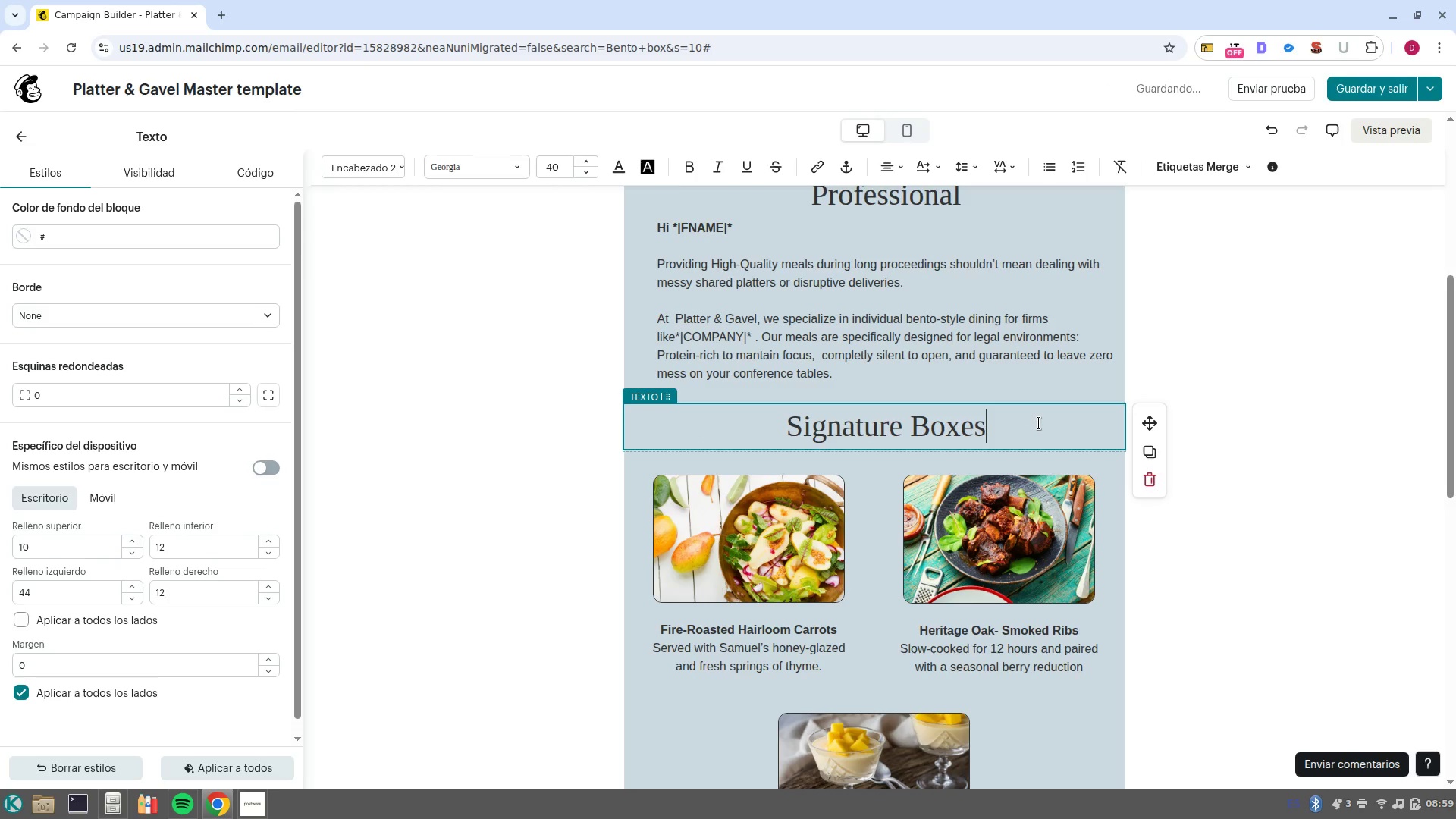 
type( for )
 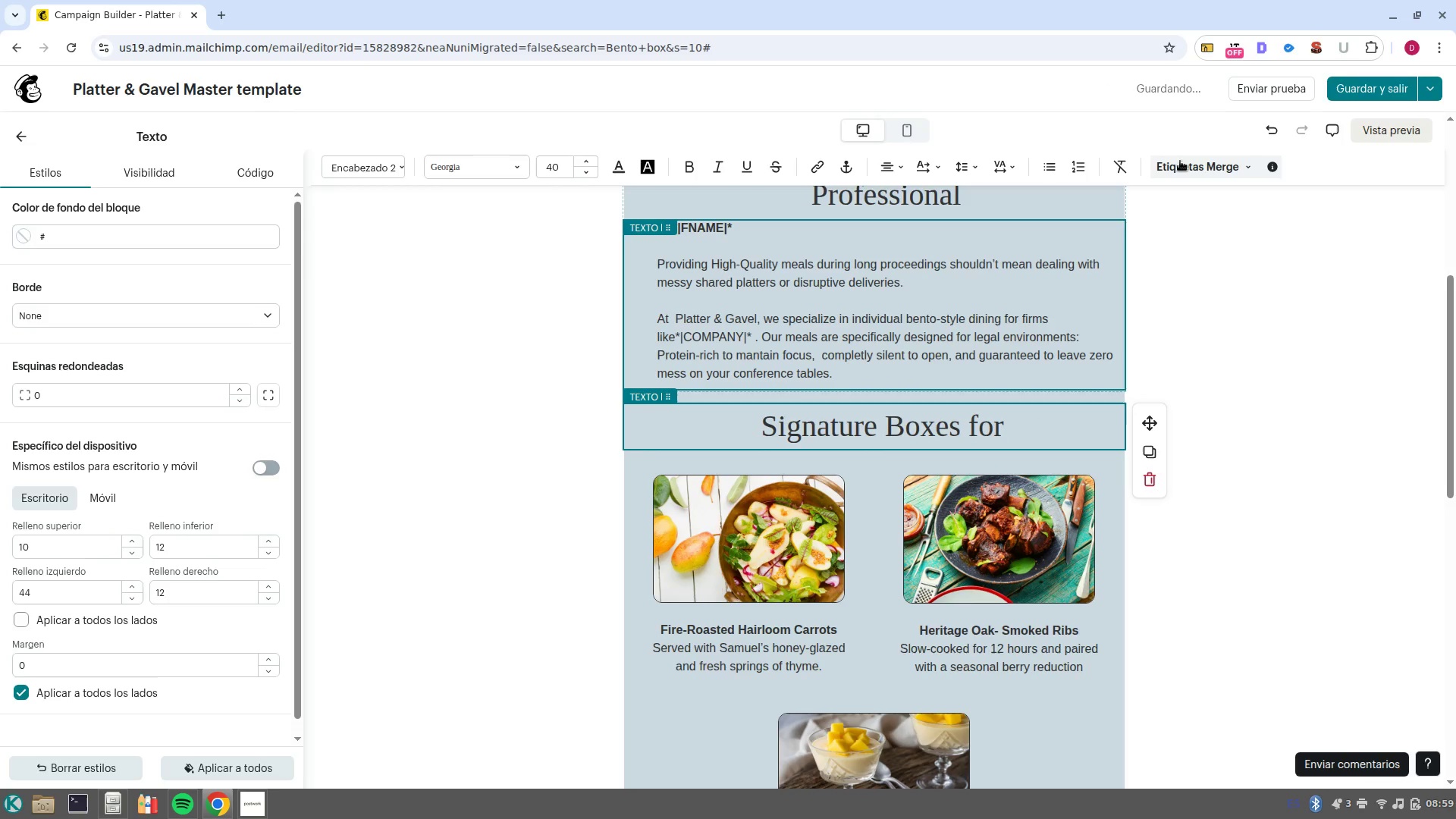 
left_click([1180, 162])
 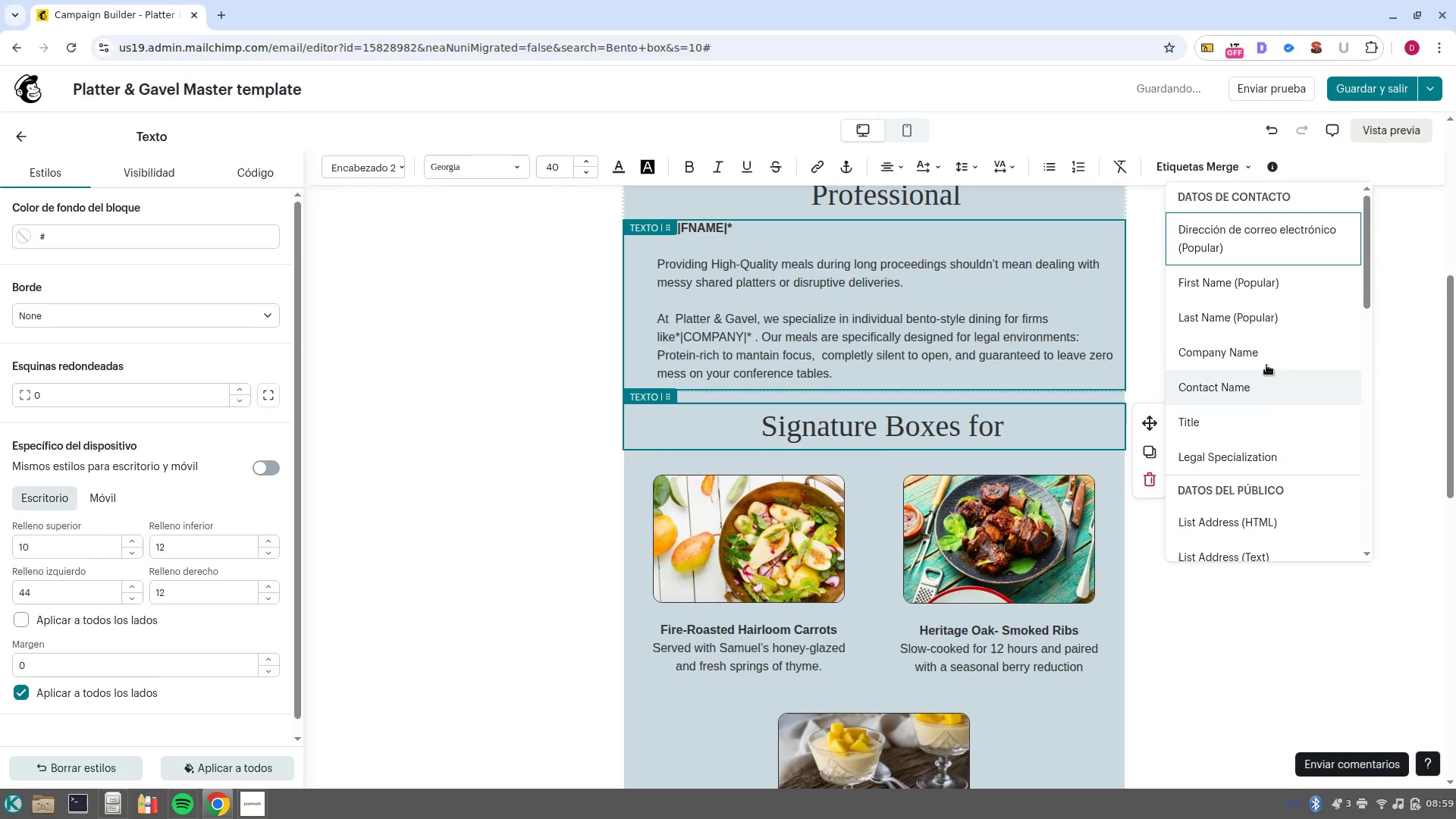 
left_click([1267, 363])
 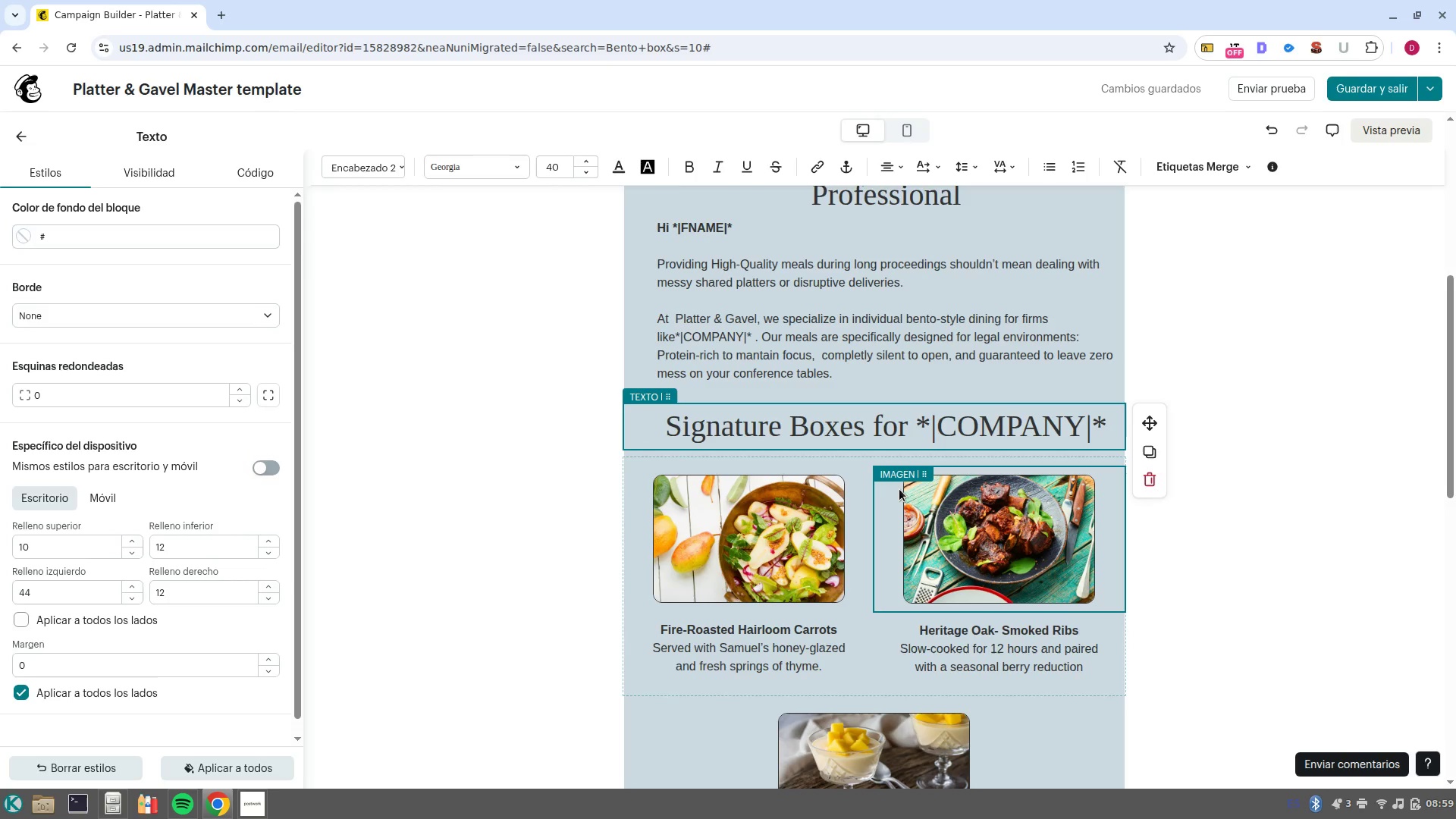 
wait(14.52)
 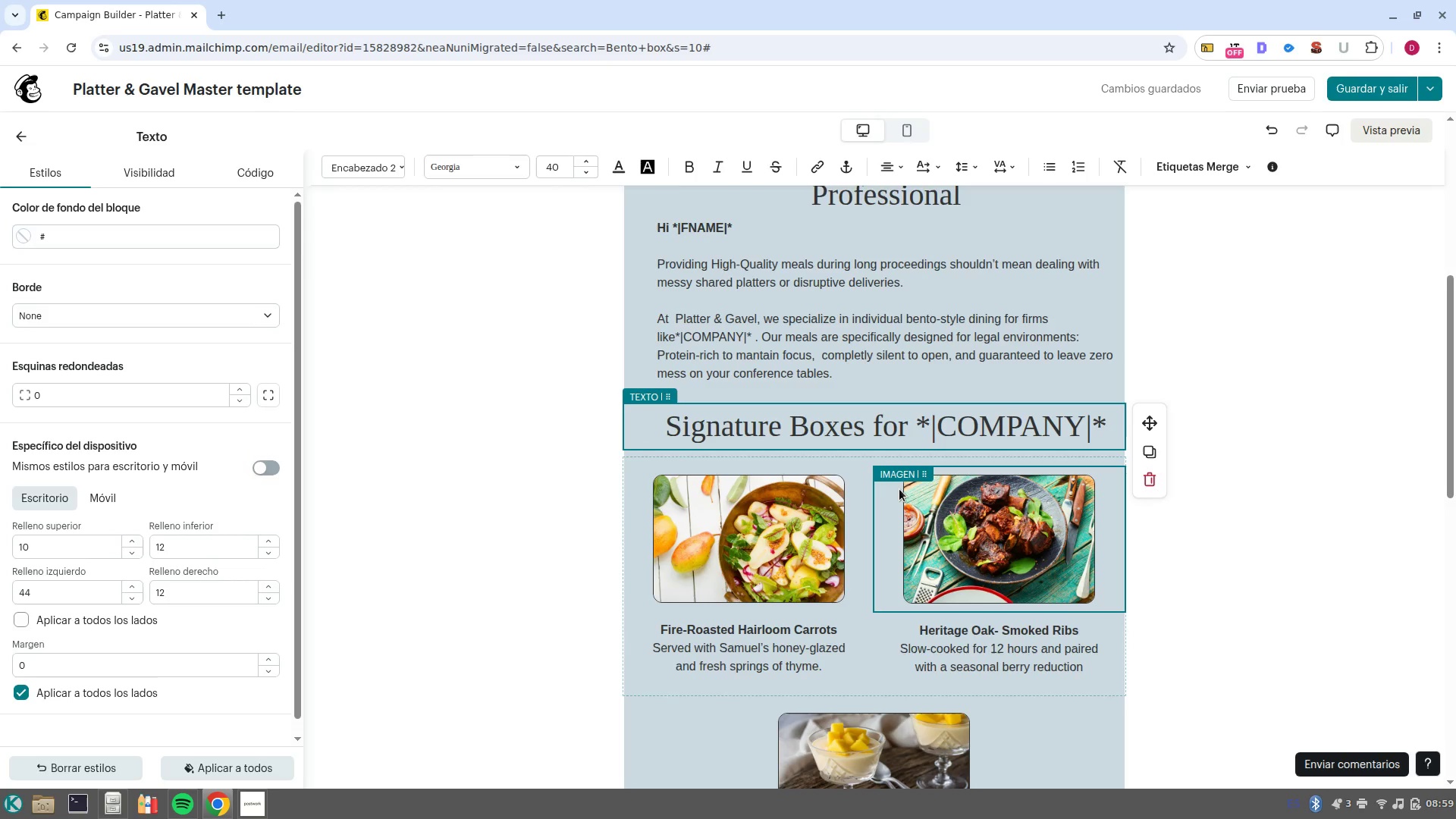 
left_click([794, 639])
 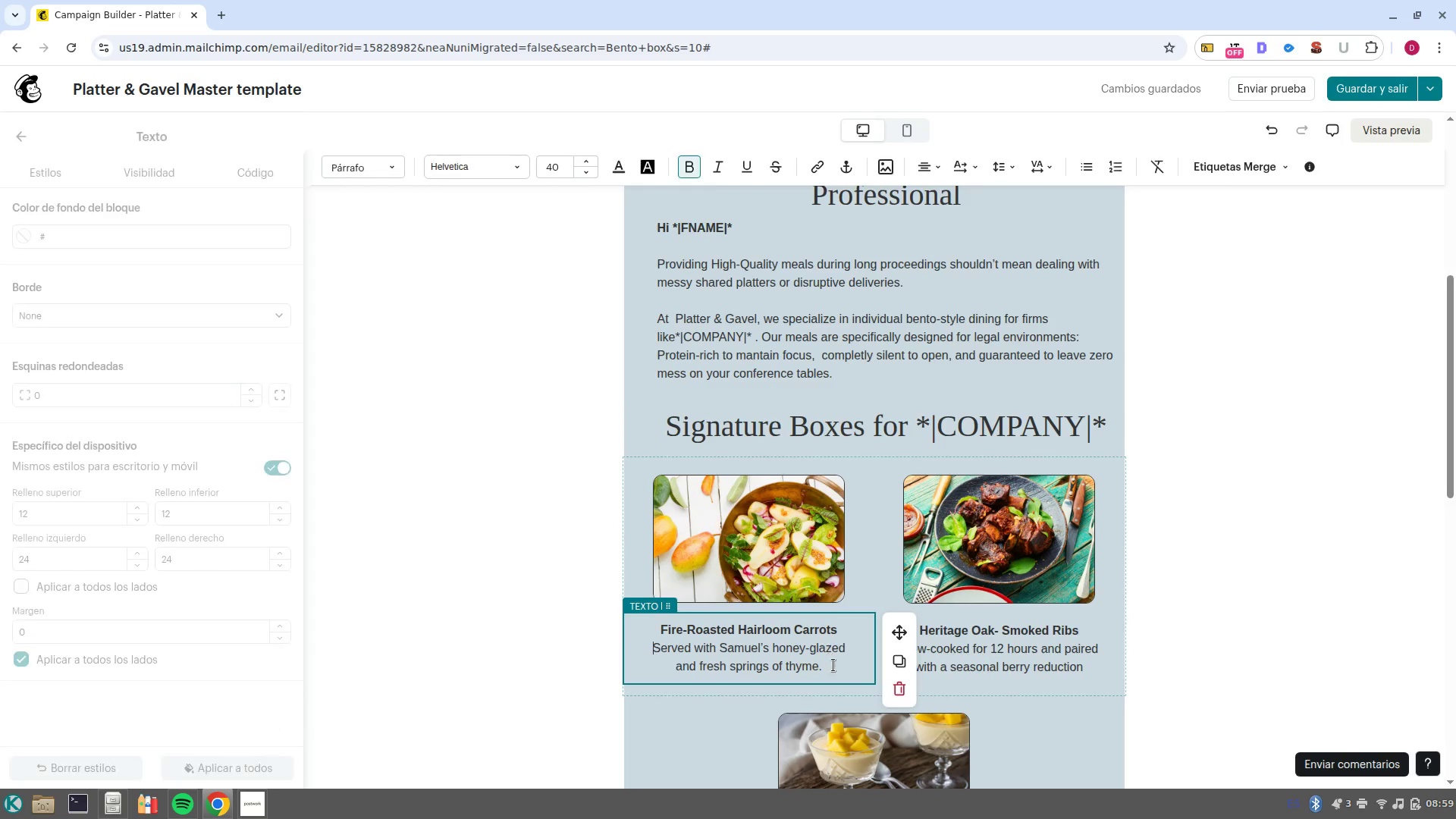 
left_click_drag(start_coordinate=[833, 665], to_coordinate=[634, 635])
 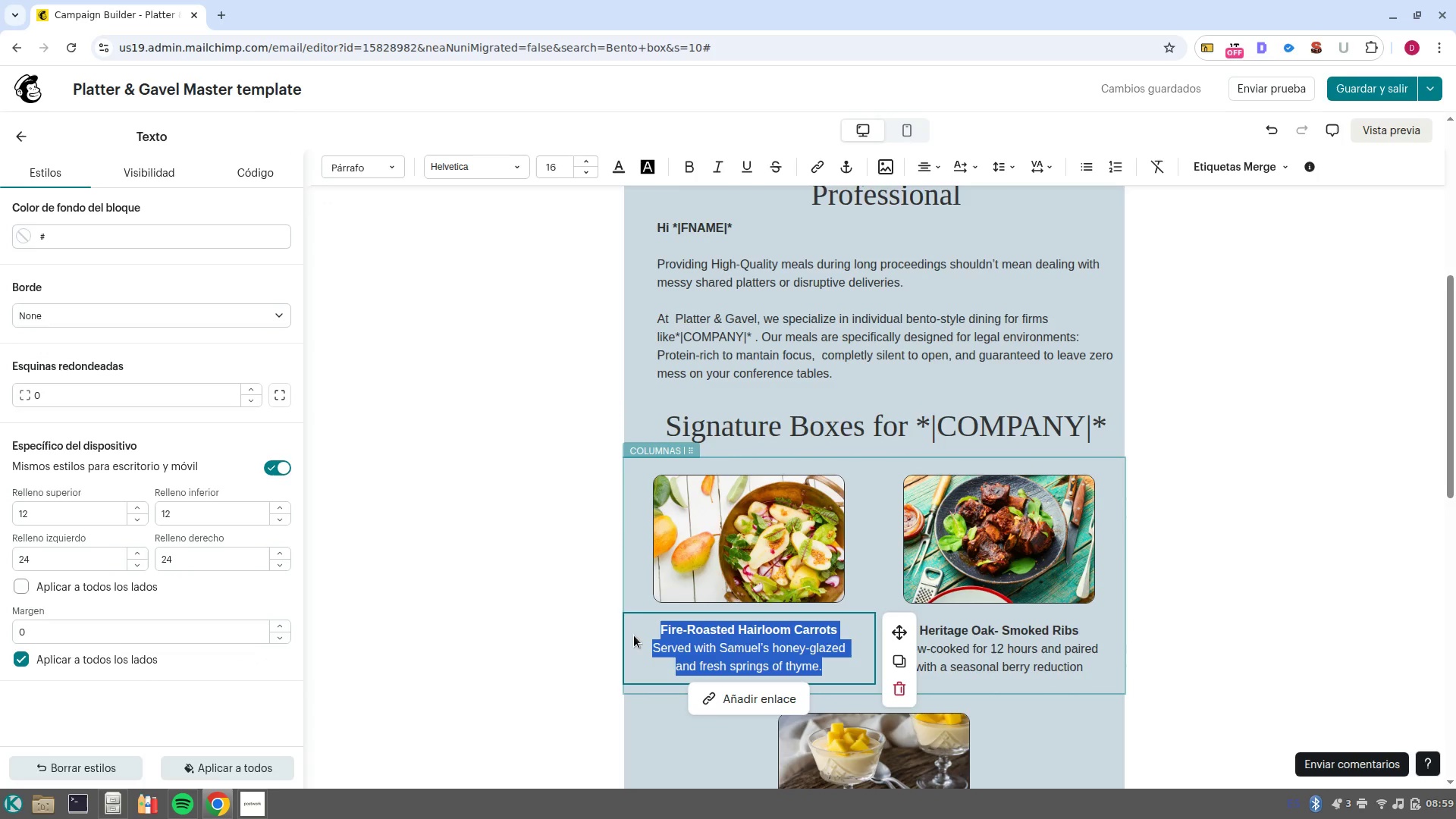 
type(The litigator-s Lucnh)
key(Backspace)
key(Backspace)
key(Backspace)
type(nch> )
 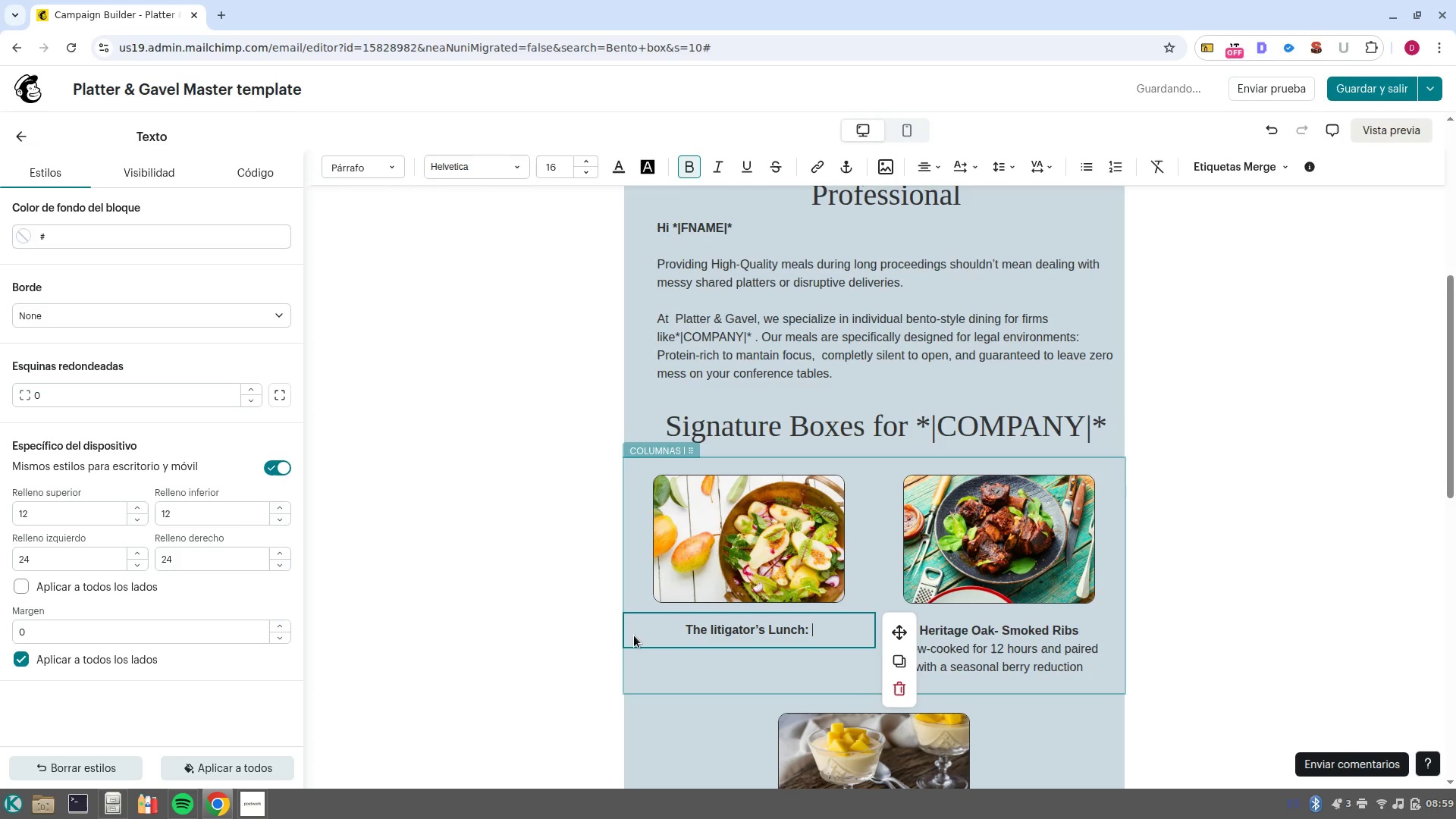 
key(Shift+Enter)
 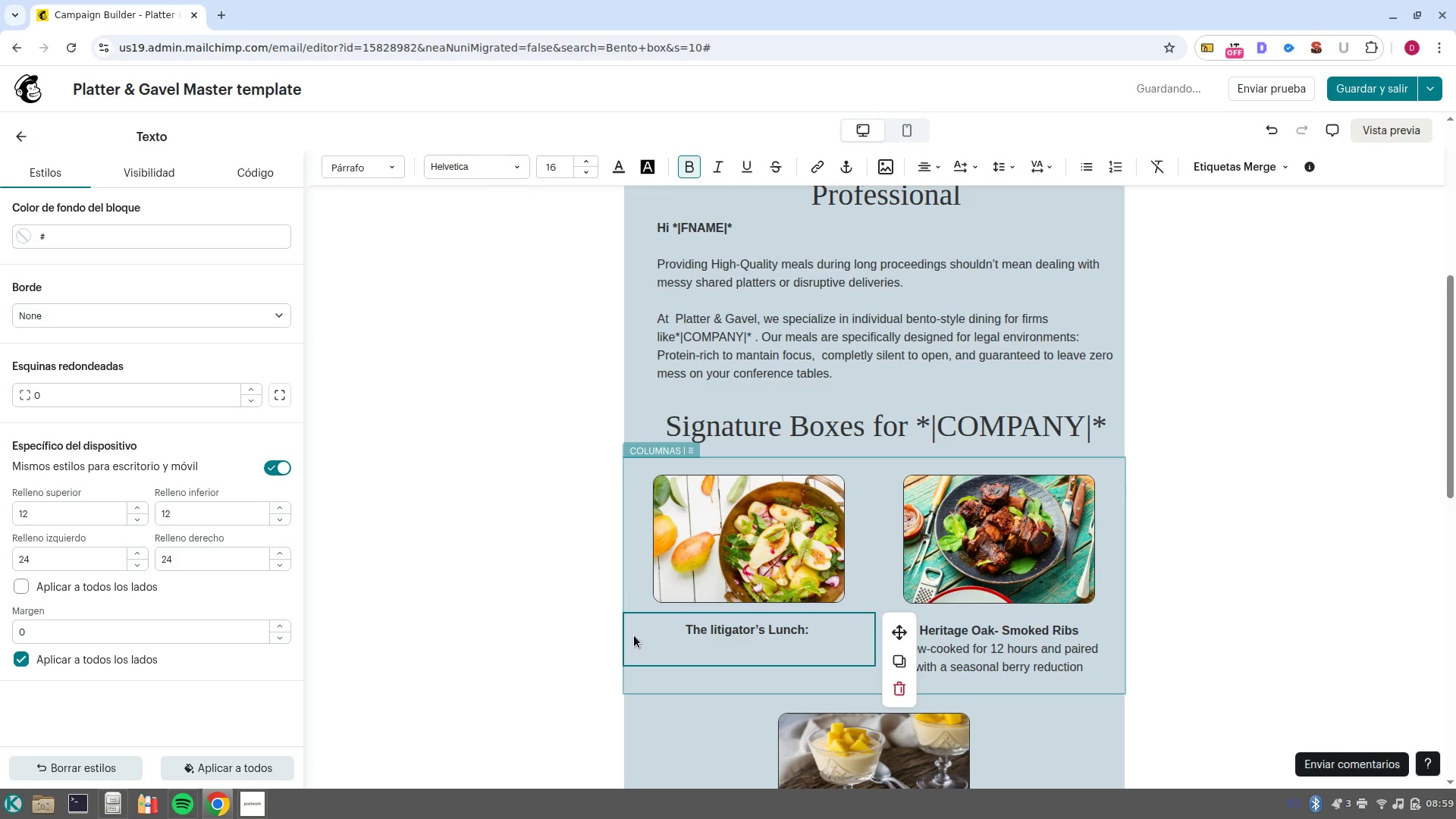 
key(Control+B)
 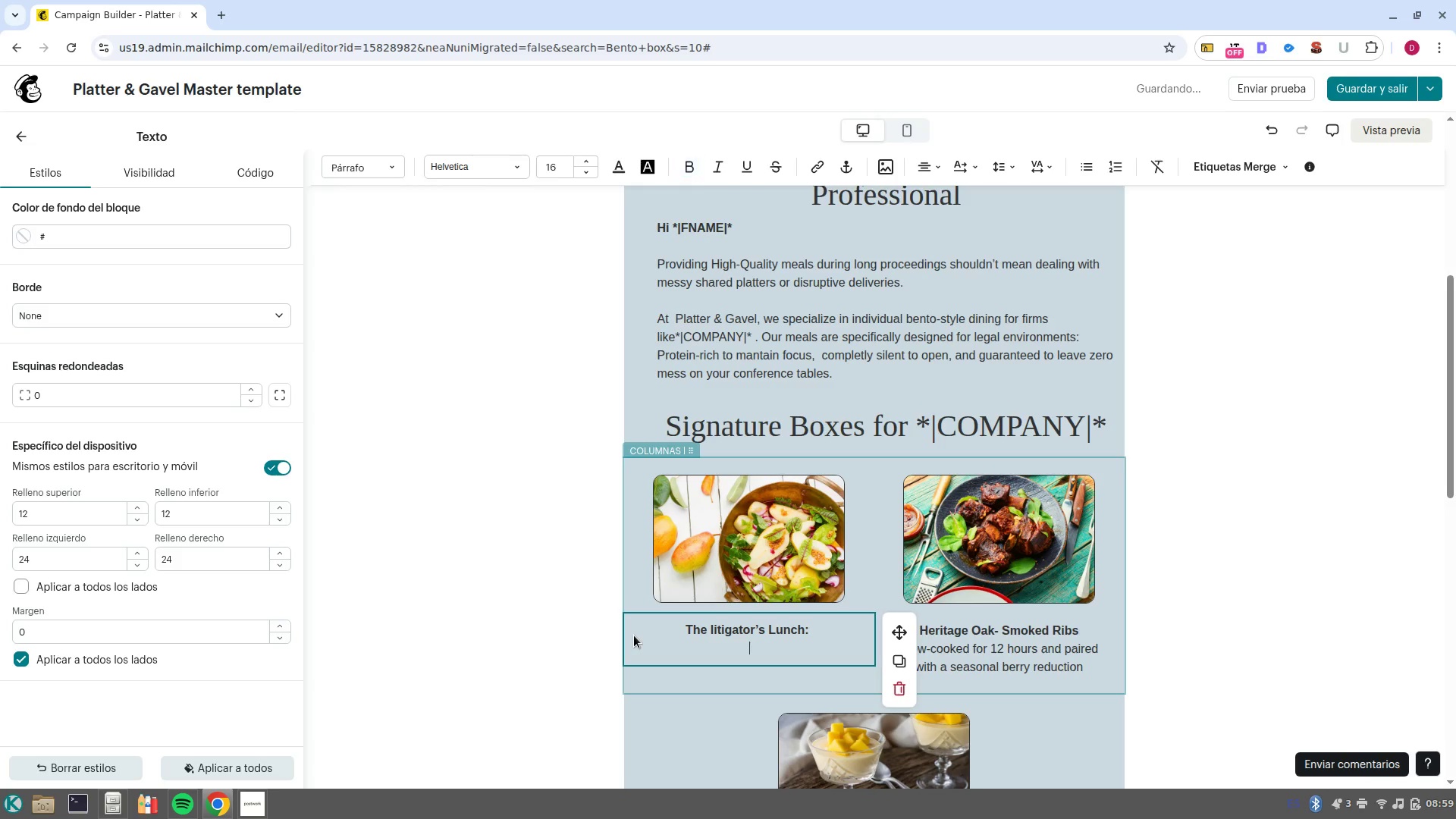 
type(Her/crusted chiken, roasted roots, and grain salad. )
 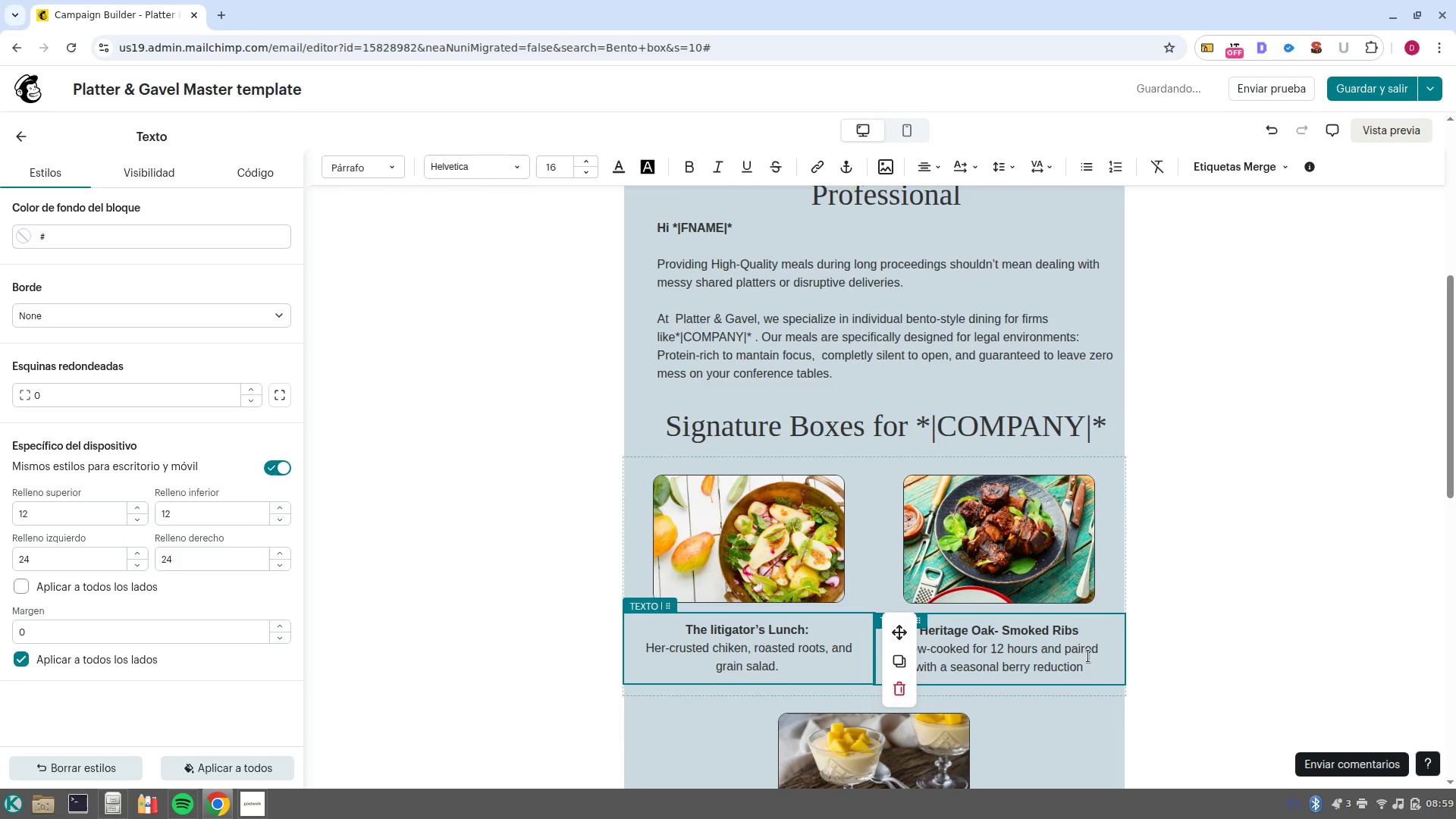 
left_click_drag(start_coordinate=[1084, 626], to_coordinate=[907, 629])
 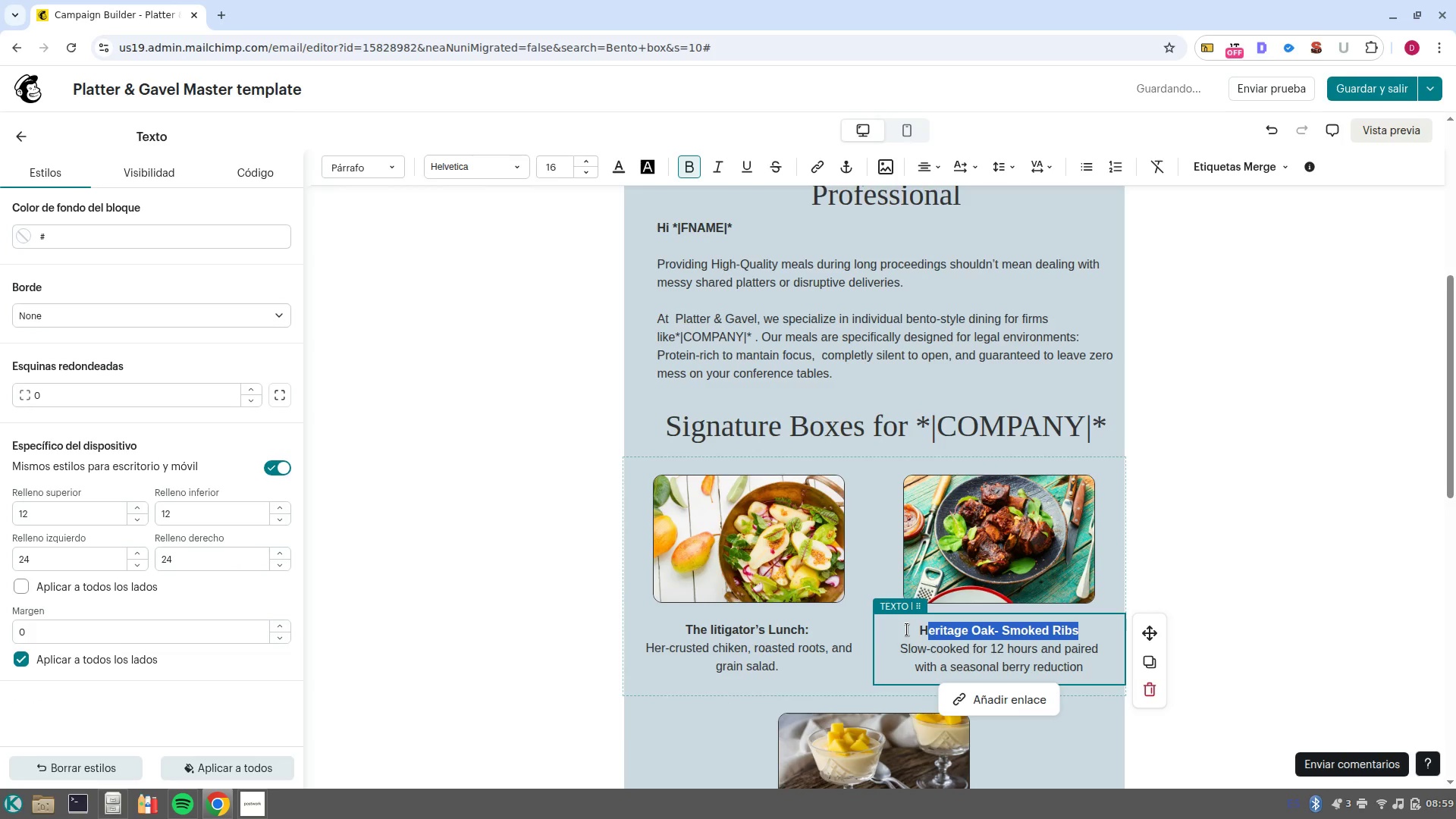 
type(The Partner-s Choice>)
 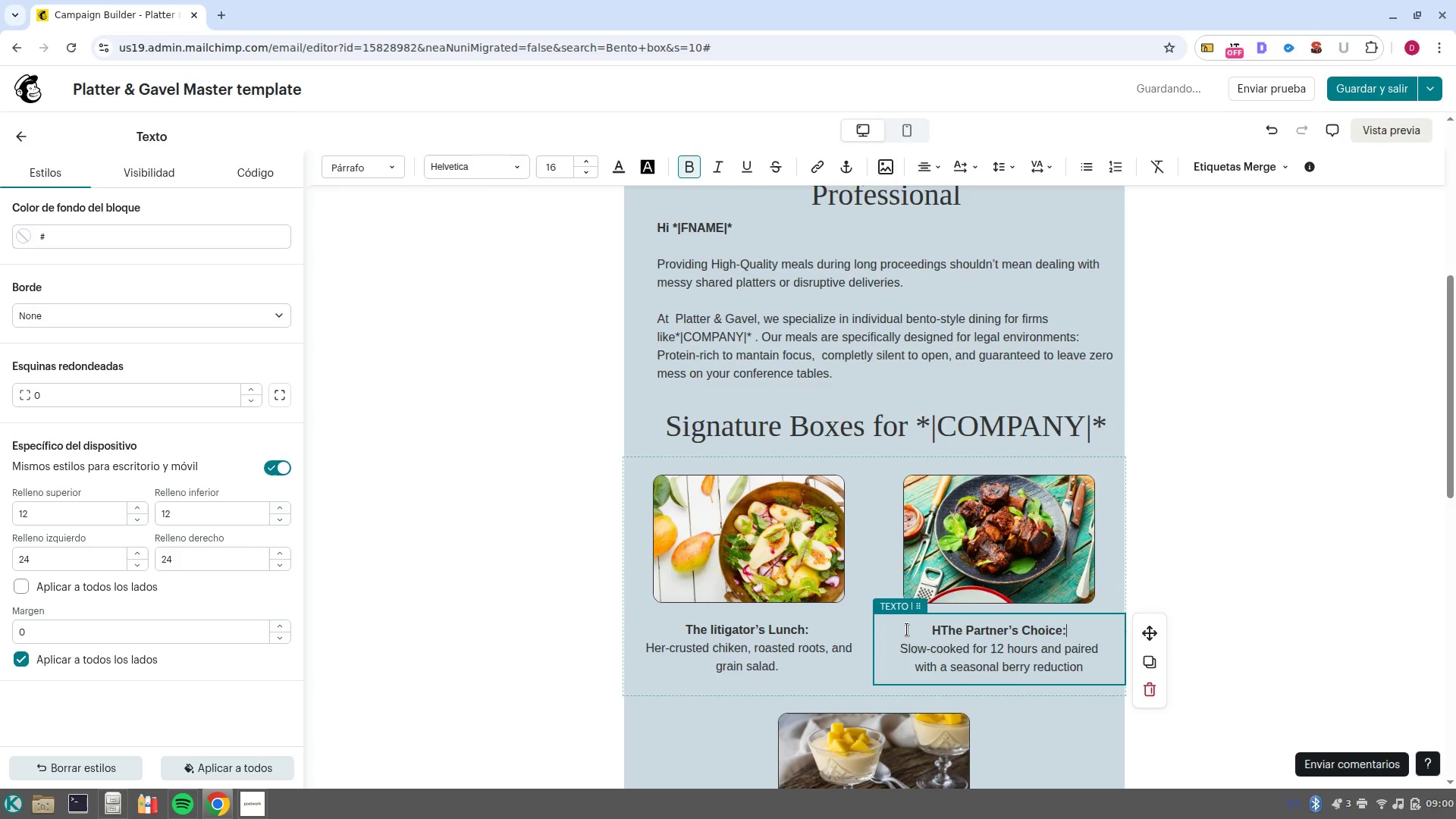 
left_click([939, 634])
 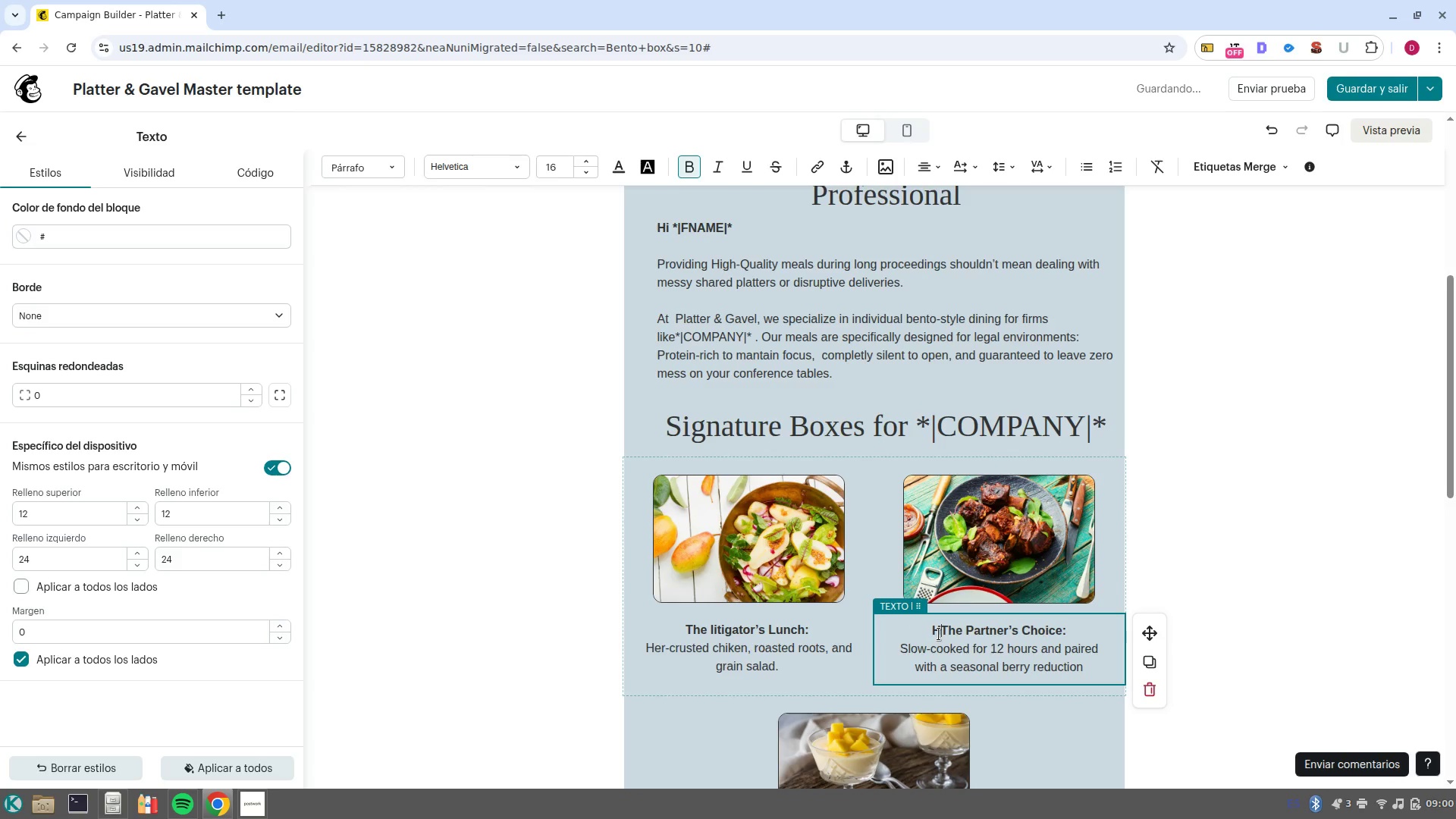 
key(Backspace)
 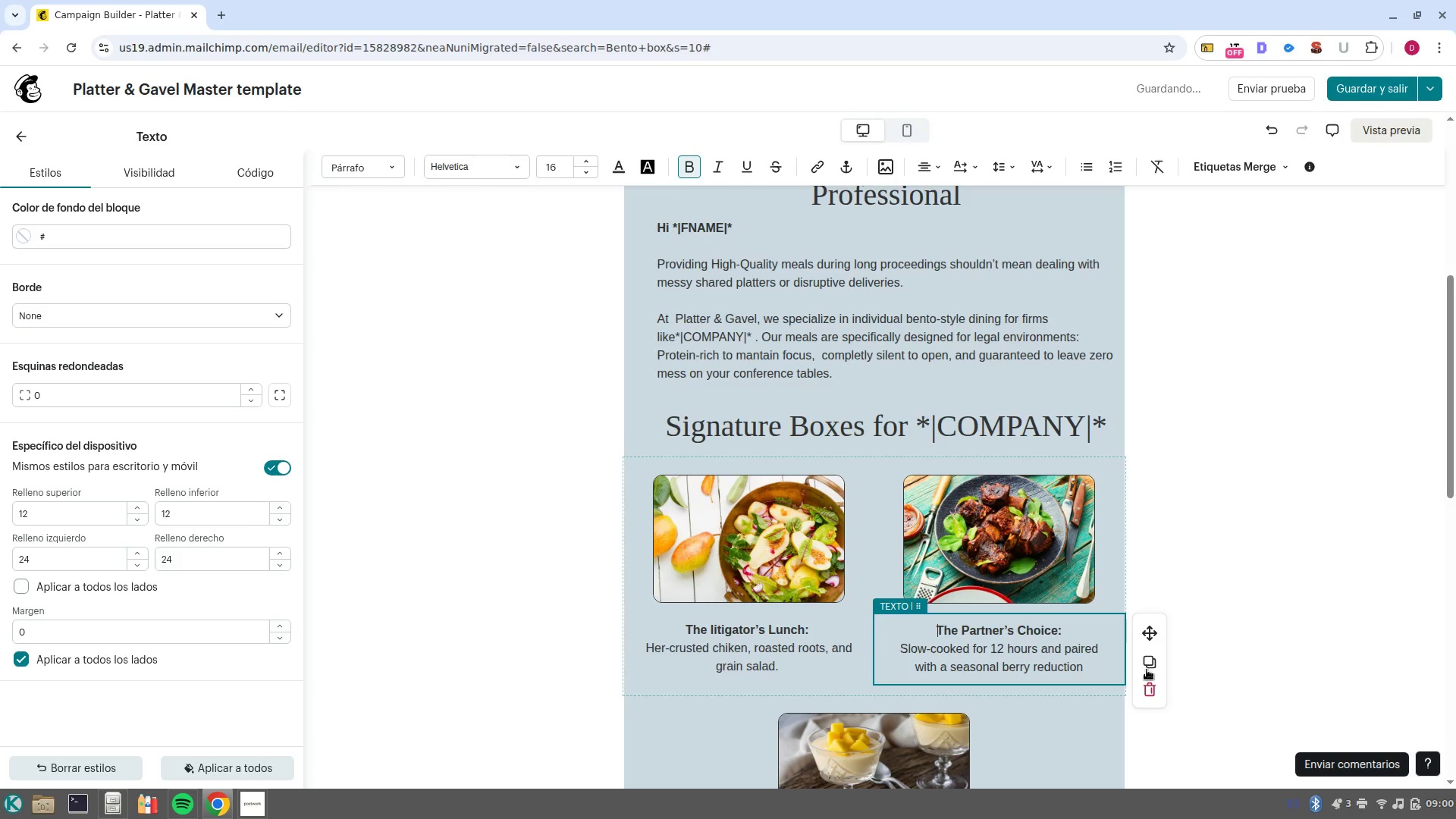 
left_click_drag(start_coordinate=[1097, 667], to_coordinate=[899, 648])
 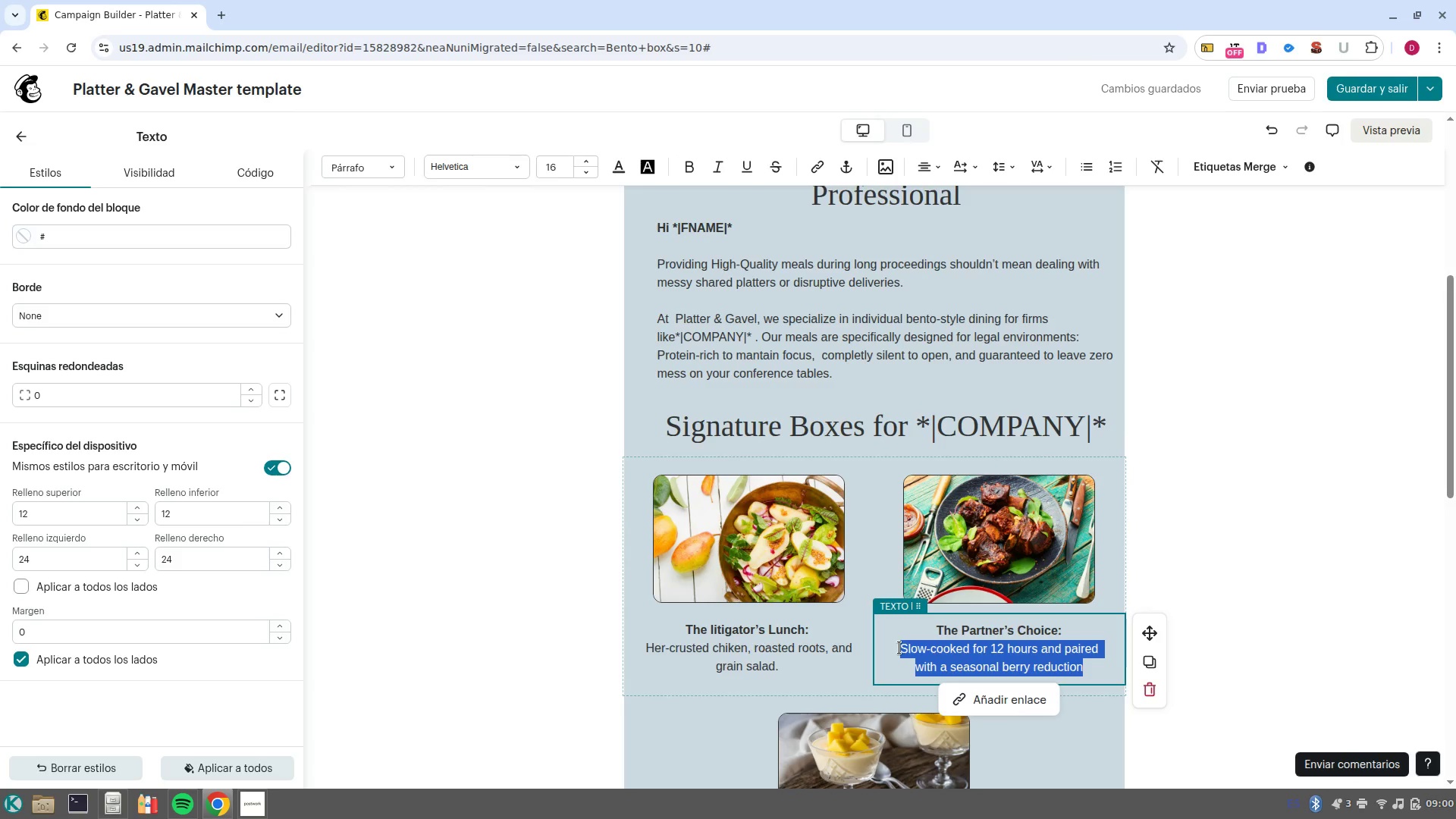 
key(Backspace)
 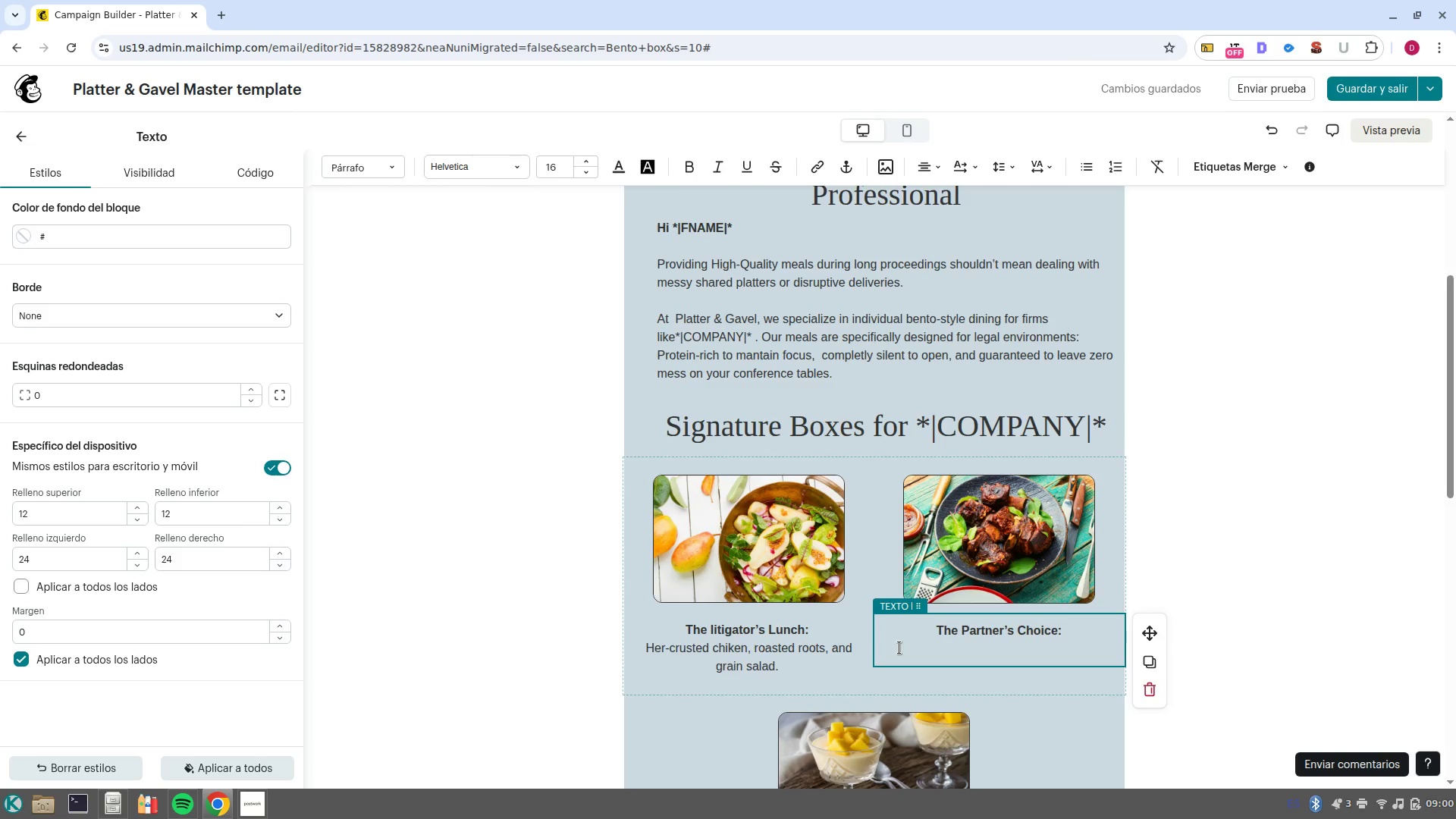 
wait(11.23)
 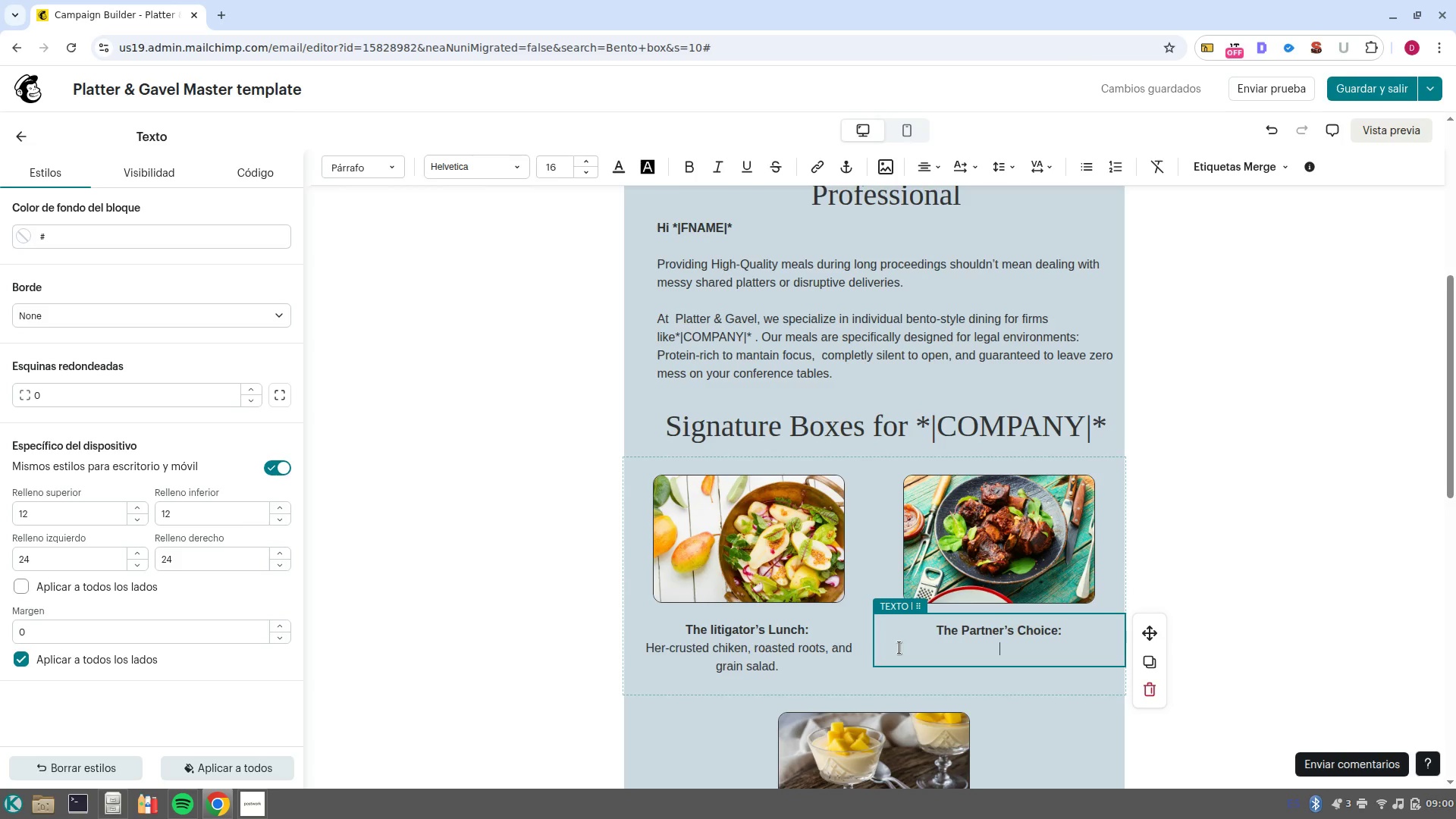 
type(Mi)
key(Backspace)
key(Backspace)
 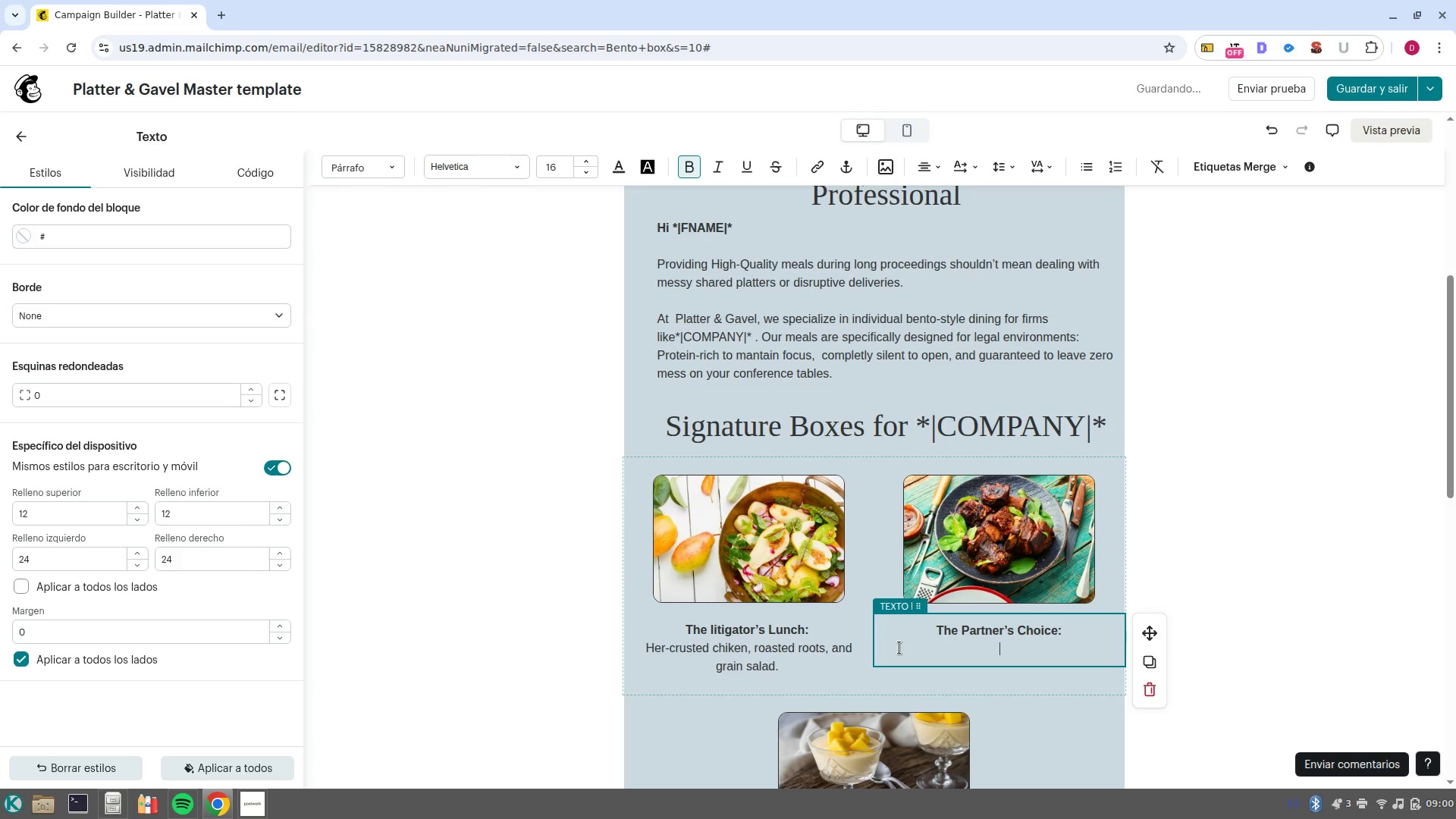 
key(Control+B)
 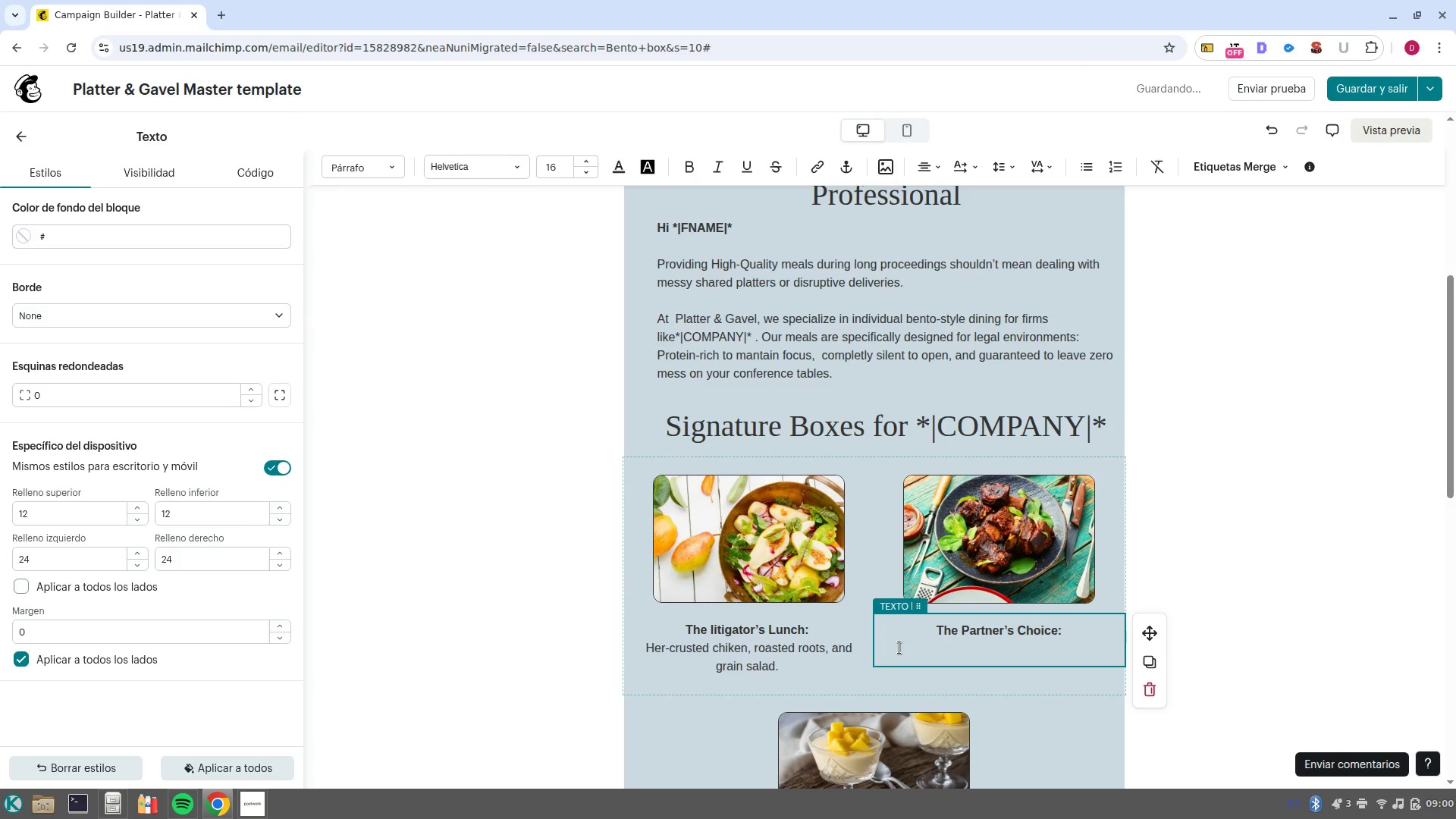 
type(Mi)
key(Backspace)
key(Backspace)
 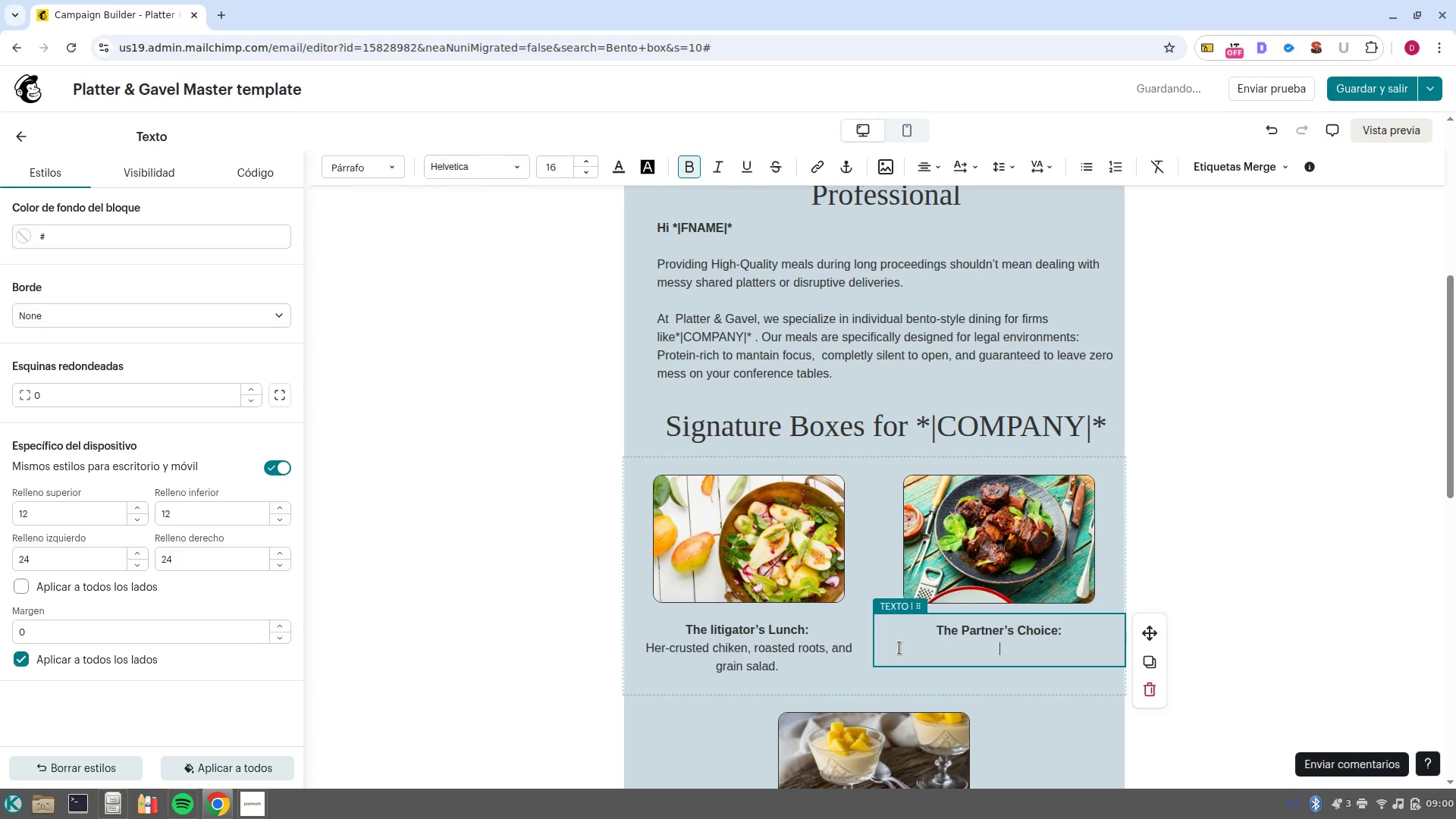 
key(Control+B)
 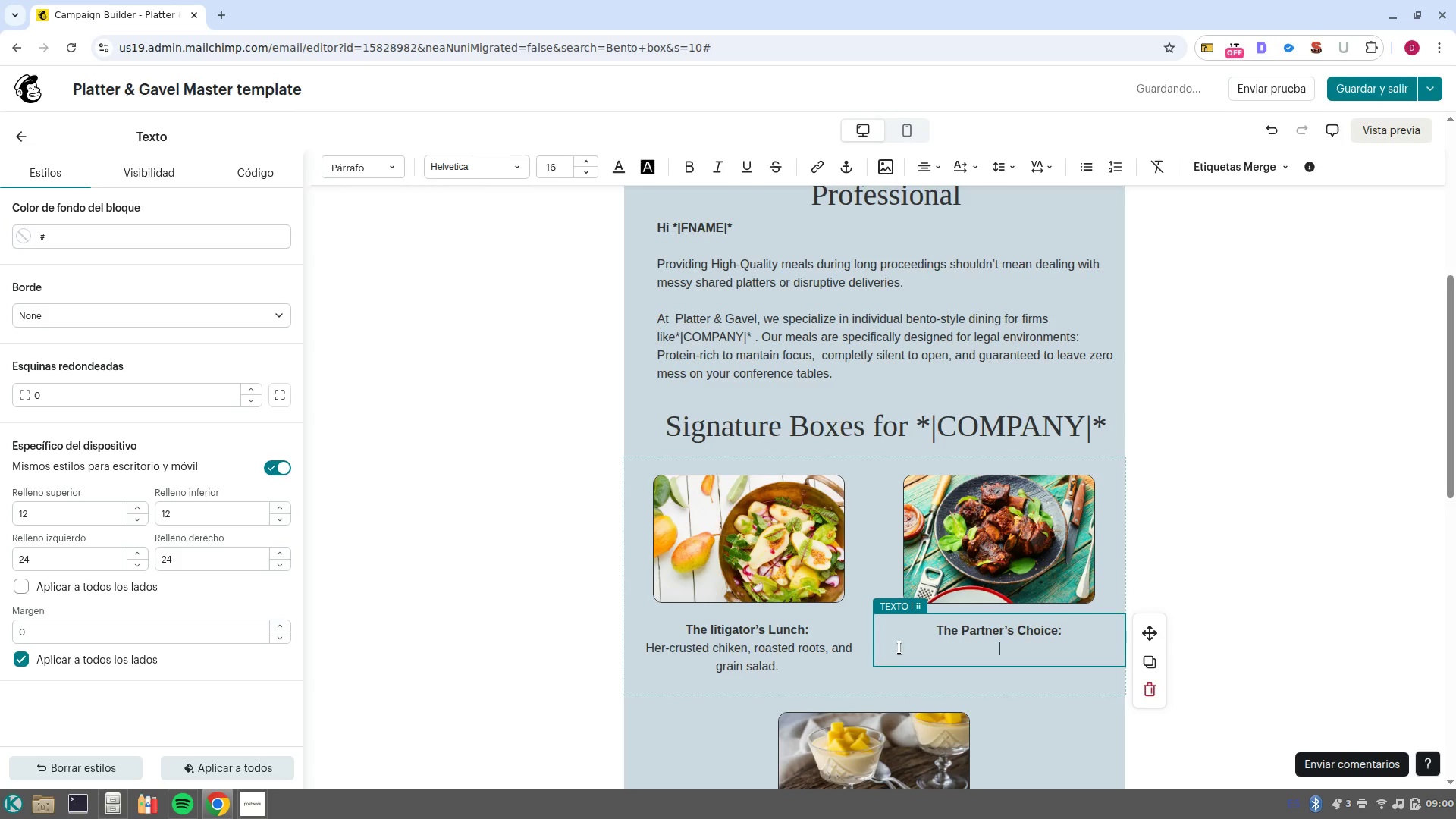 
type(Mi)
 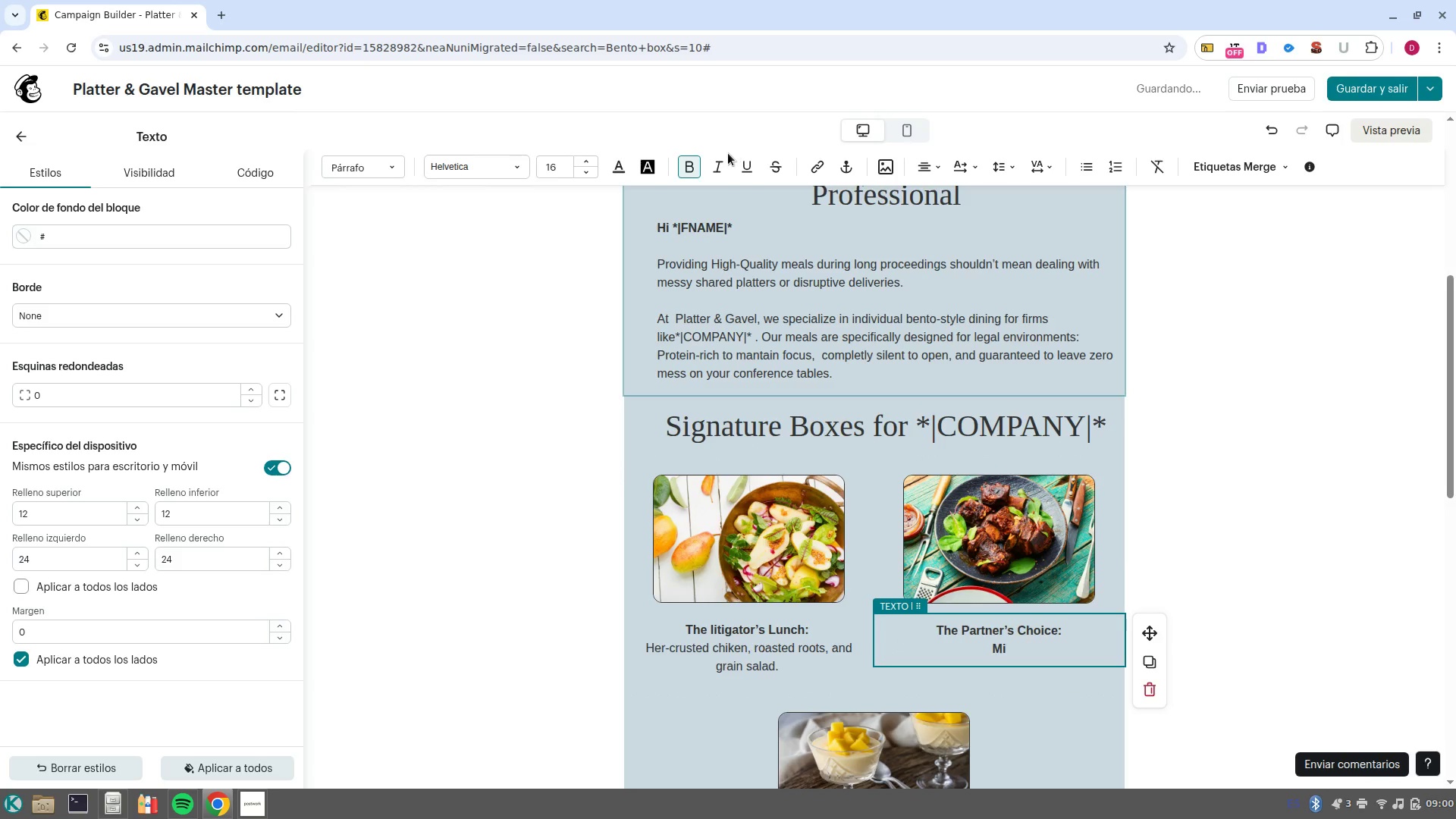 
left_click([696, 168])
 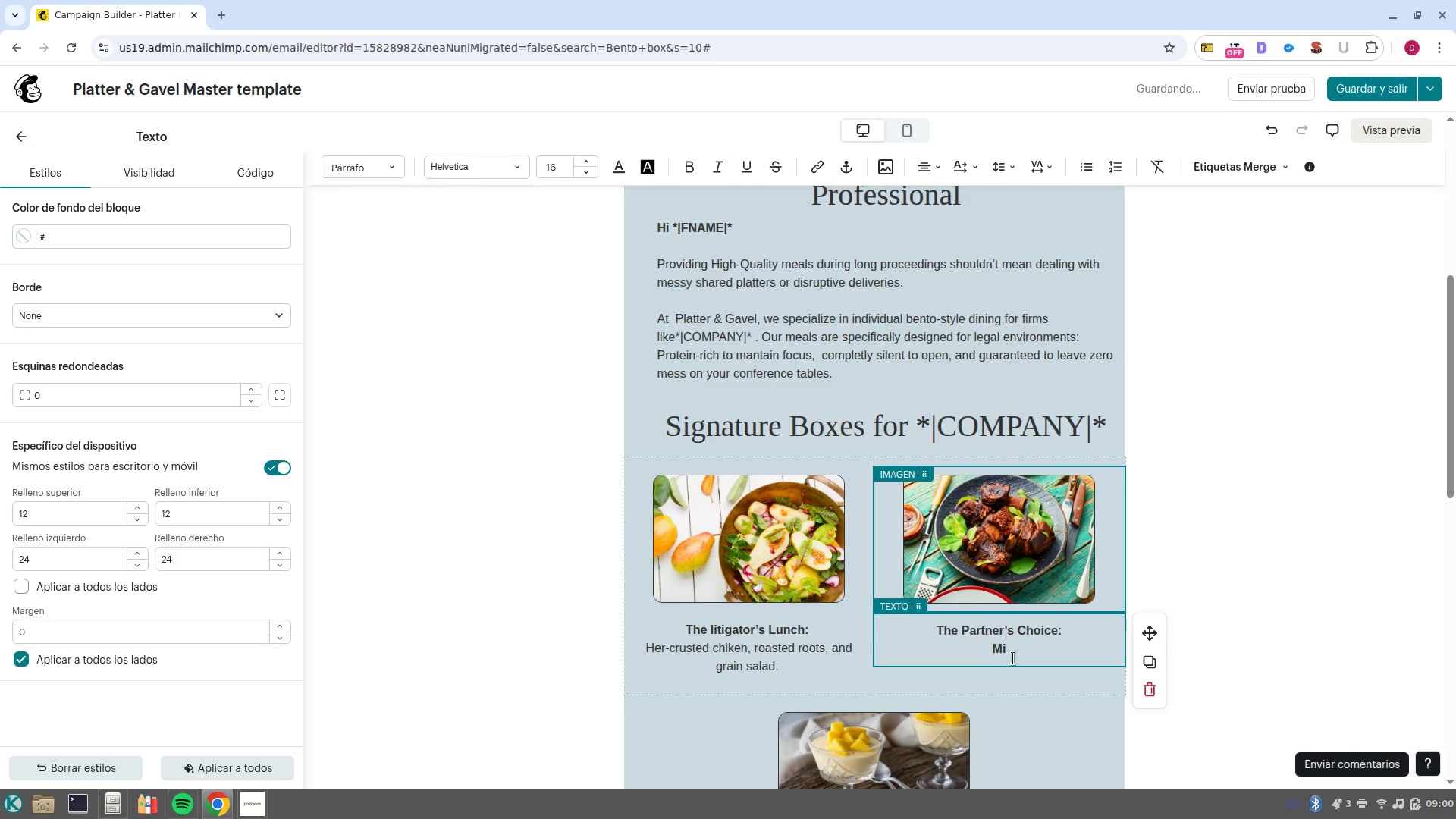 
left_click_drag(start_coordinate=[1015, 655], to_coordinate=[975, 651])
 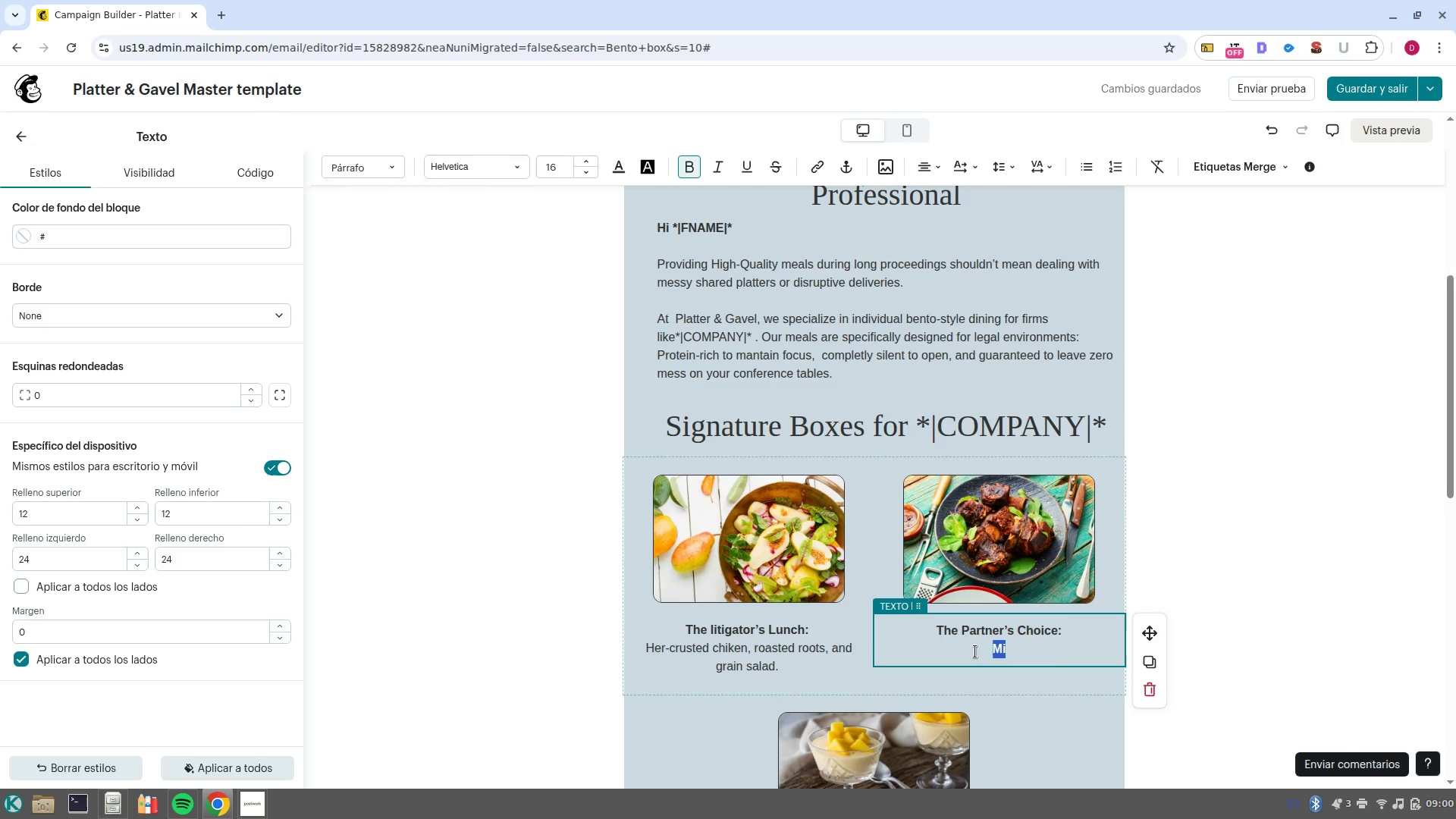 
key(Control+B)
 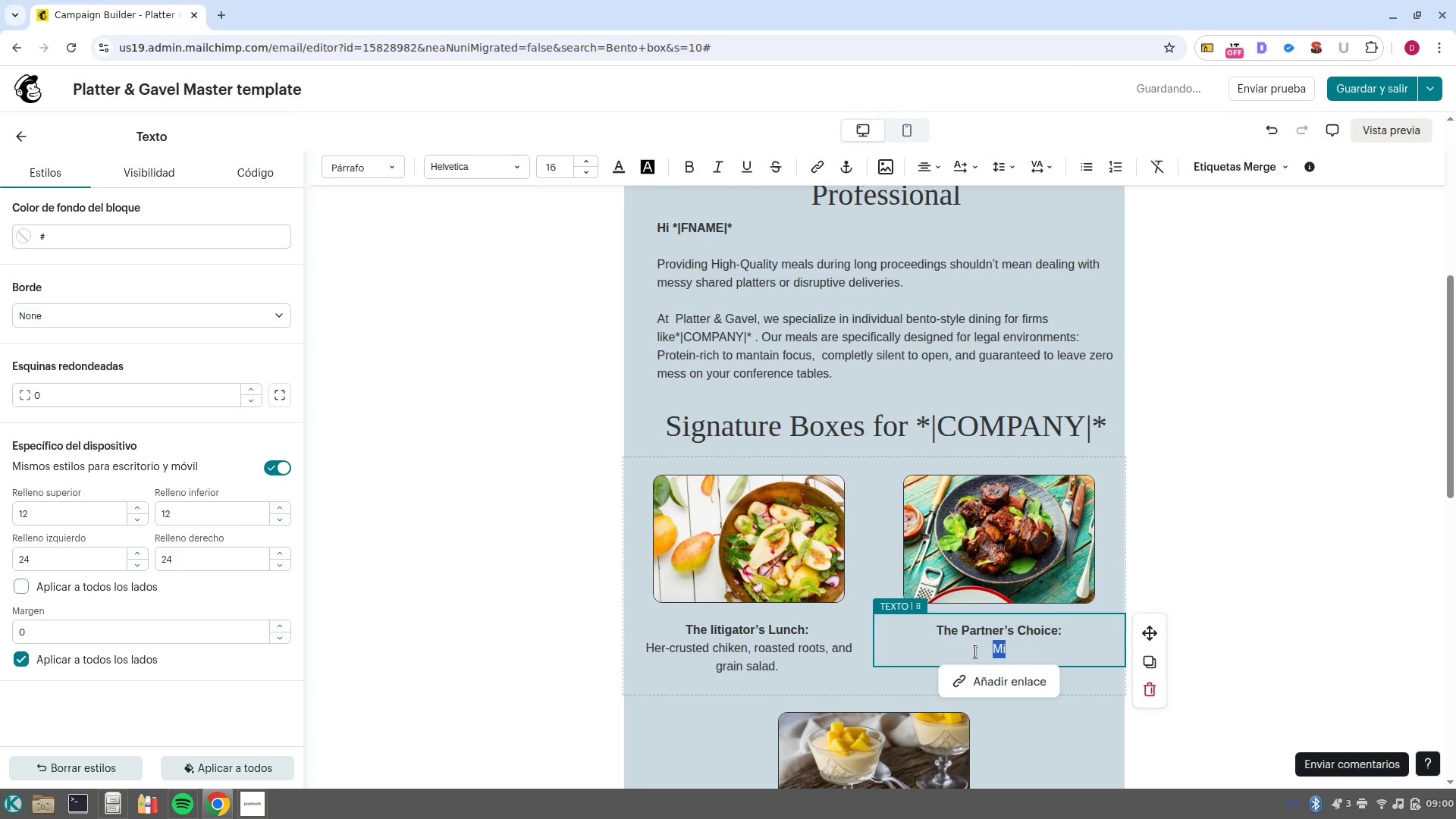 
key(ArrowRight)
 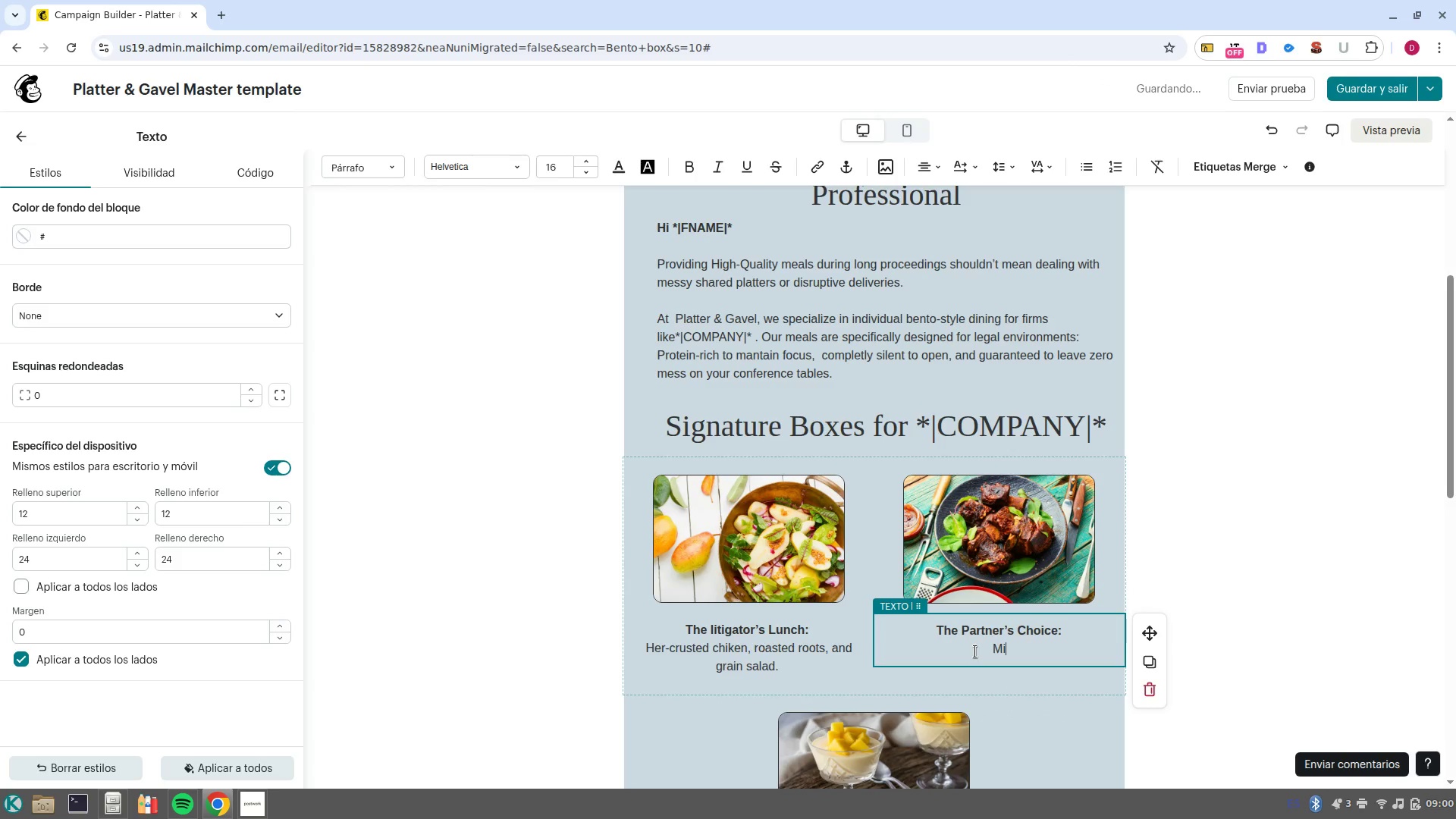 
type([Mute]so/glazed)
 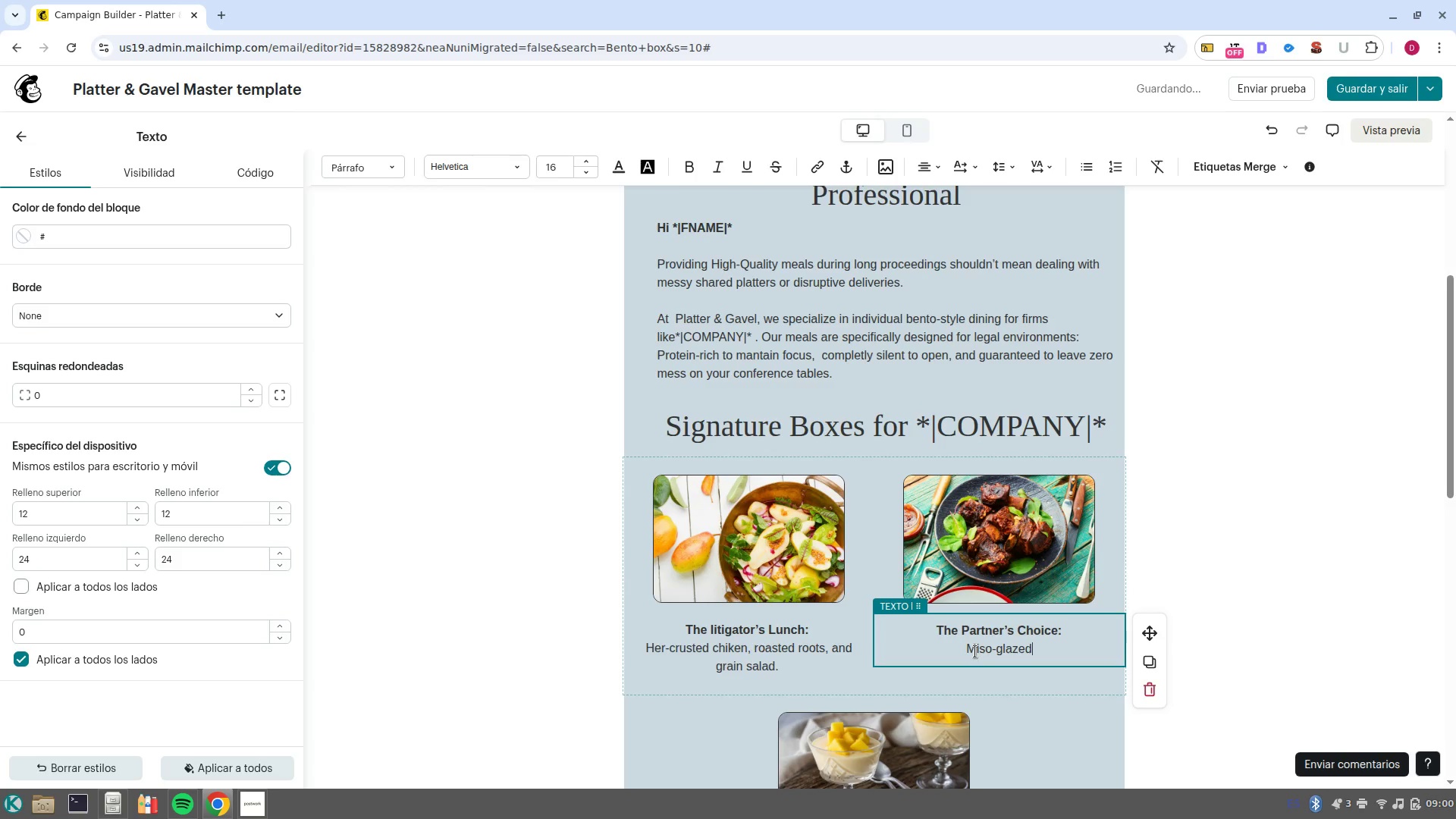 
wait(5.15)
 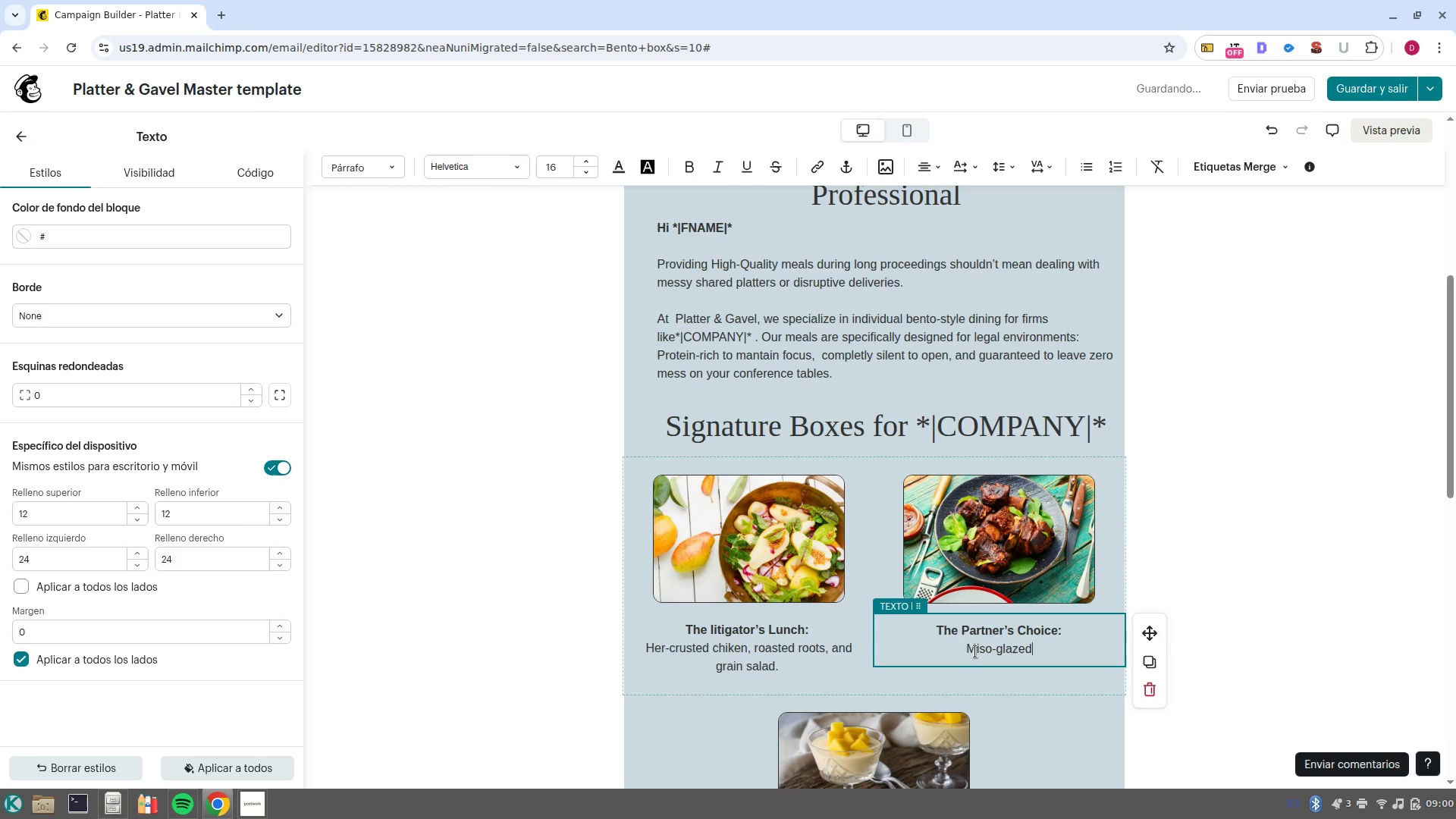 
type( salmon with steamed greens)
 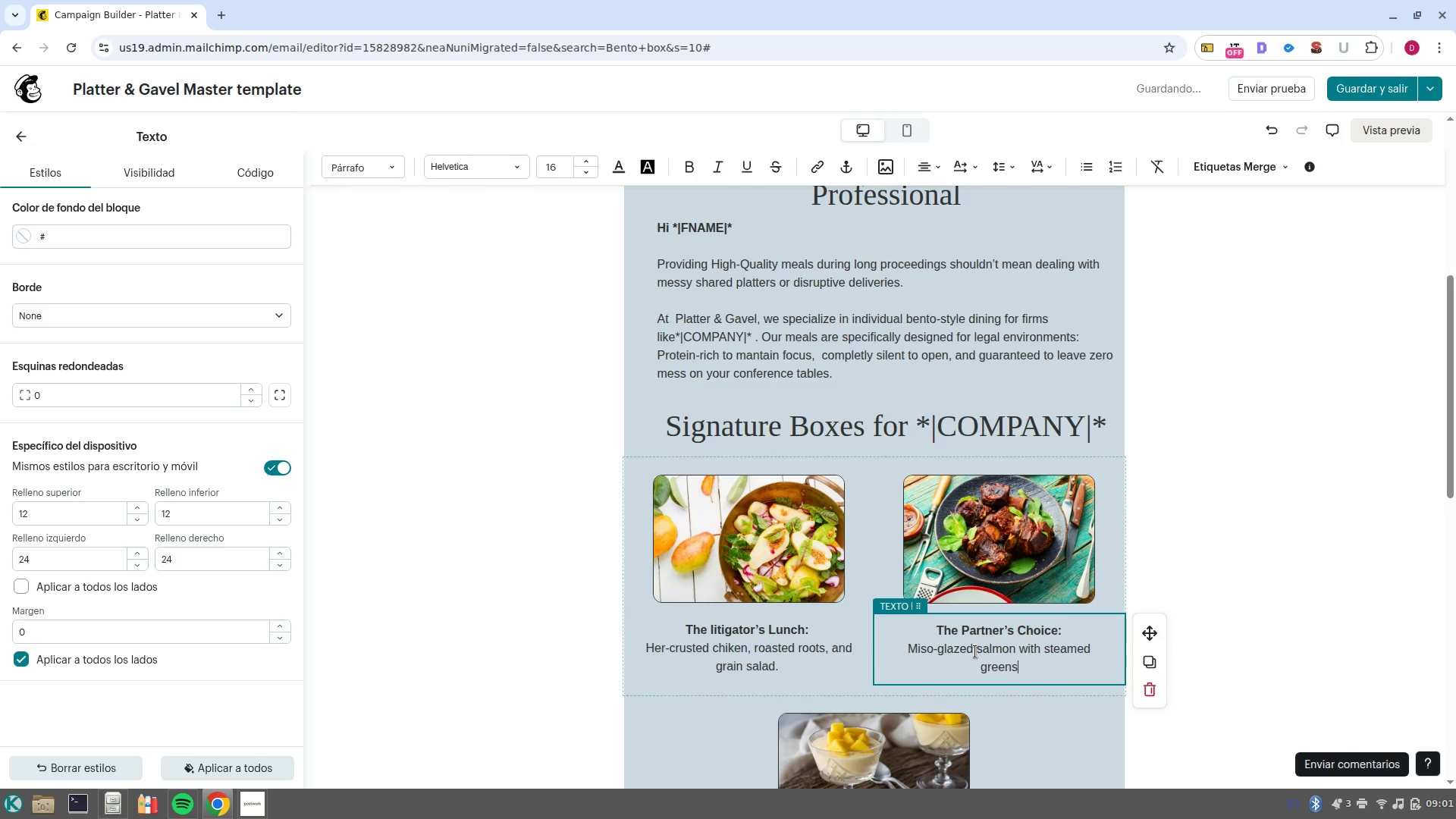 
scroll: coordinate [975, 651], scroll_direction: down, amount: 2.0
 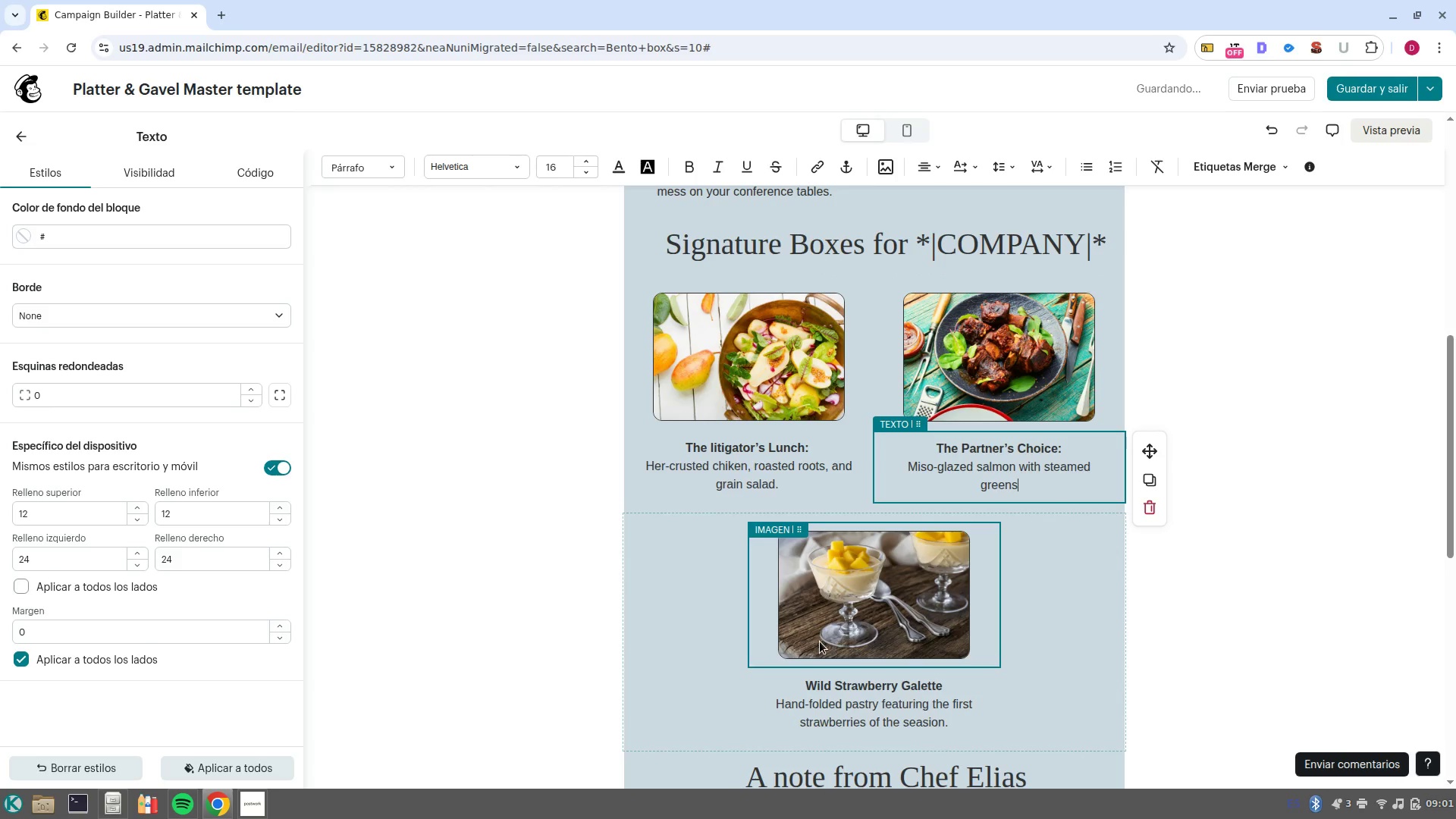 
left_click([820, 642])
 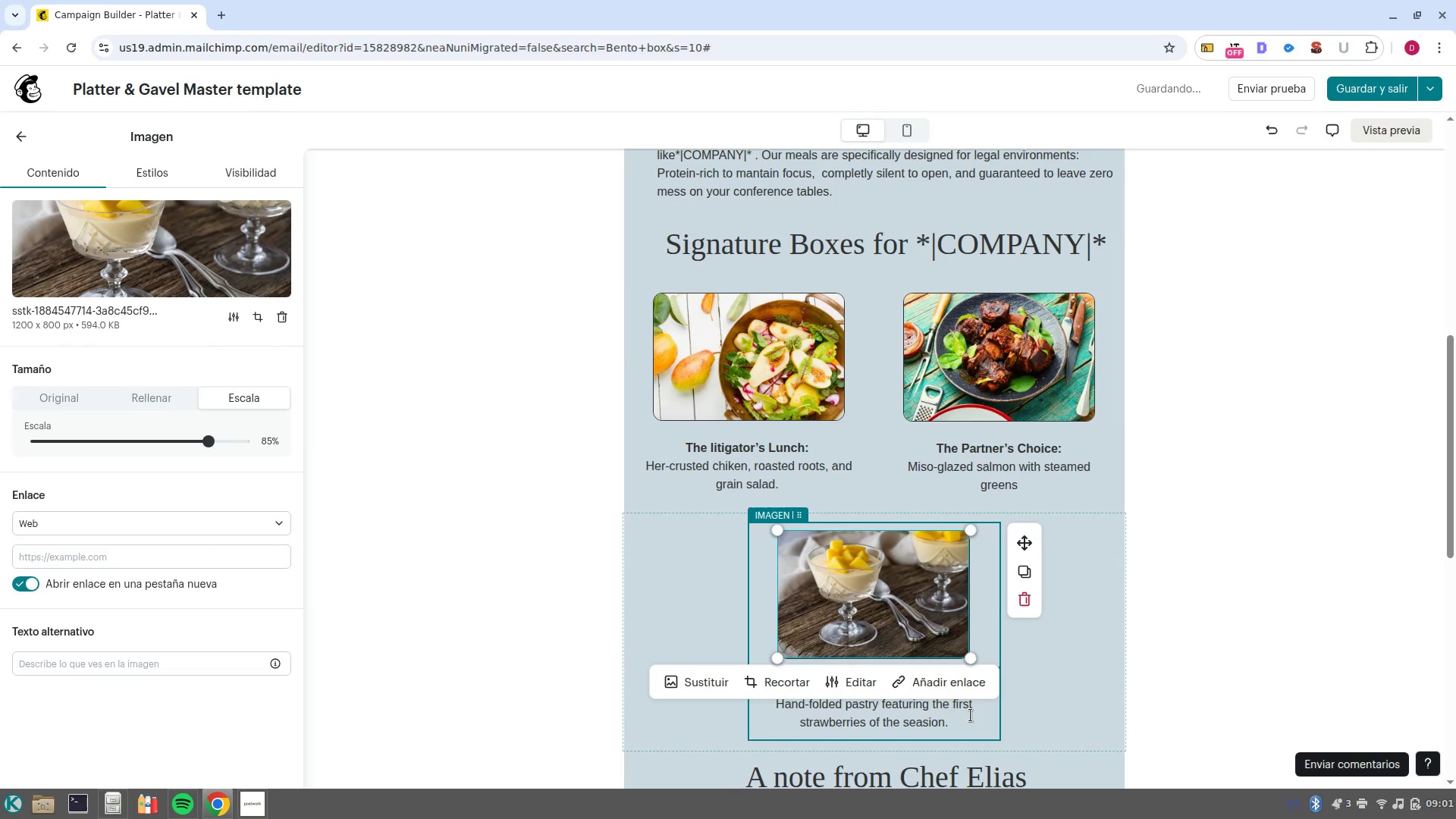 
key(VolumeUp)
 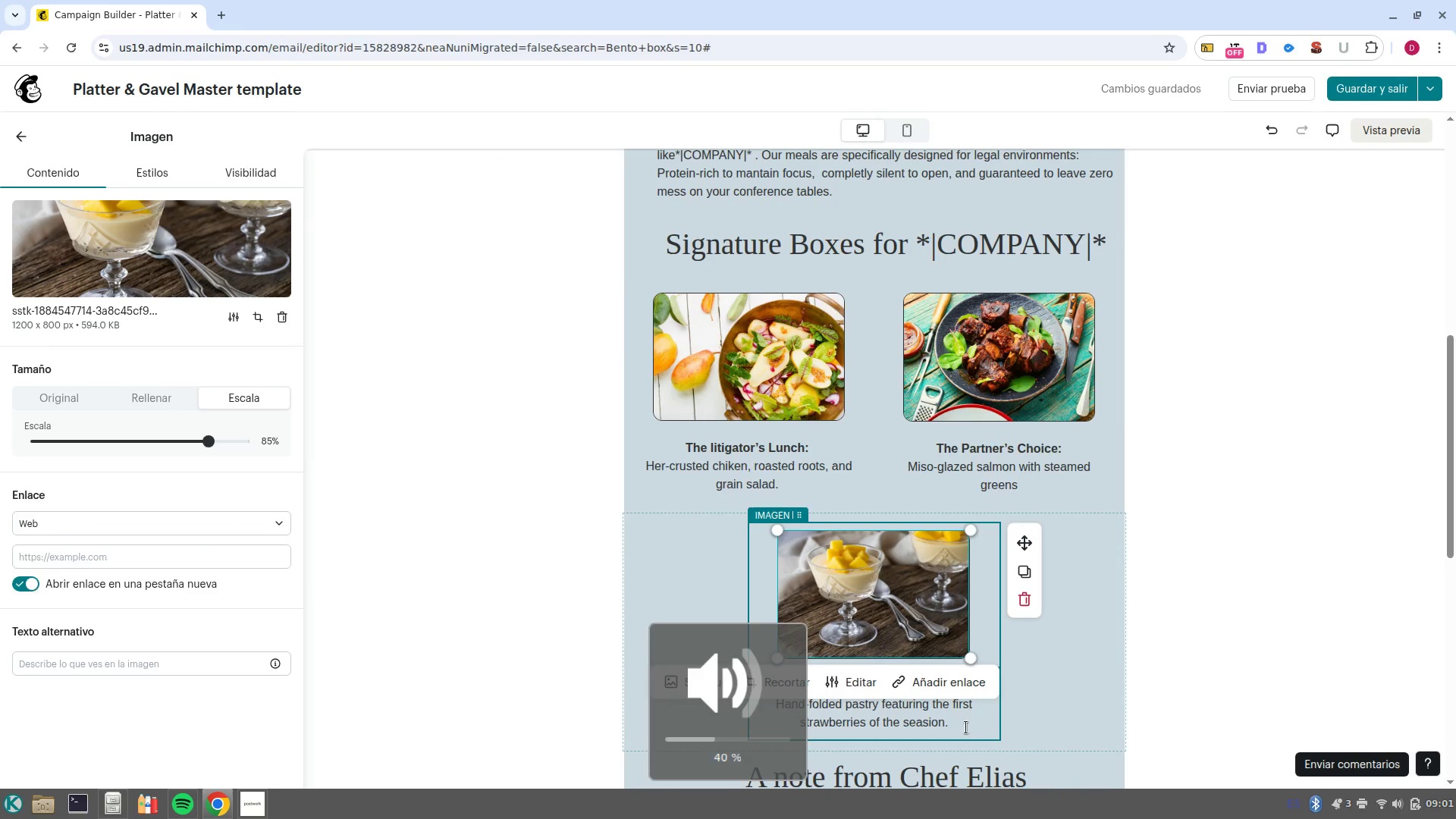 
left_click_drag(start_coordinate=[964, 732], to_coordinate=[792, 683])
 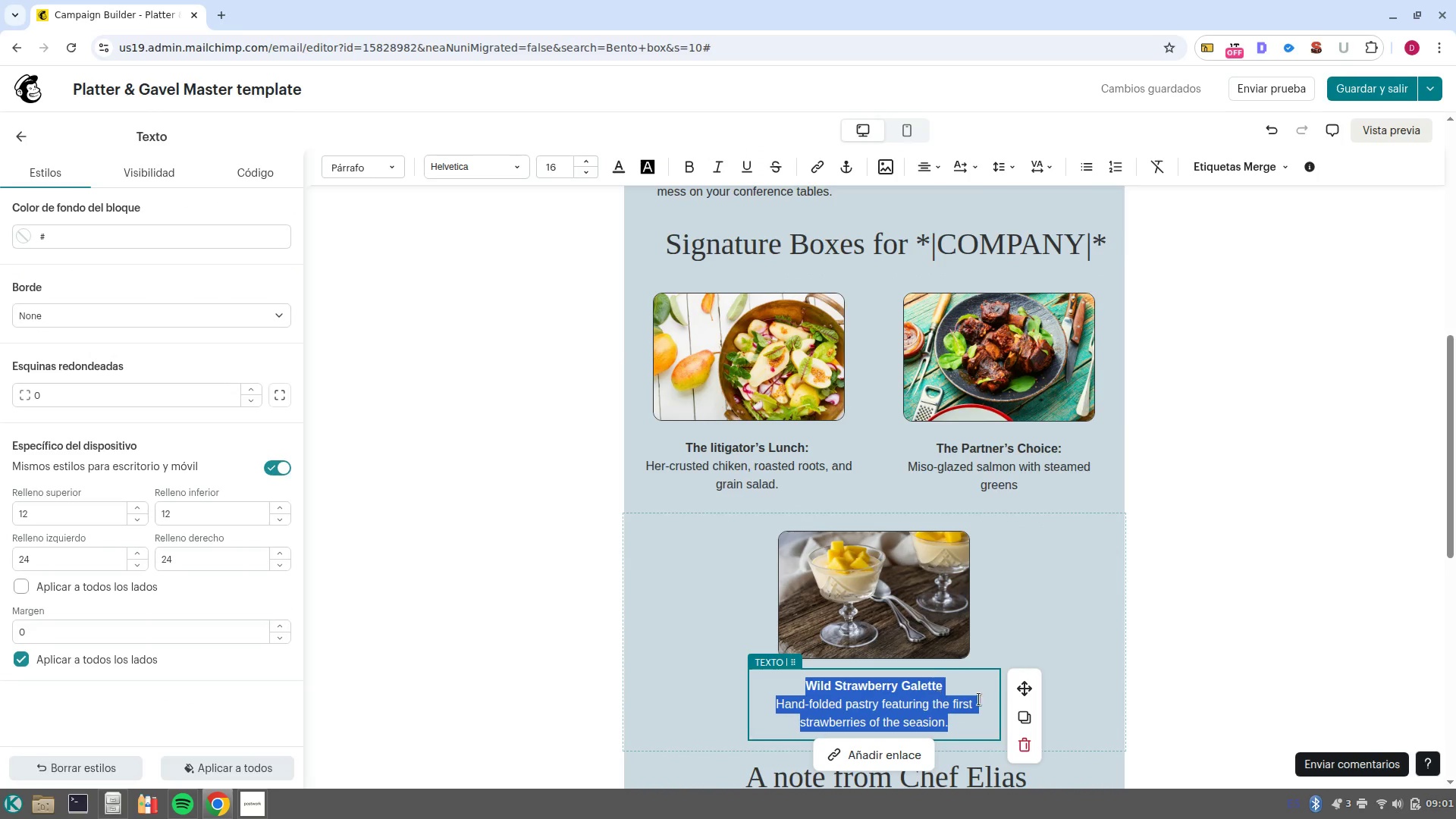 
left_click([979, 699])
 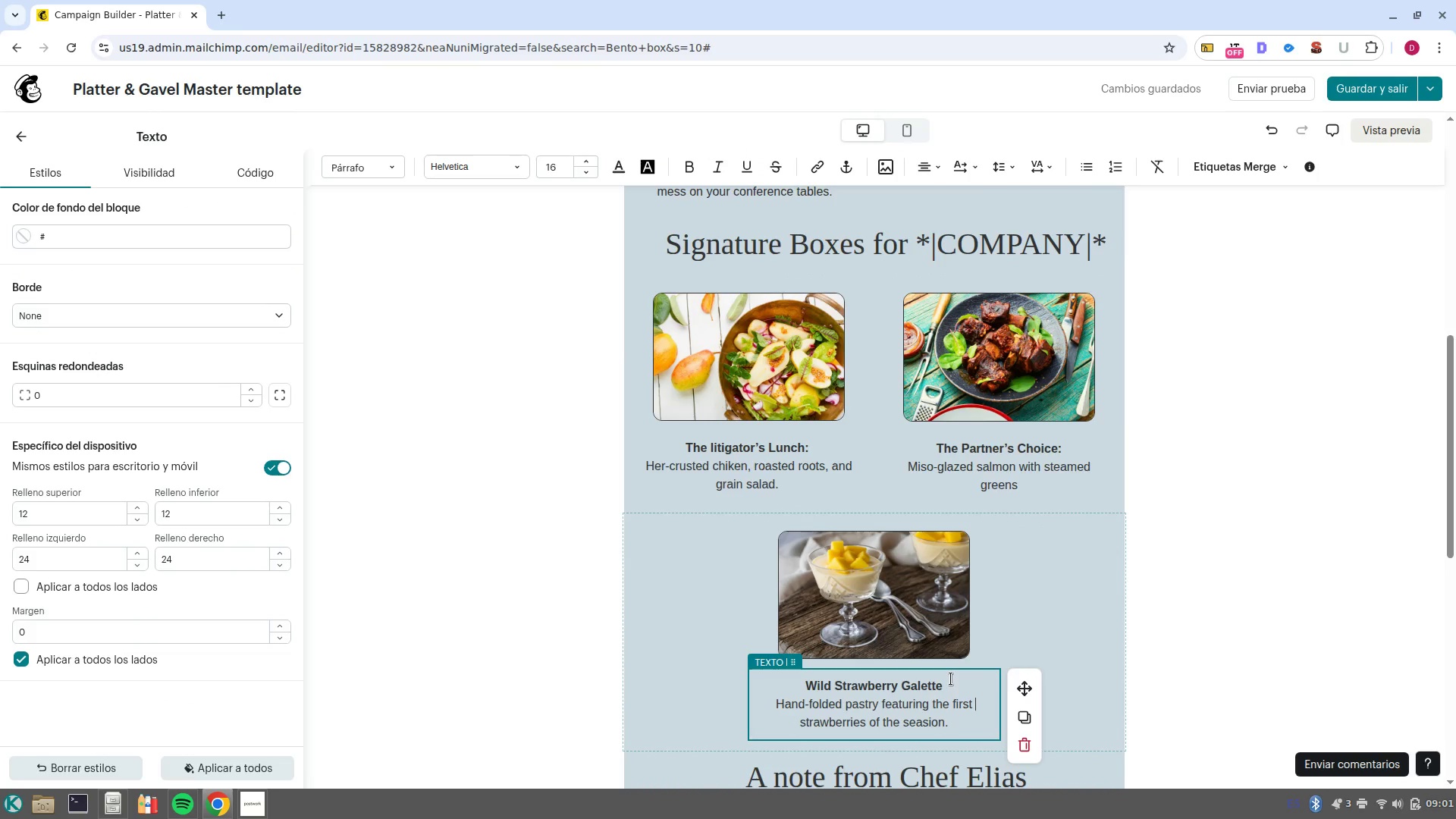 
left_click_drag(start_coordinate=[952, 684], to_coordinate=[799, 684])
 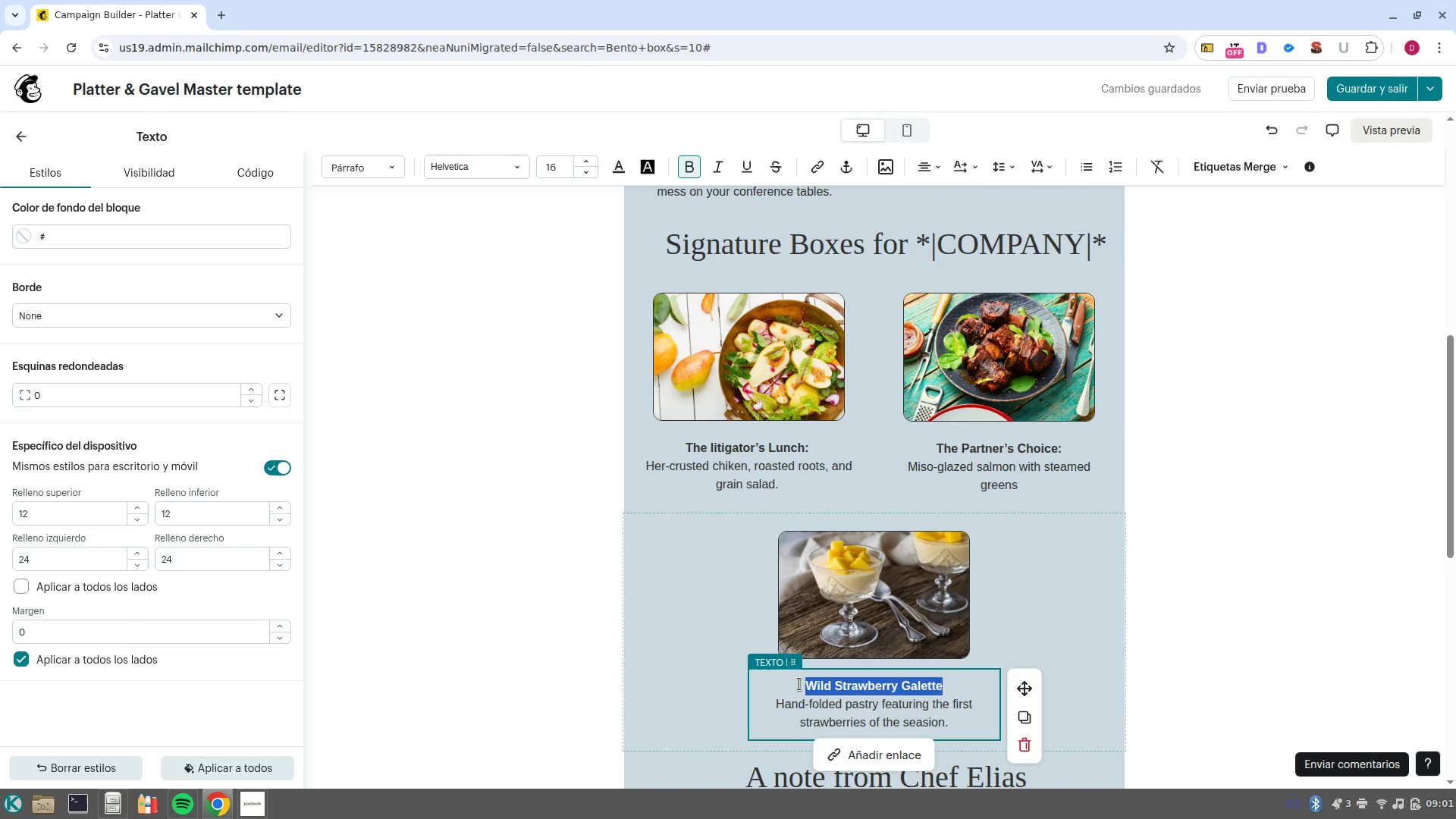 
hold_key(key=ShiftLeft, duration=0.33)
 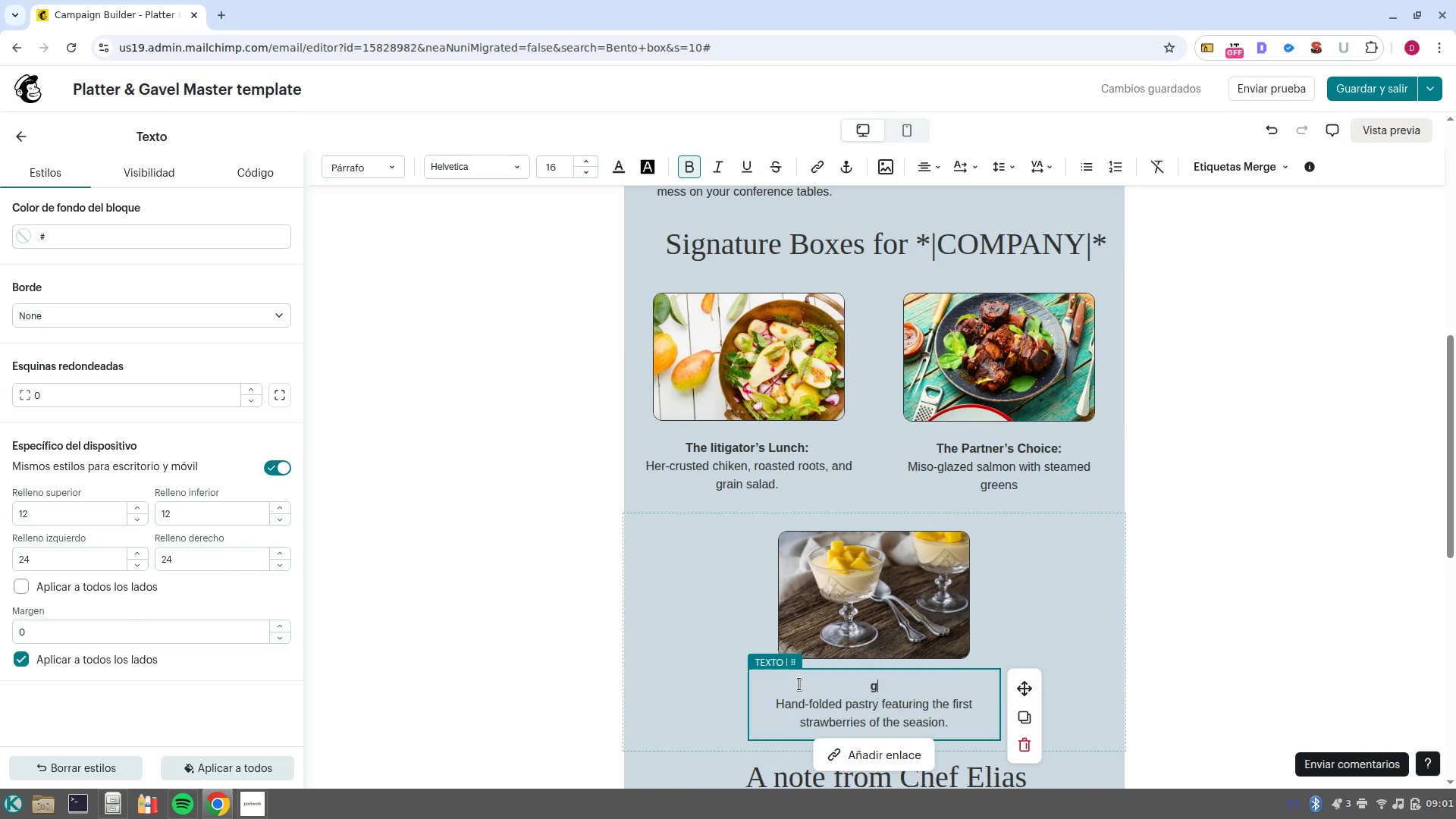 
type(gree)
 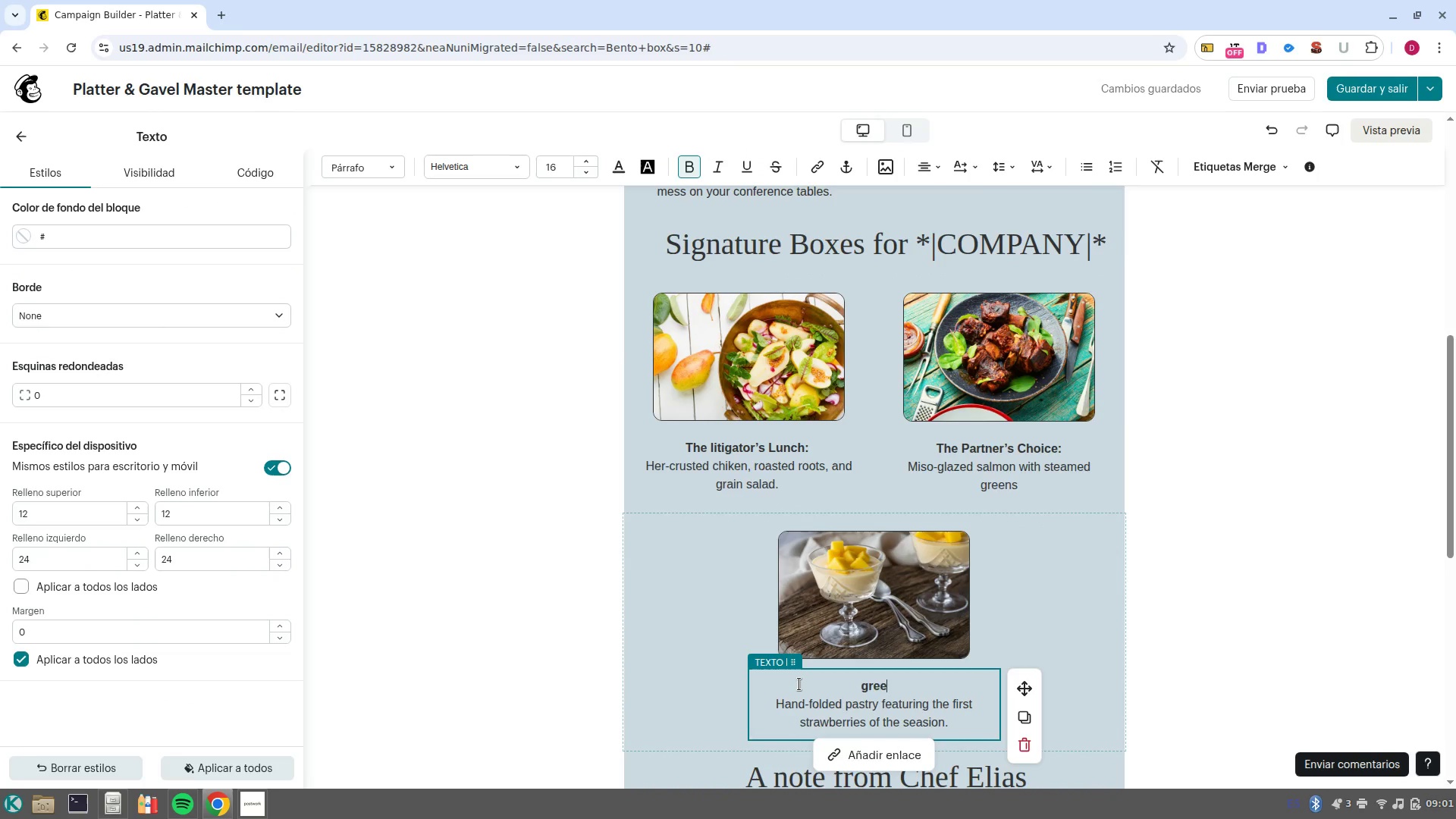 
key(Control+Backspace)
 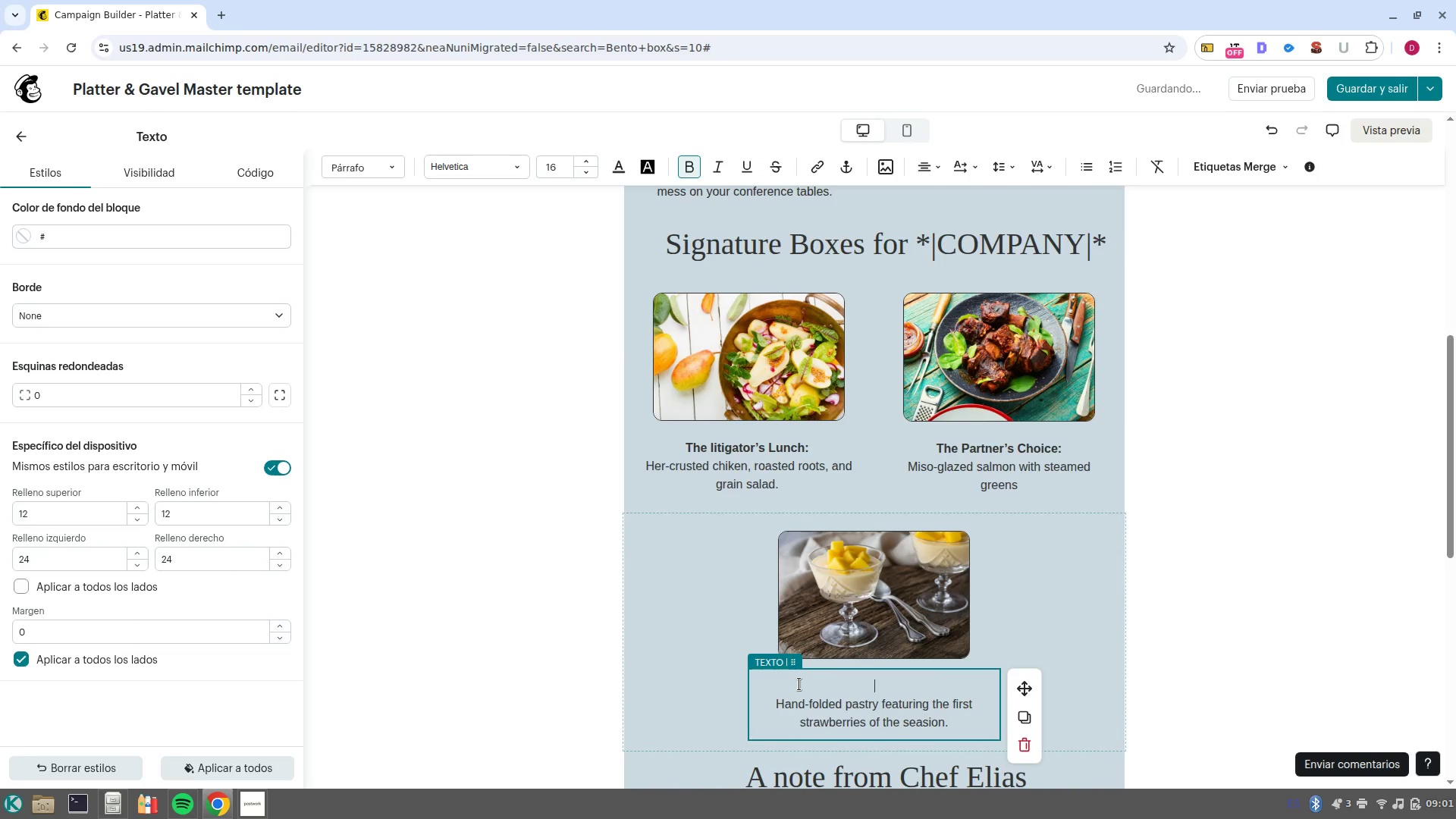 
type(Green Counsel> )
 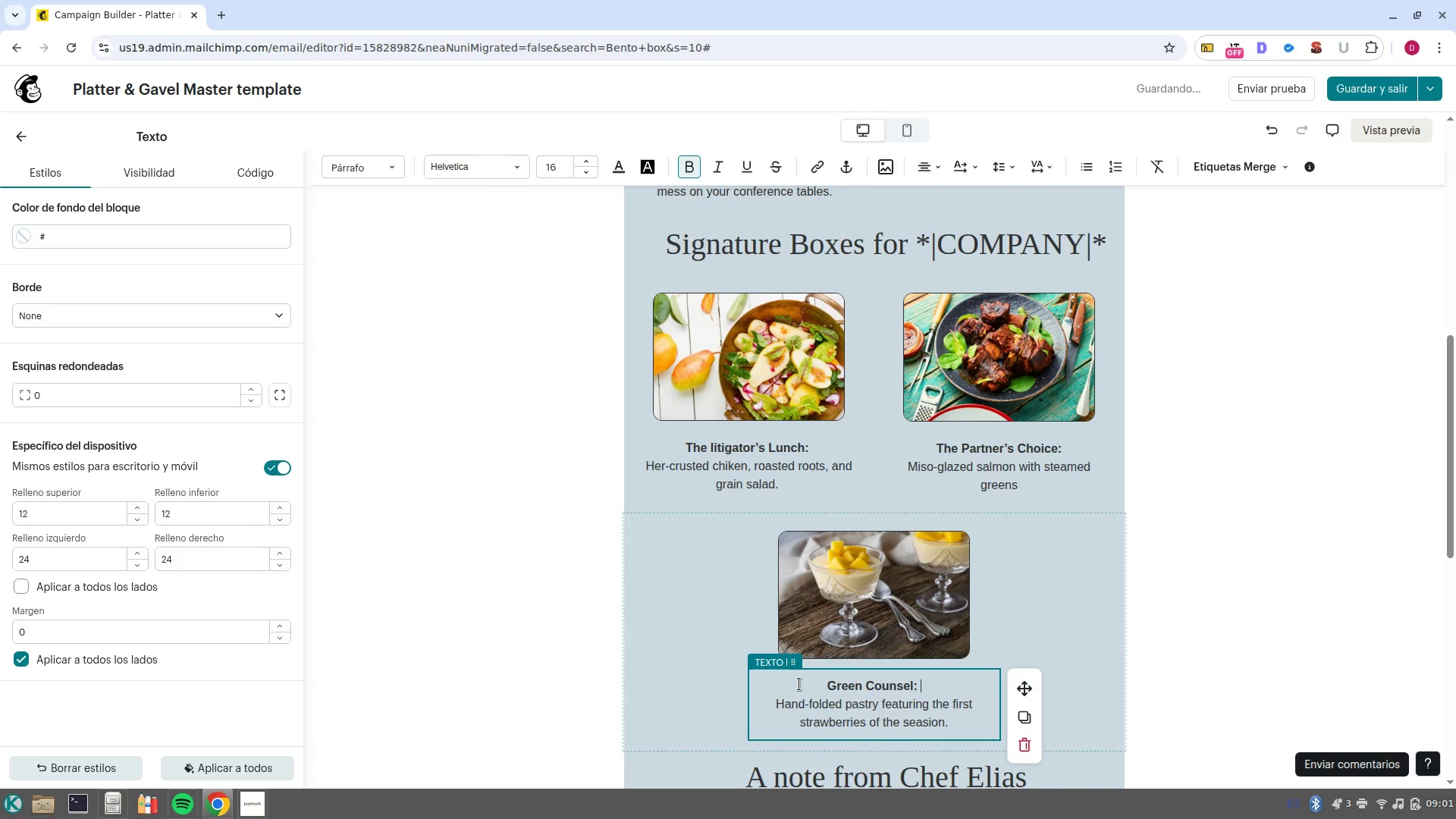 
left_click_drag(start_coordinate=[962, 723], to_coordinate=[758, 698])
 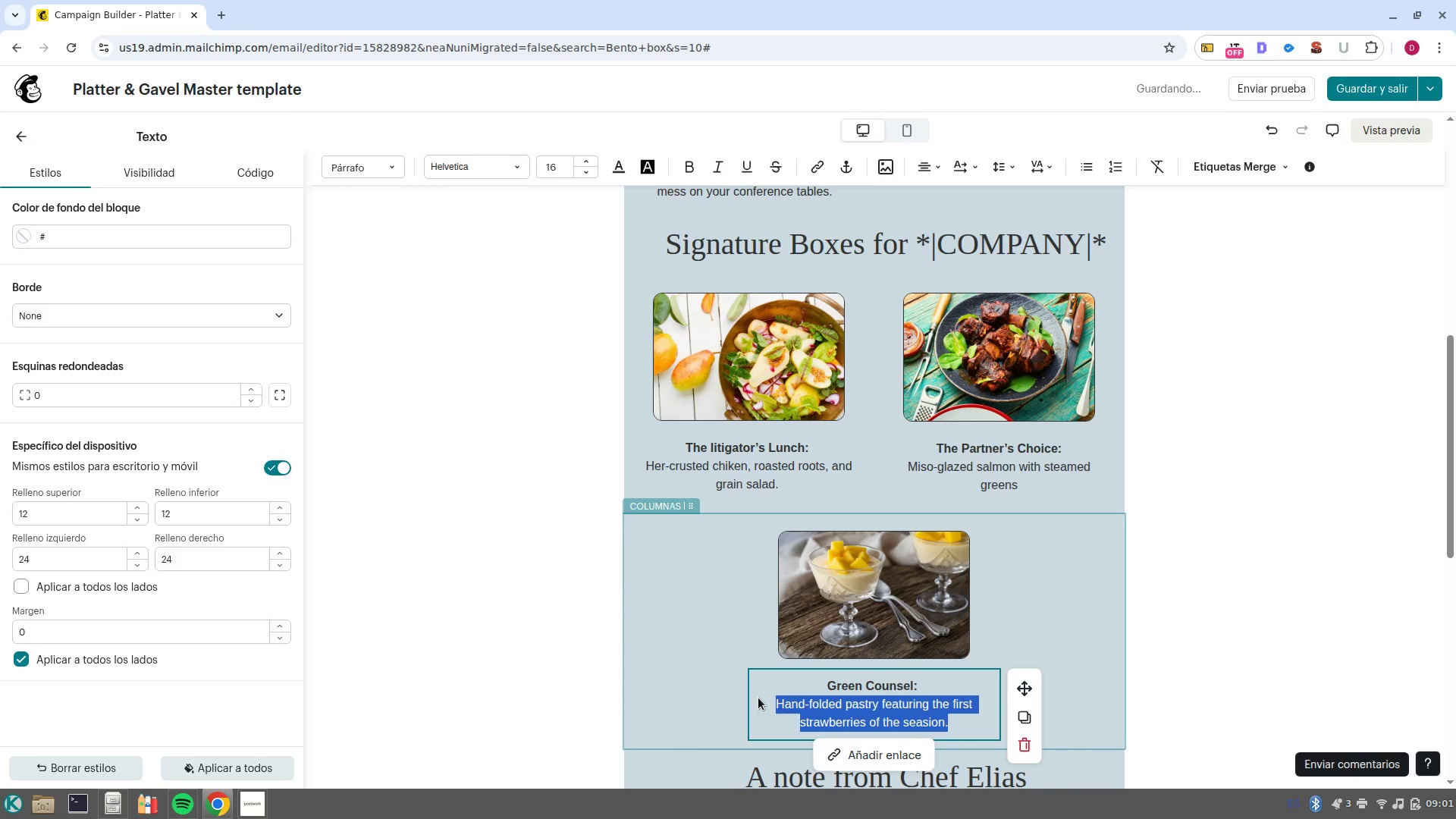 
type(Marinated tofu with Seasonal)
 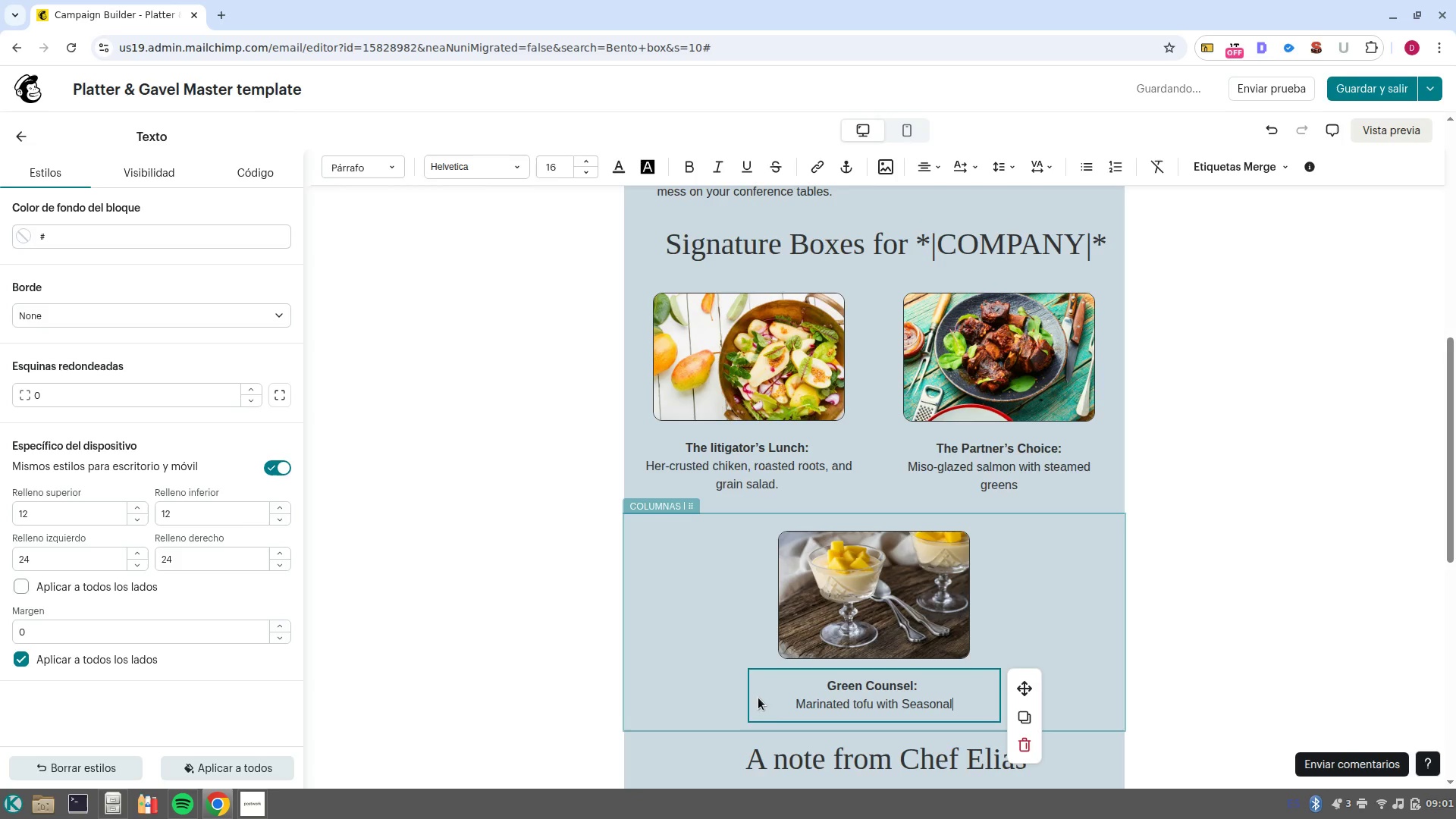 
key(Control+ArrowLeft)
 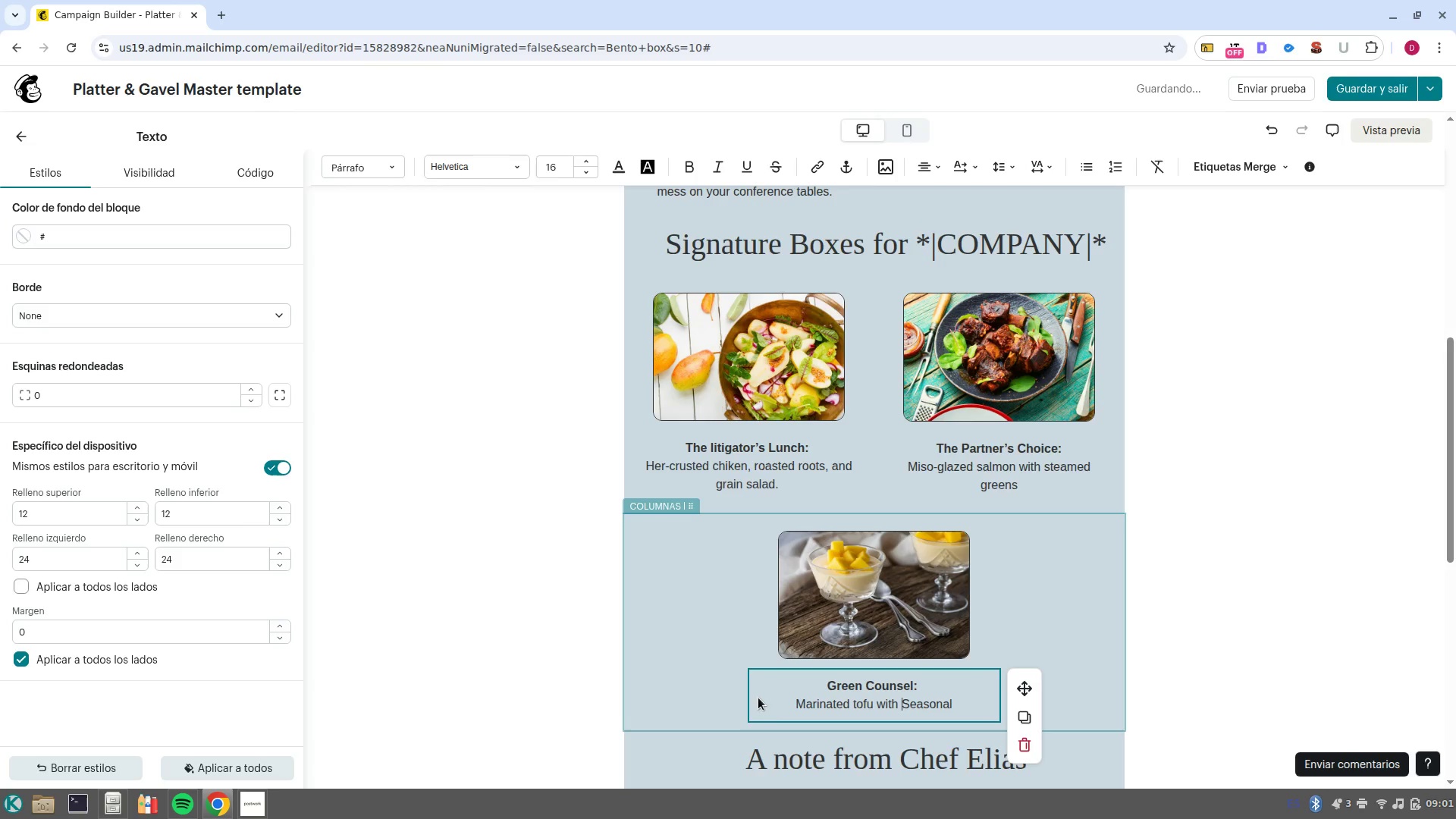 
key(ArrowRight)
 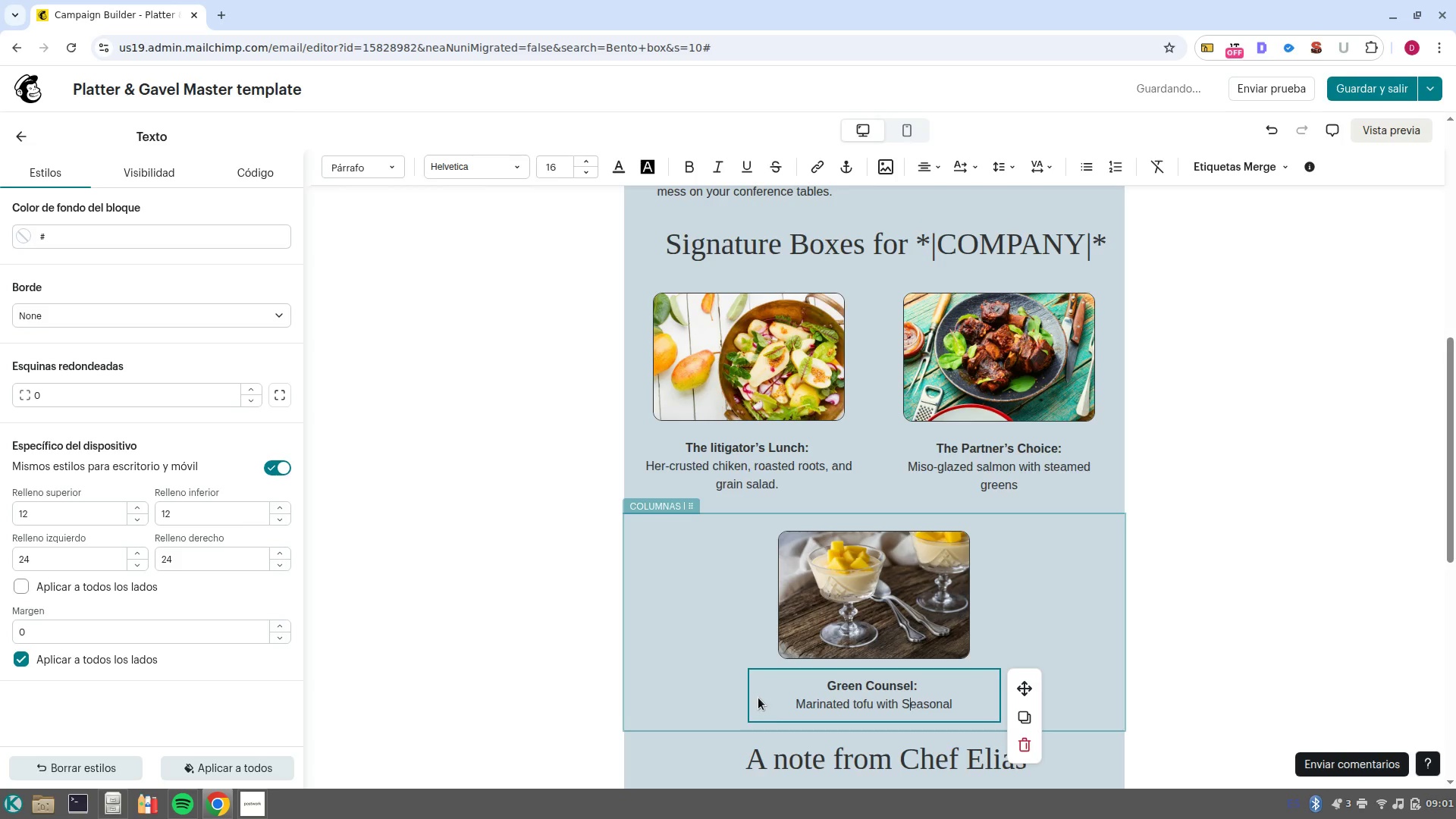 
key(Backspace)
 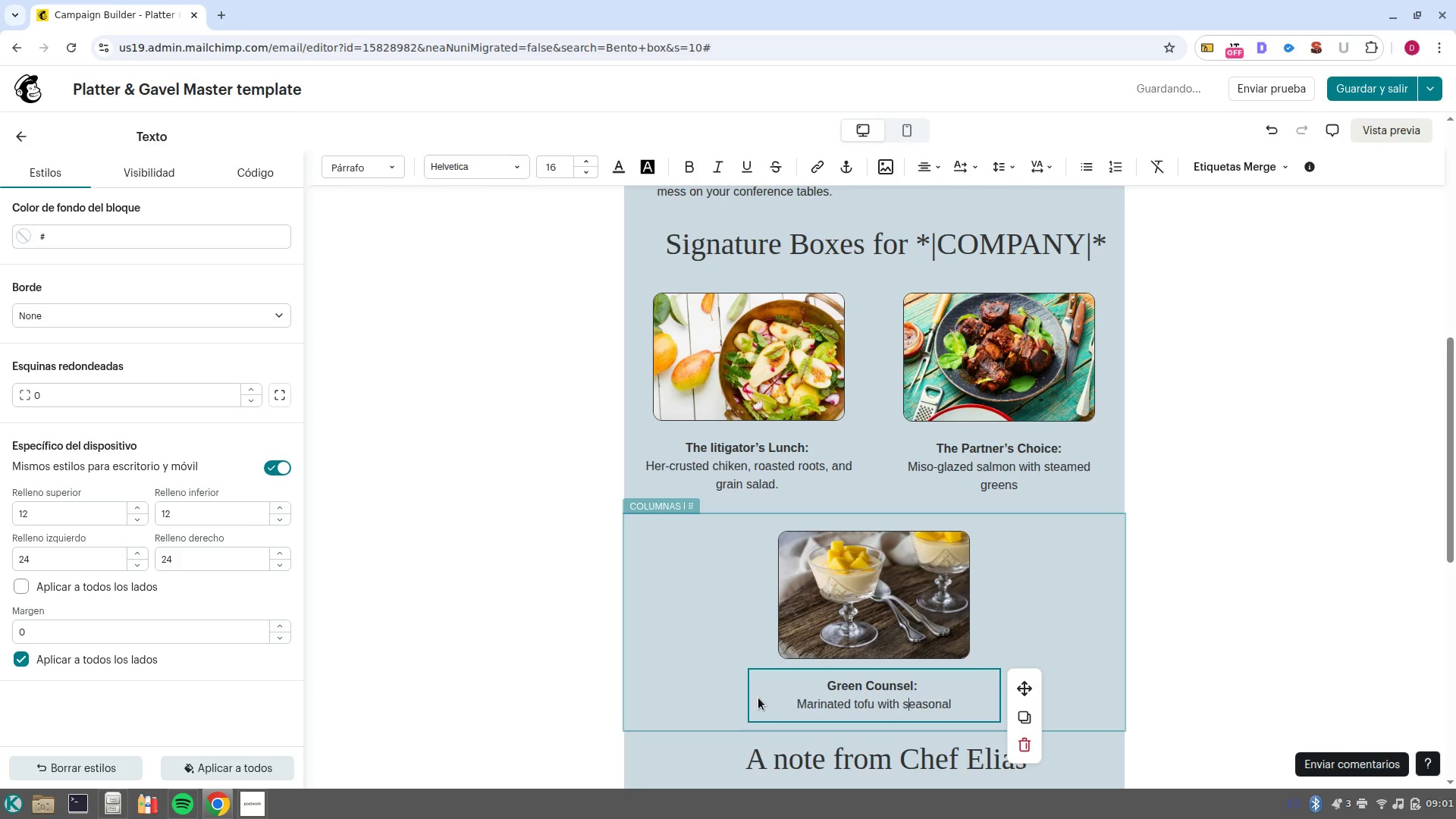 
key(S)
 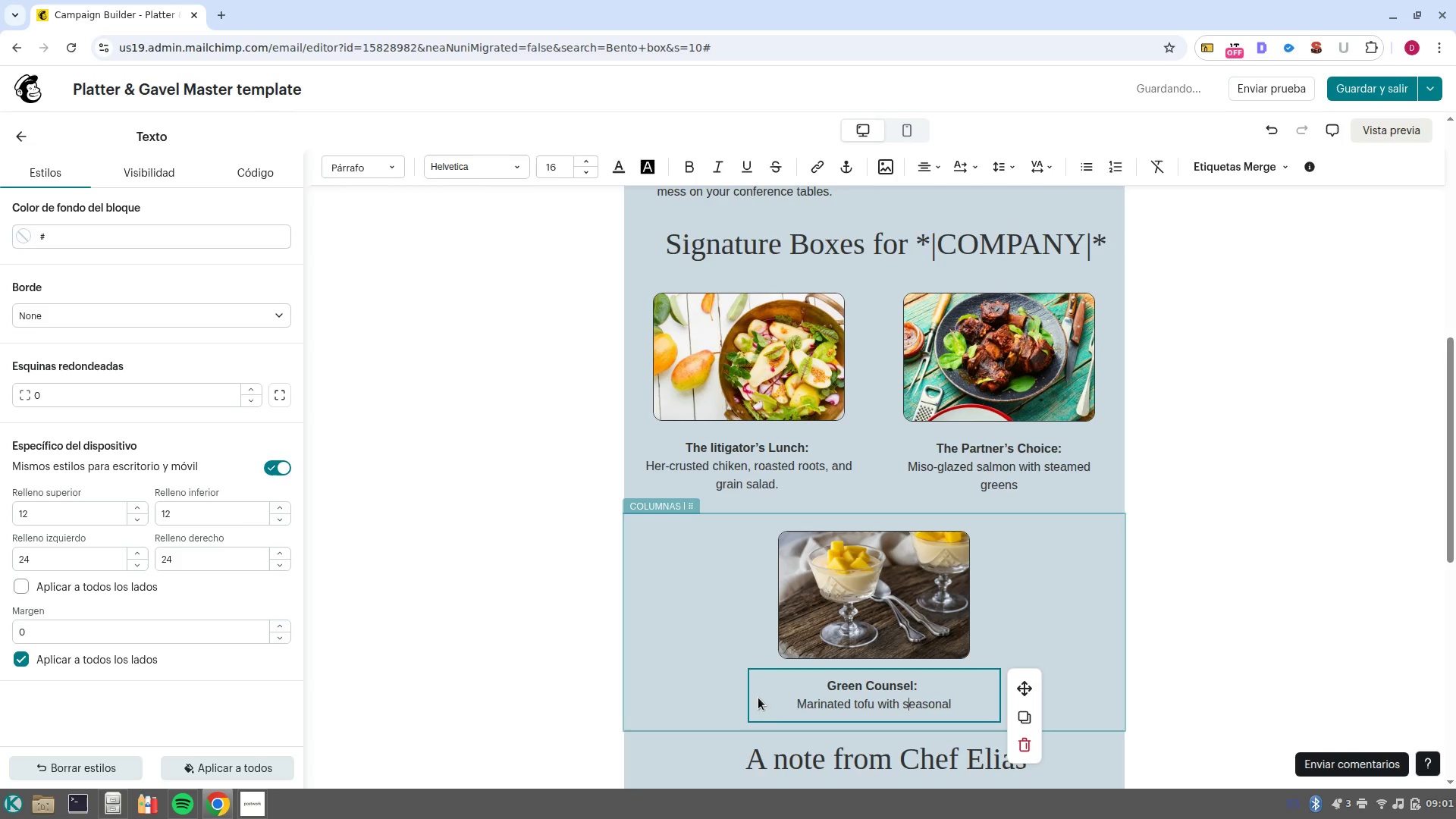 
key(Control+ArrowRight)
 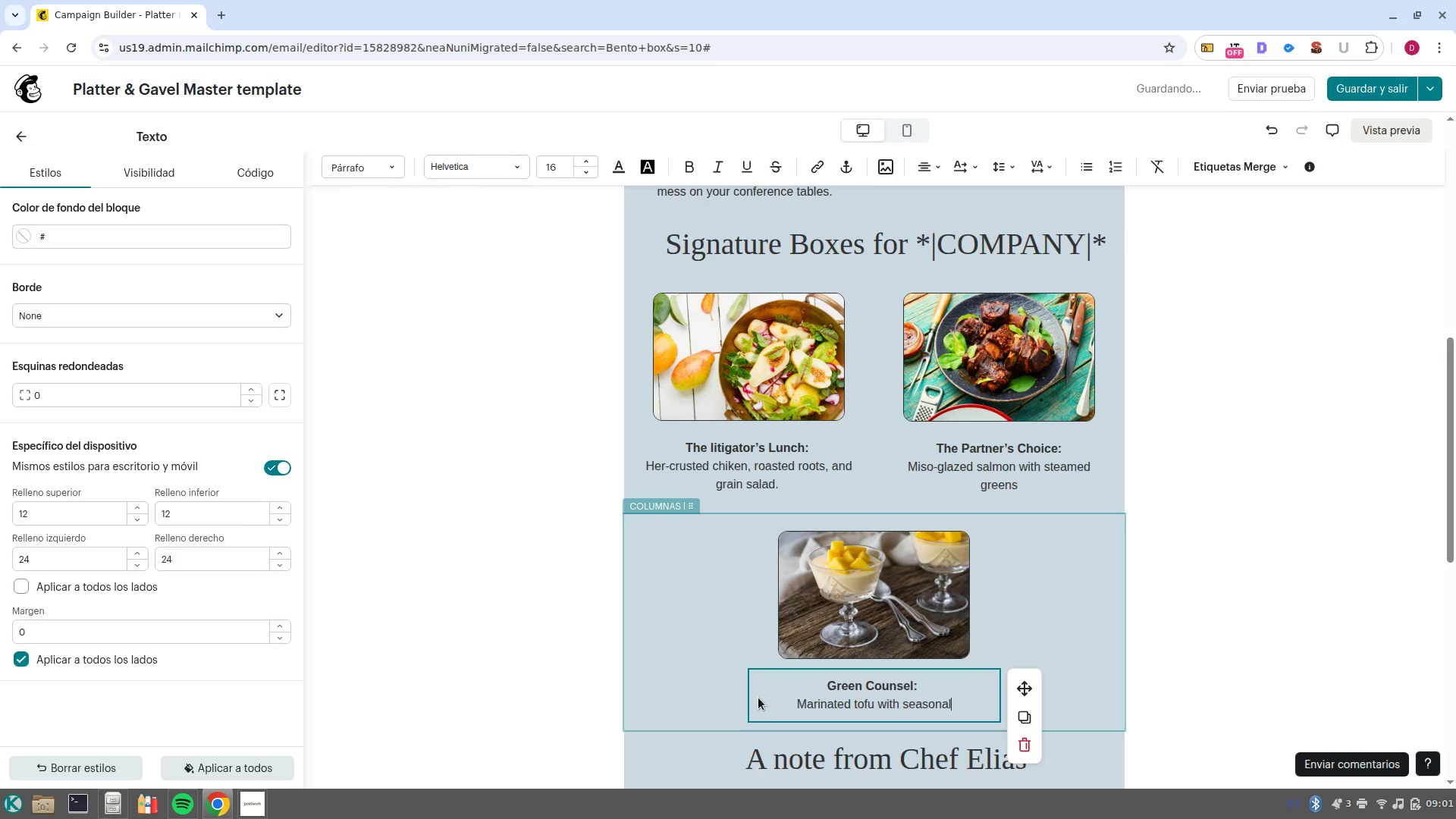 
type( Harvest vegetables)
 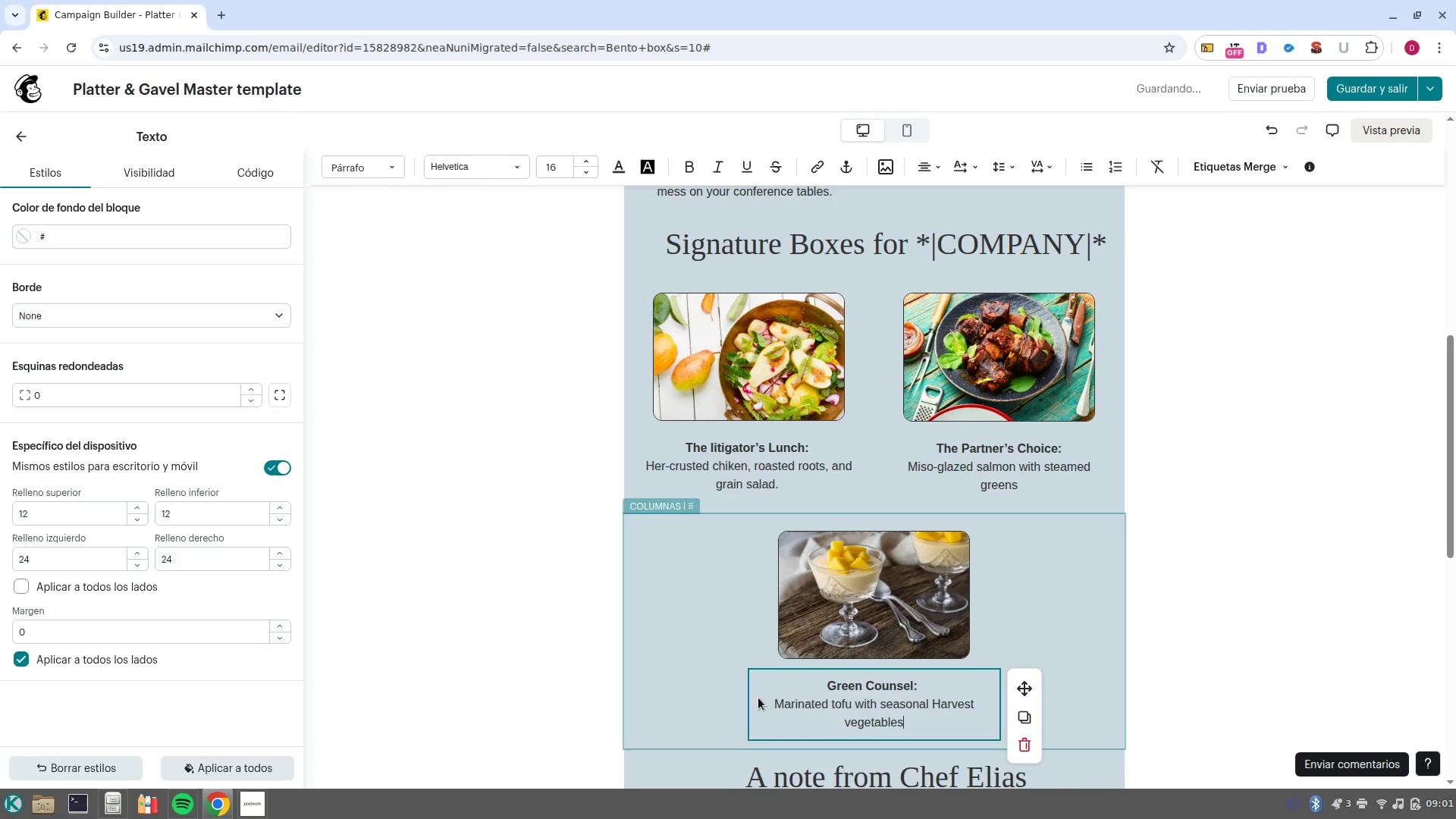 
left_click([792, 396])
 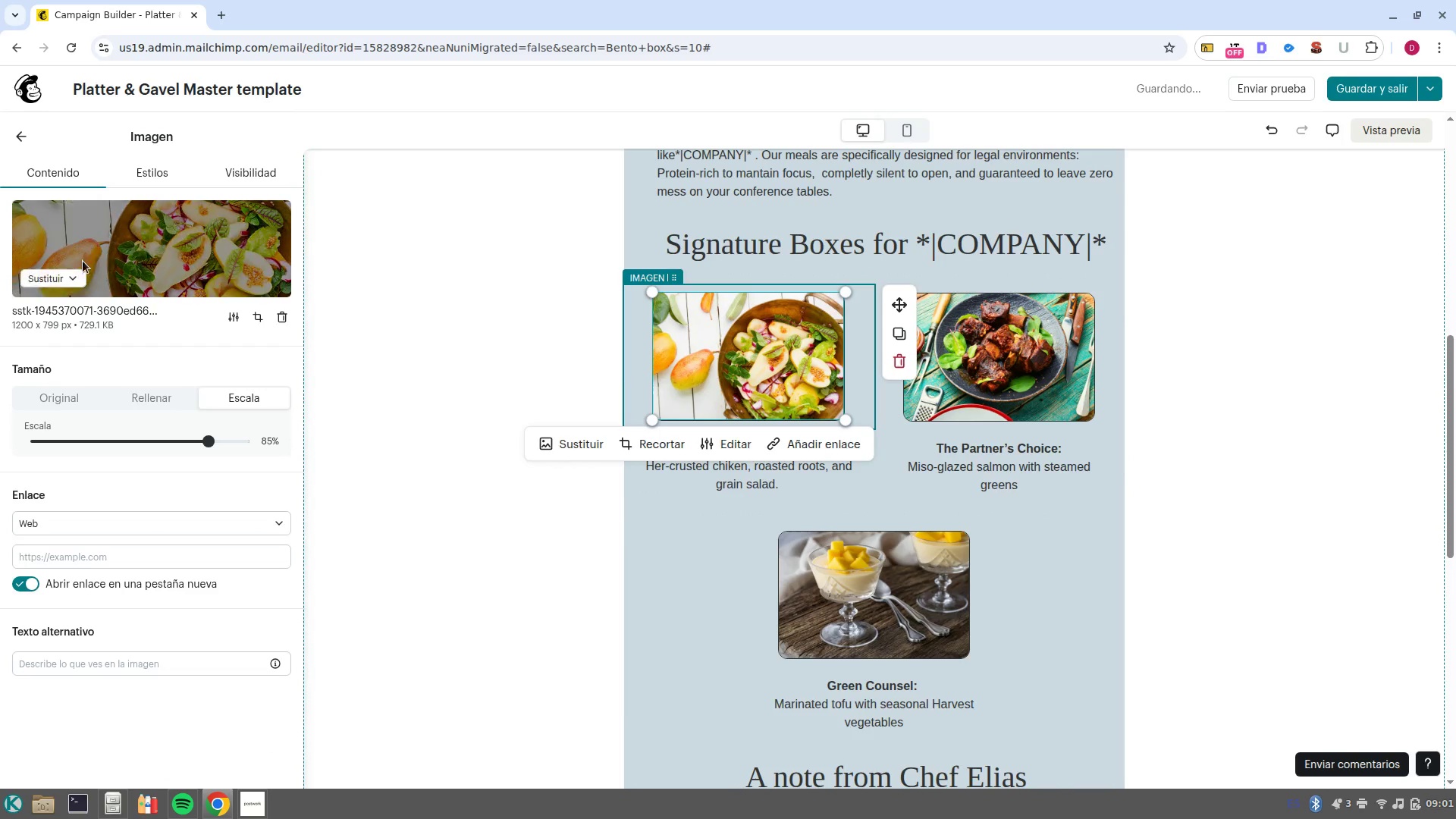 
left_click([74, 275])
 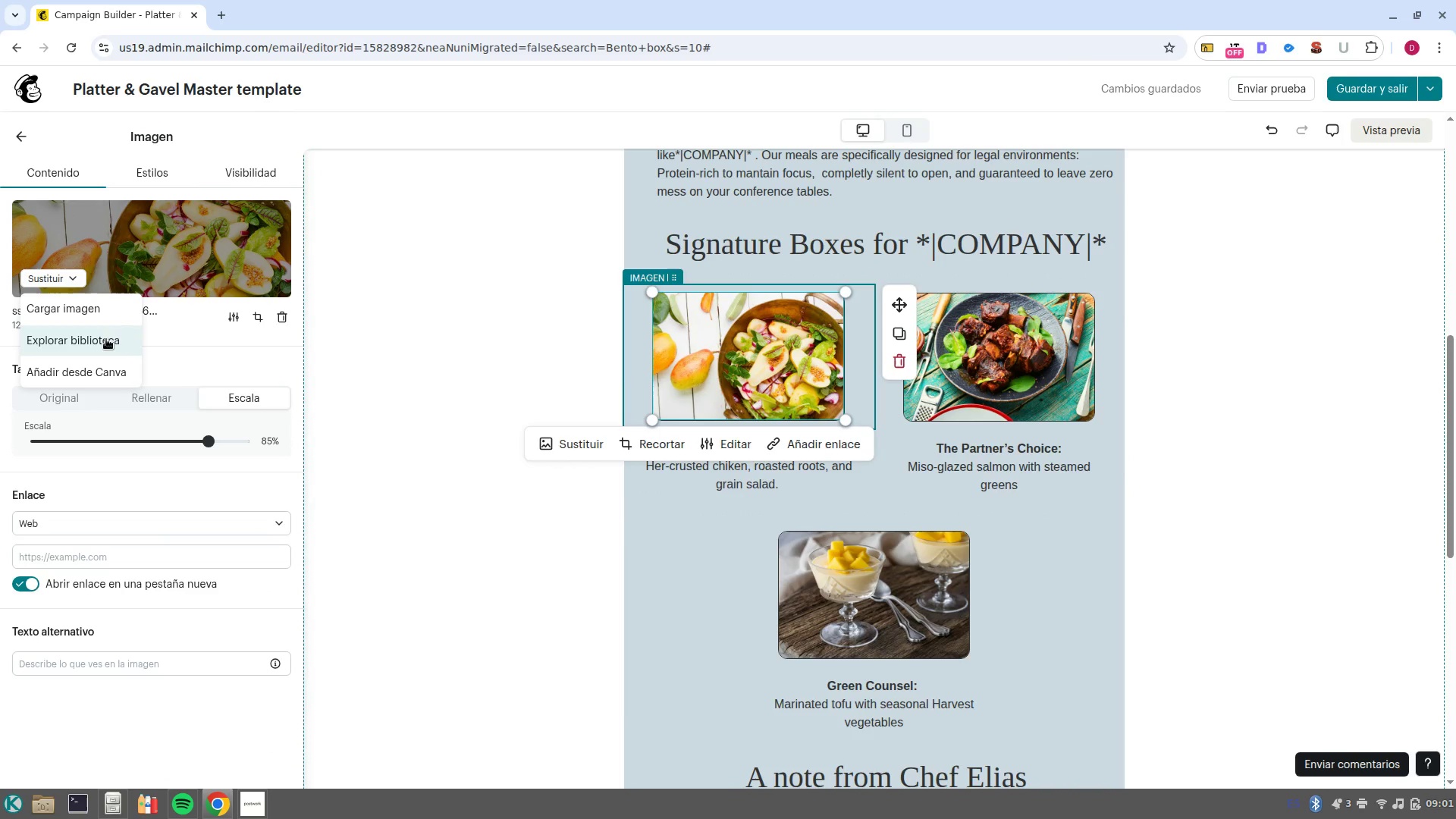 
left_click([106, 339])
 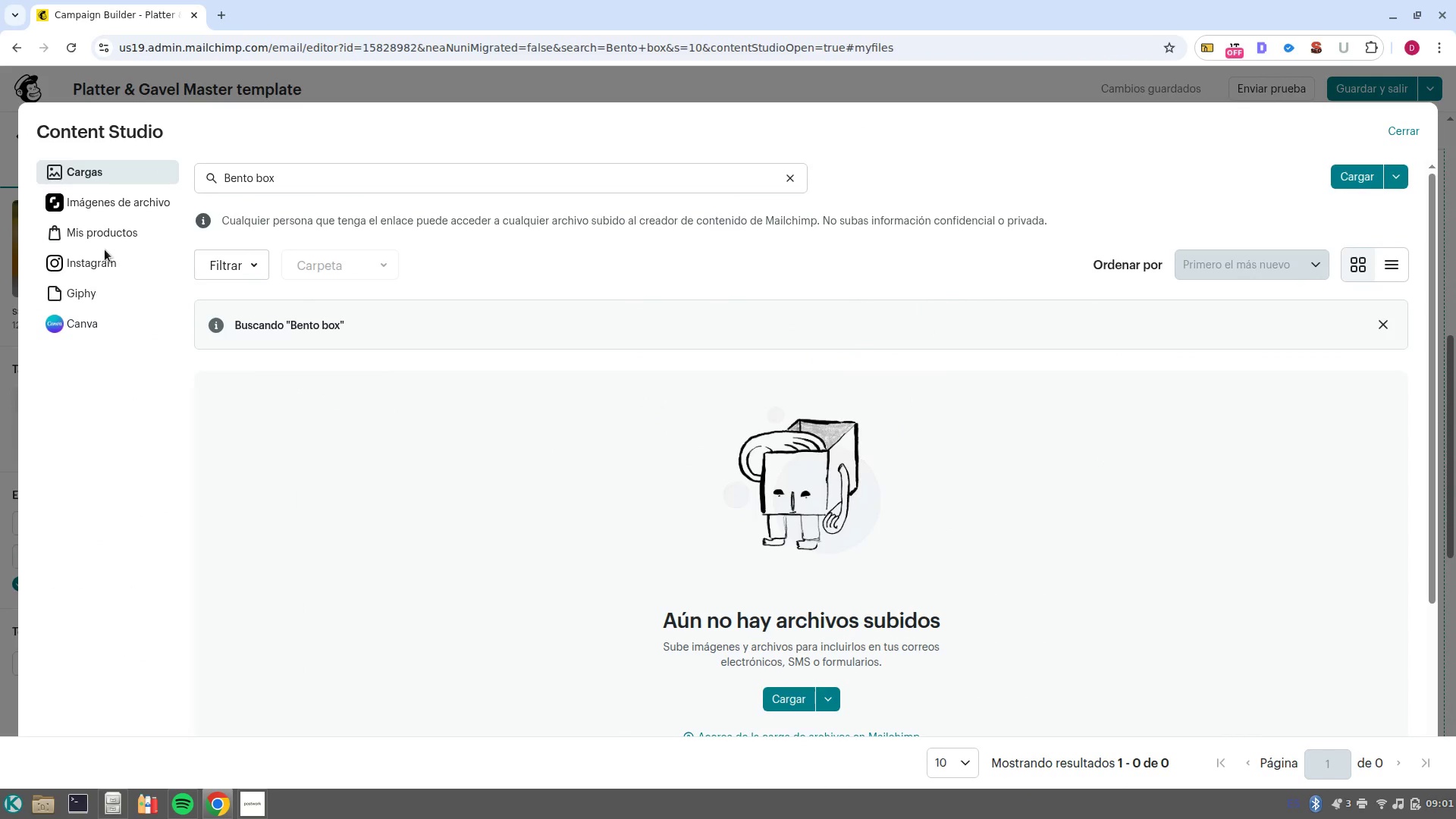 
left_click([107, 206])
 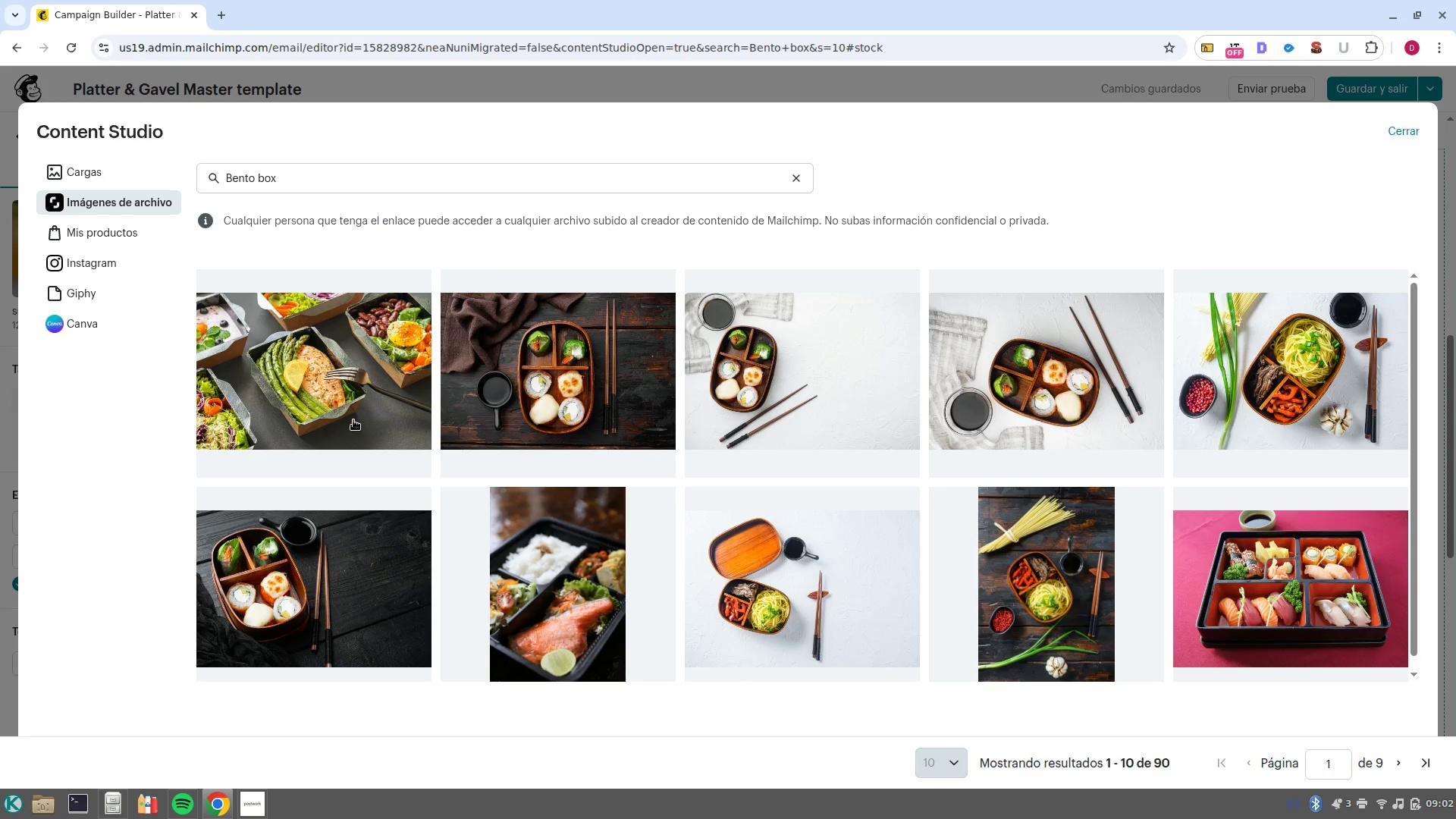 
wait(14.29)
 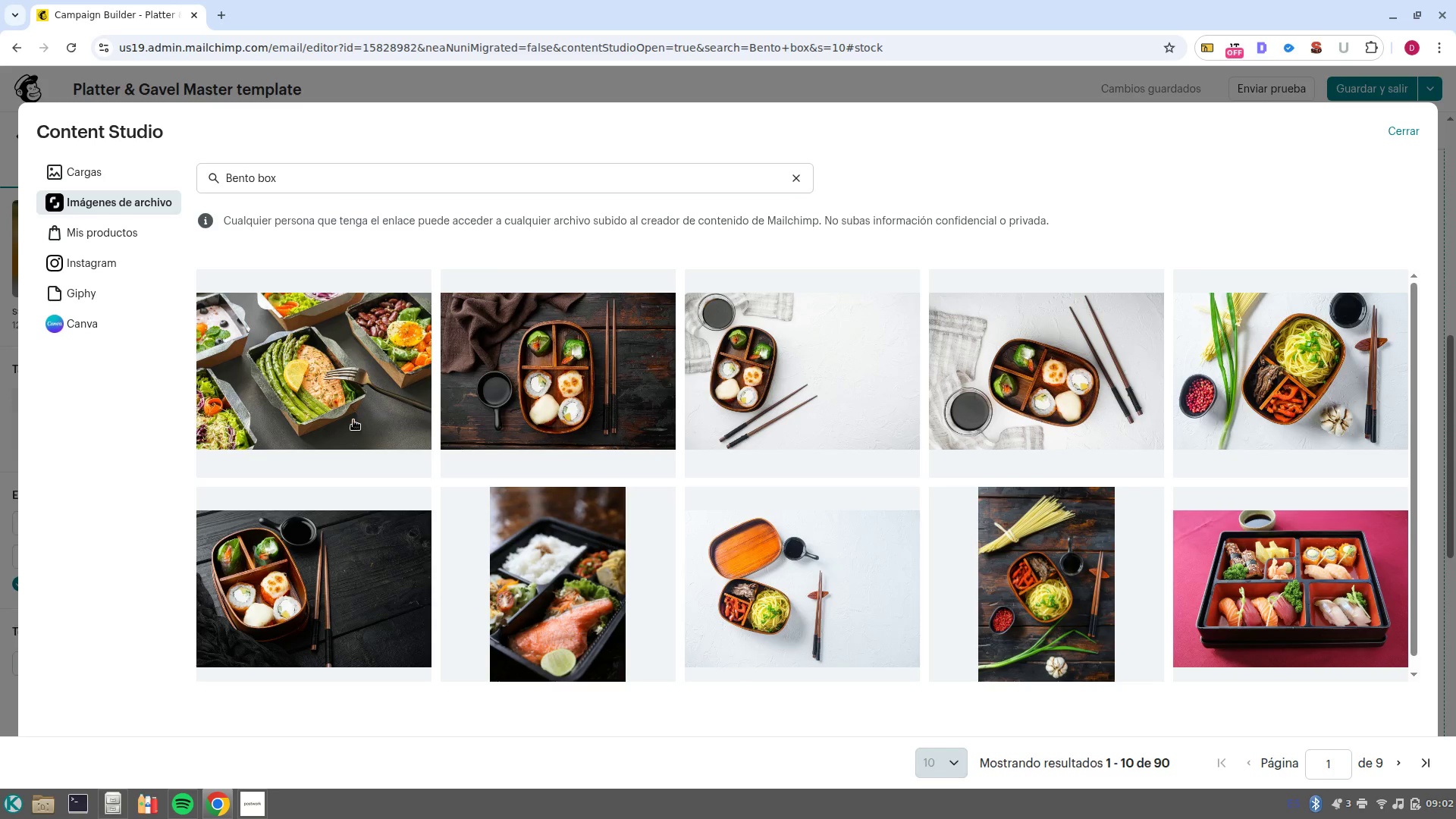 
left_click([348, 411])
 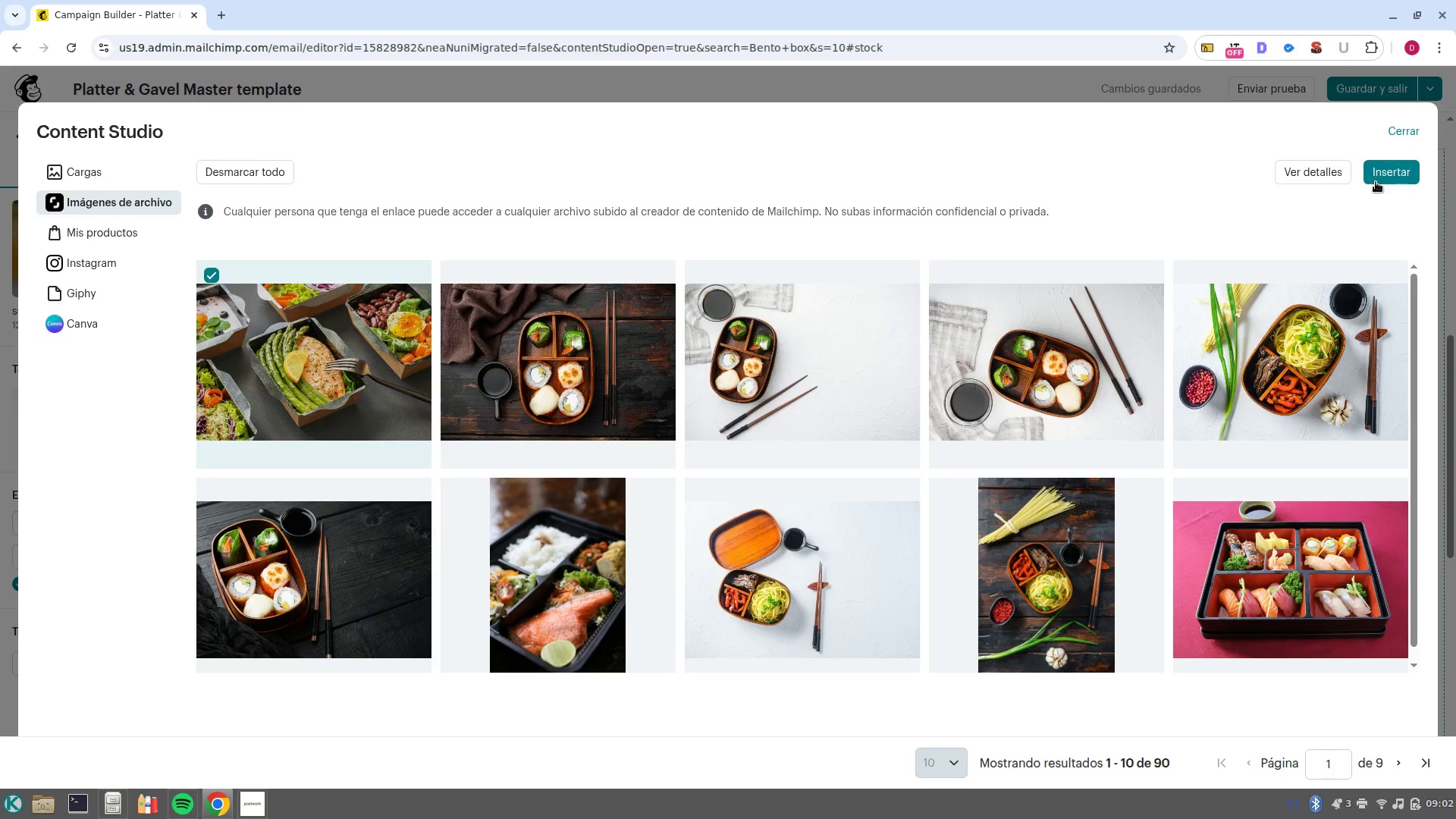 
left_click([1379, 181])
 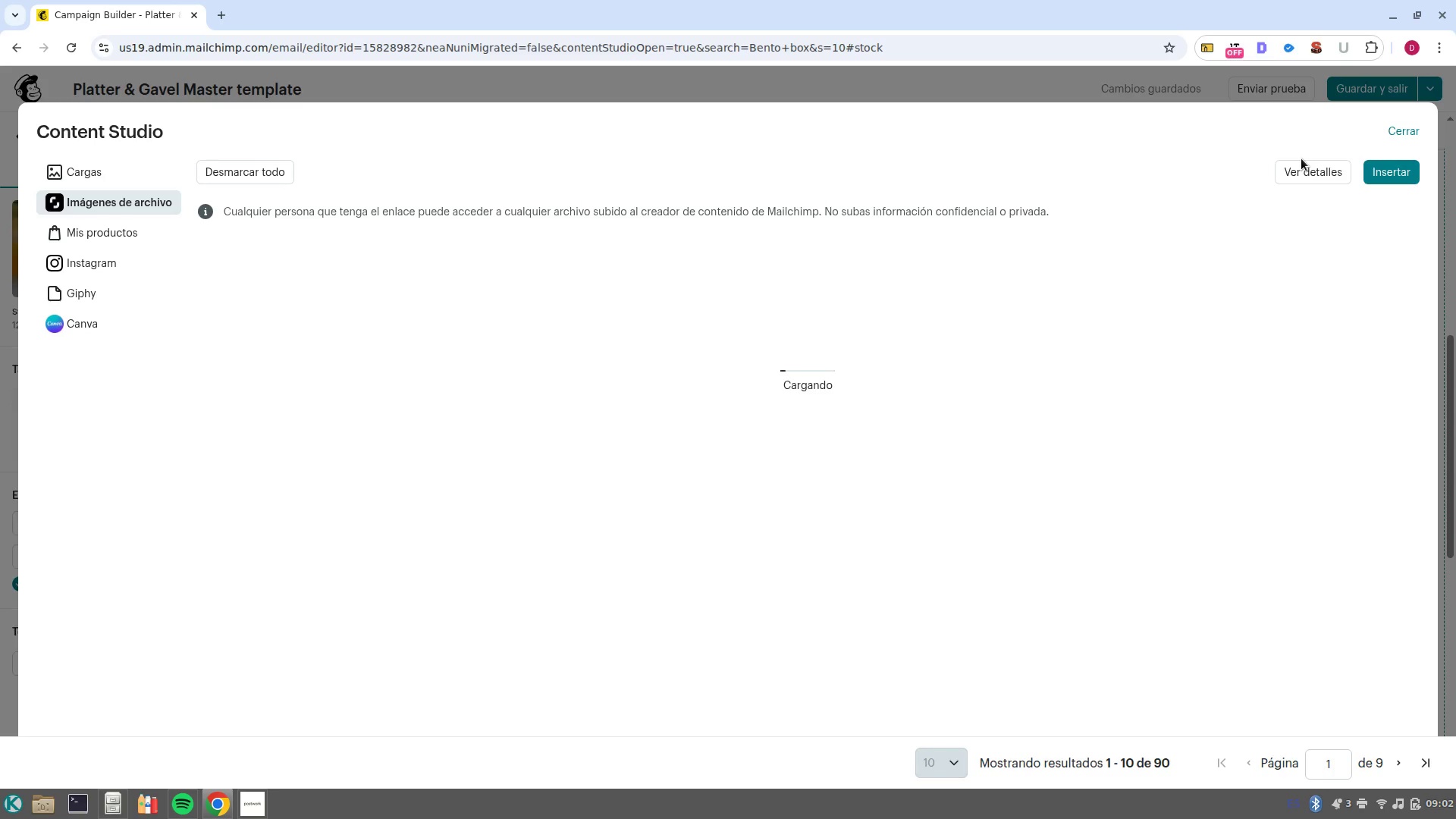 
wait(8.95)
 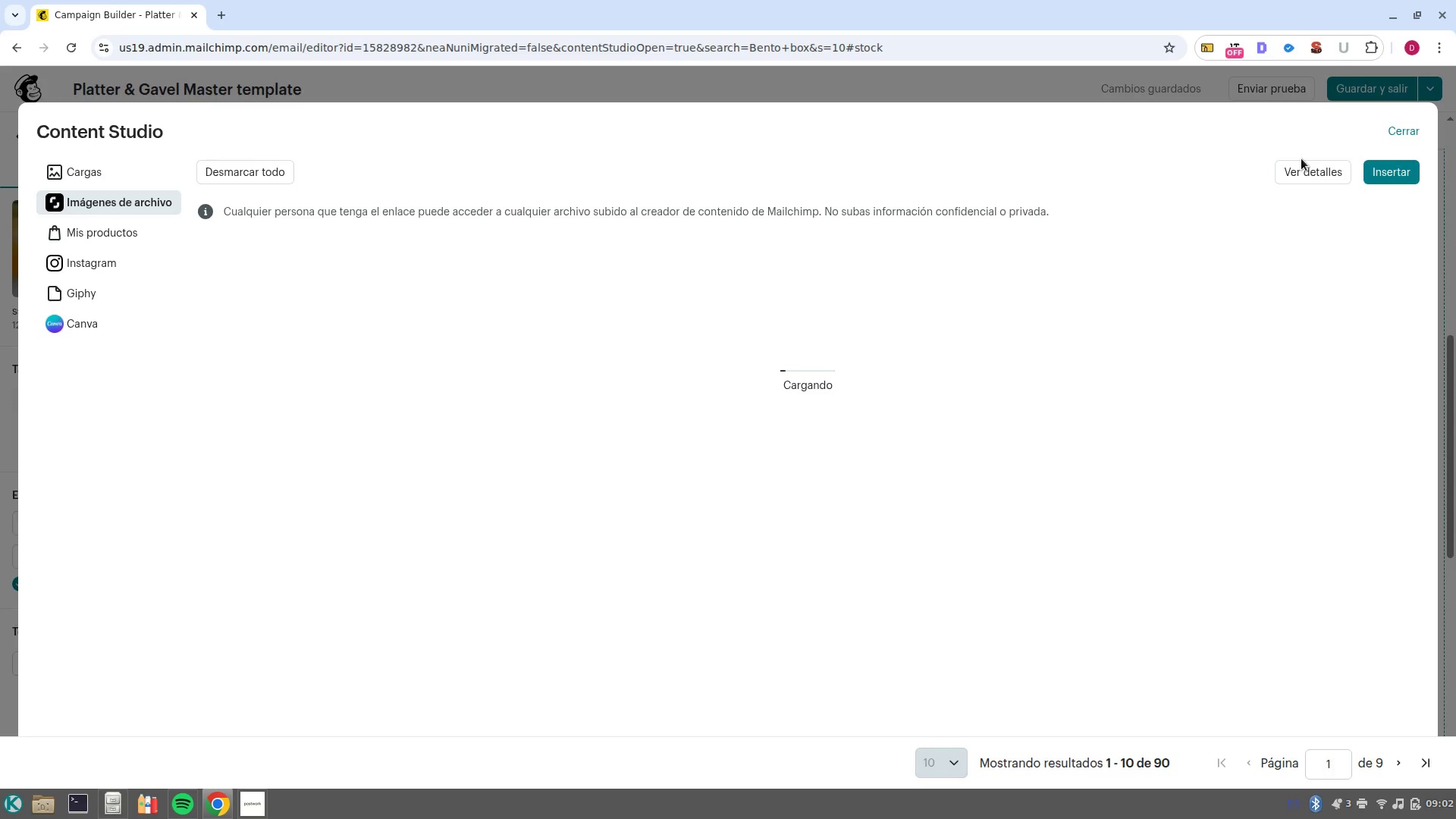 
left_click([980, 342])
 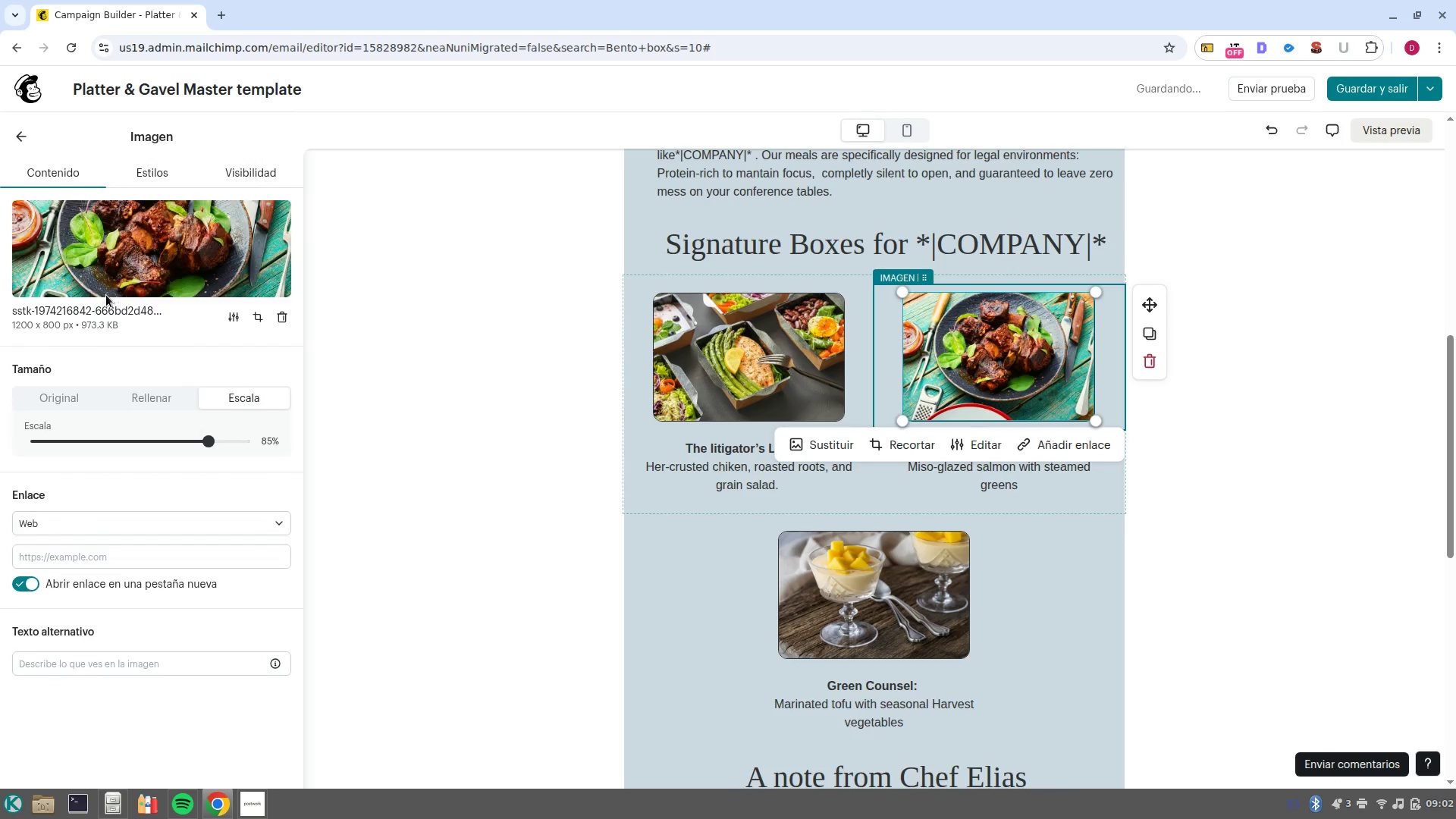 
left_click([74, 285])
 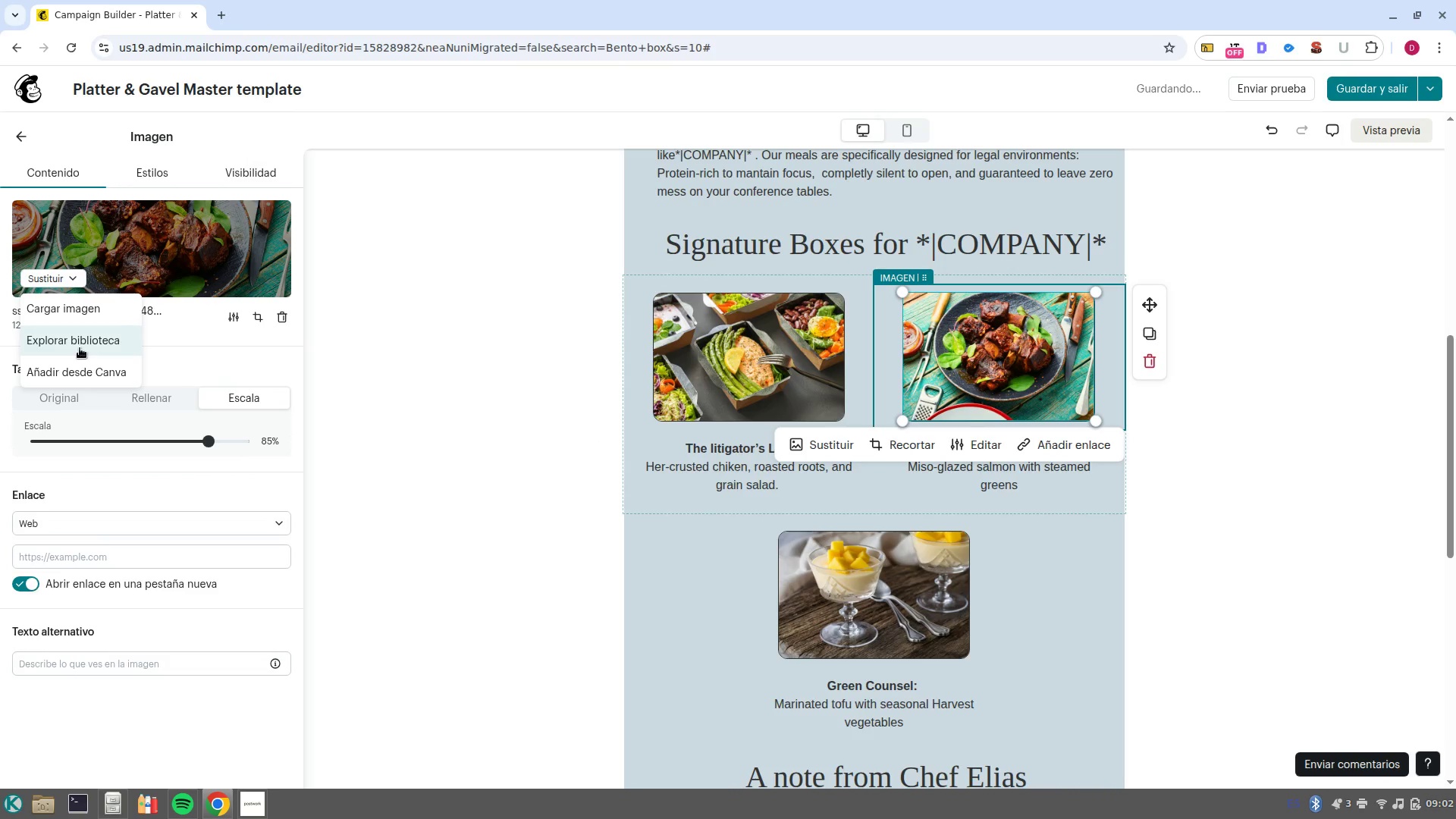 
left_click([80, 348])
 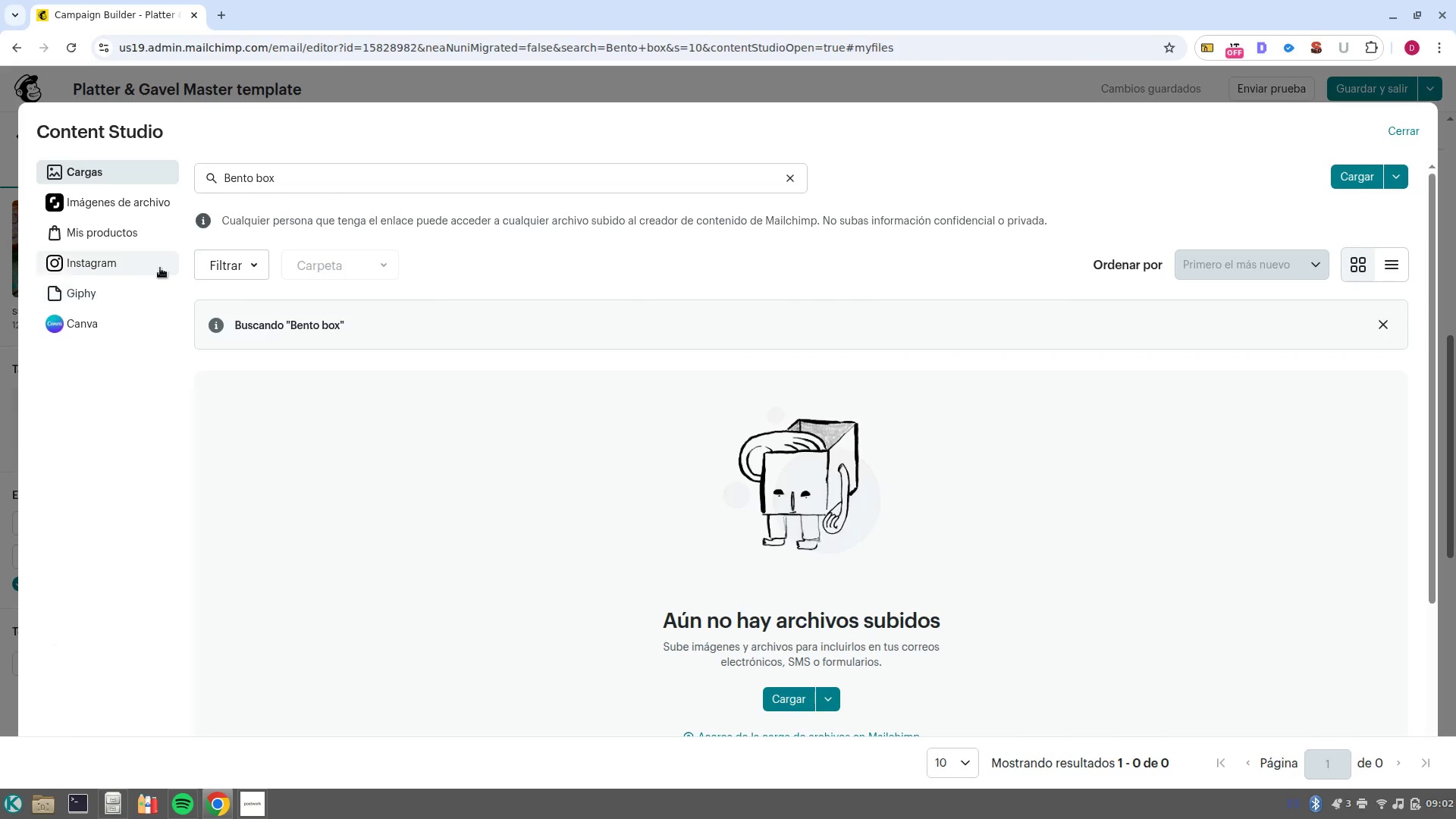 
left_click([162, 211])
 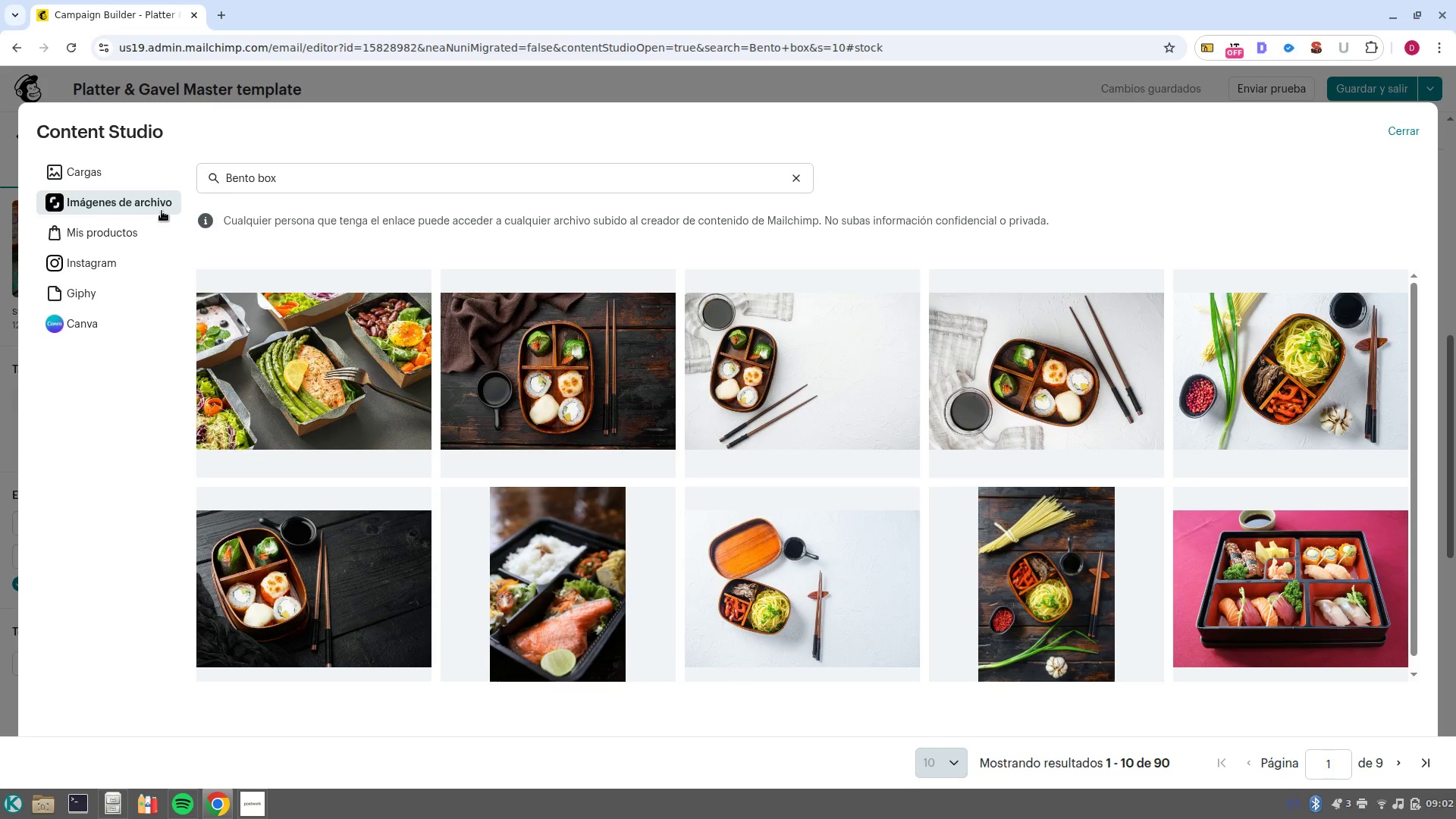 
wait(7.57)
 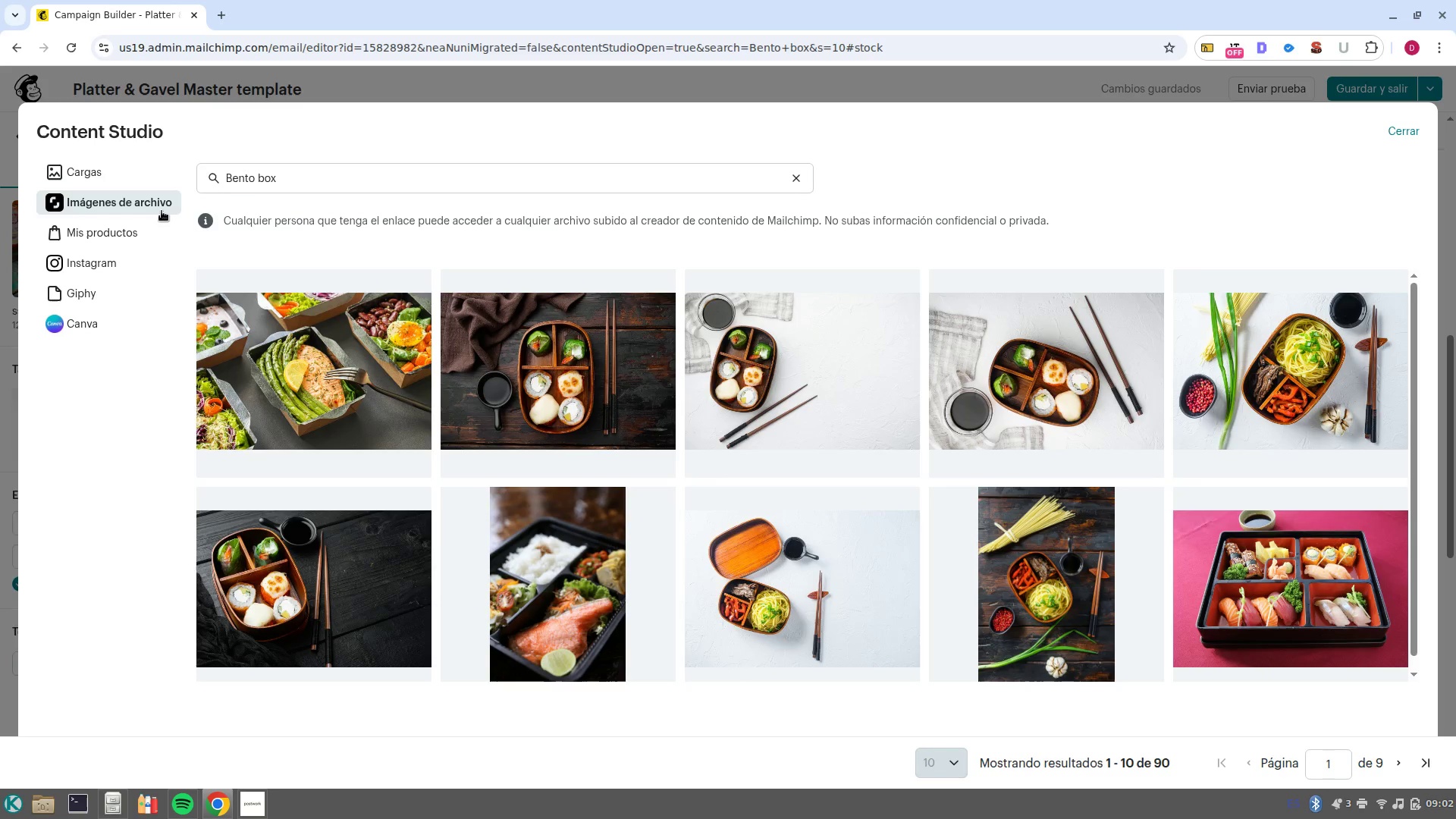 
left_click([590, 626])
 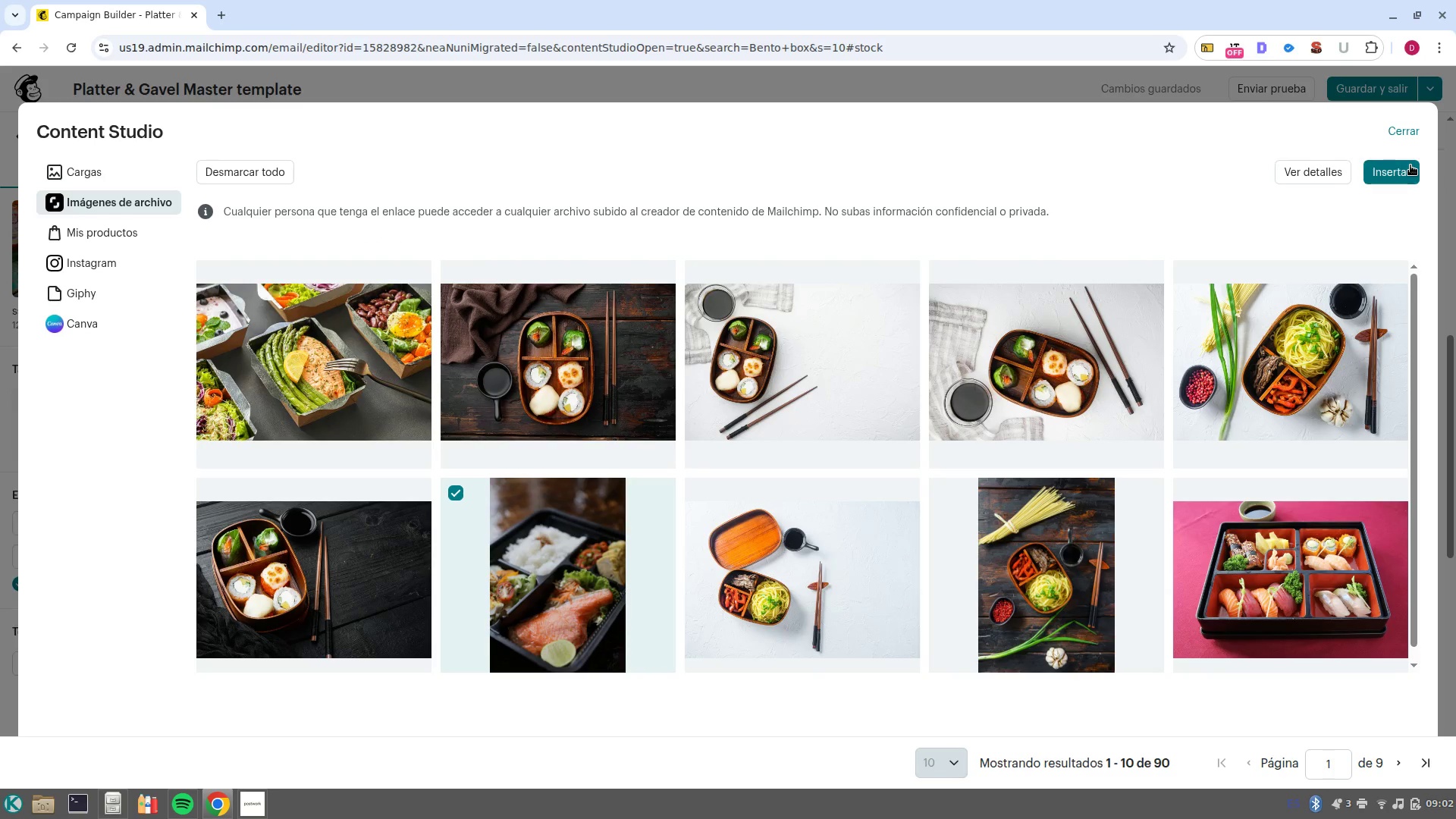 
left_click([1402, 177])
 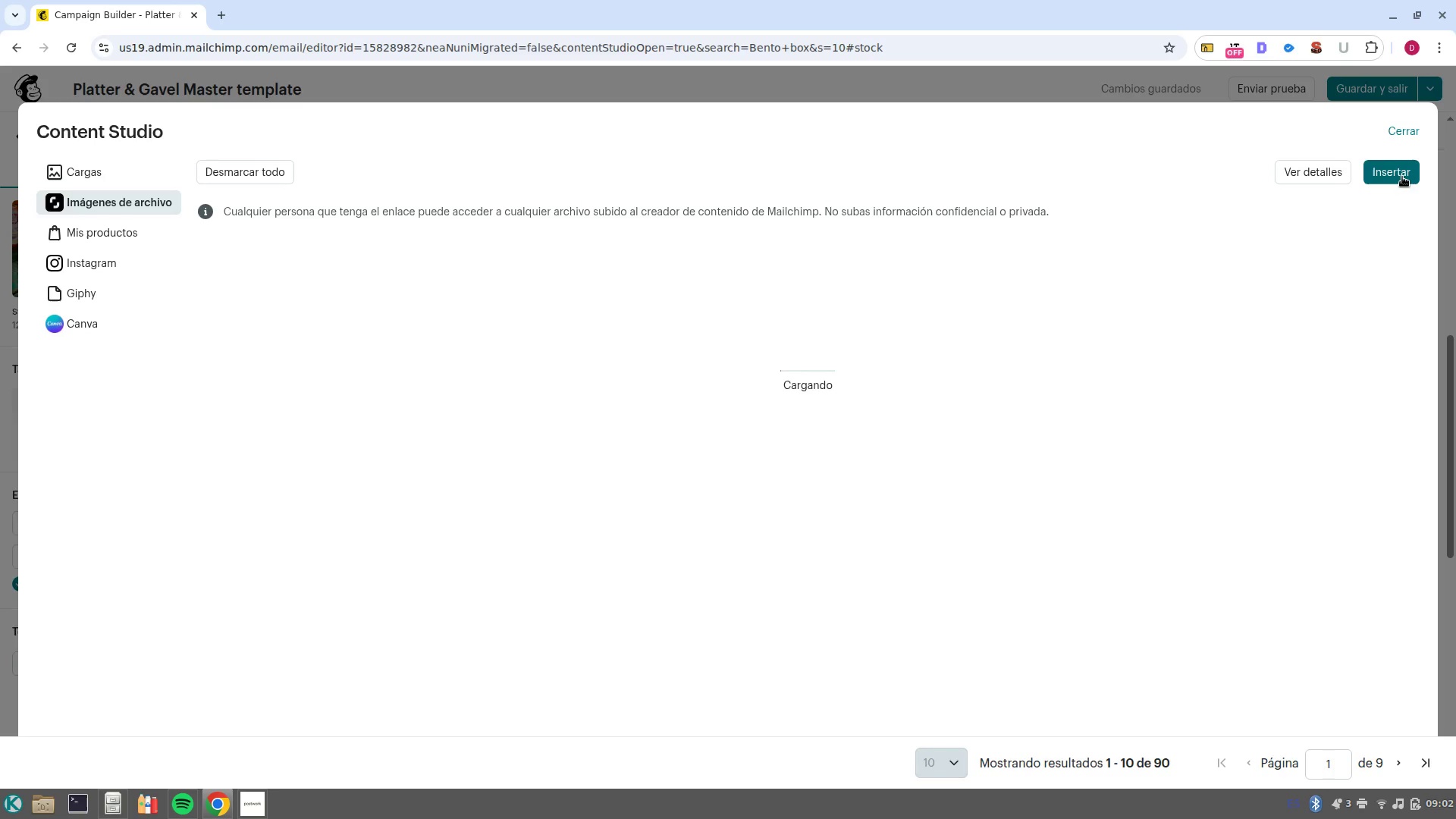 
wait(10.04)
 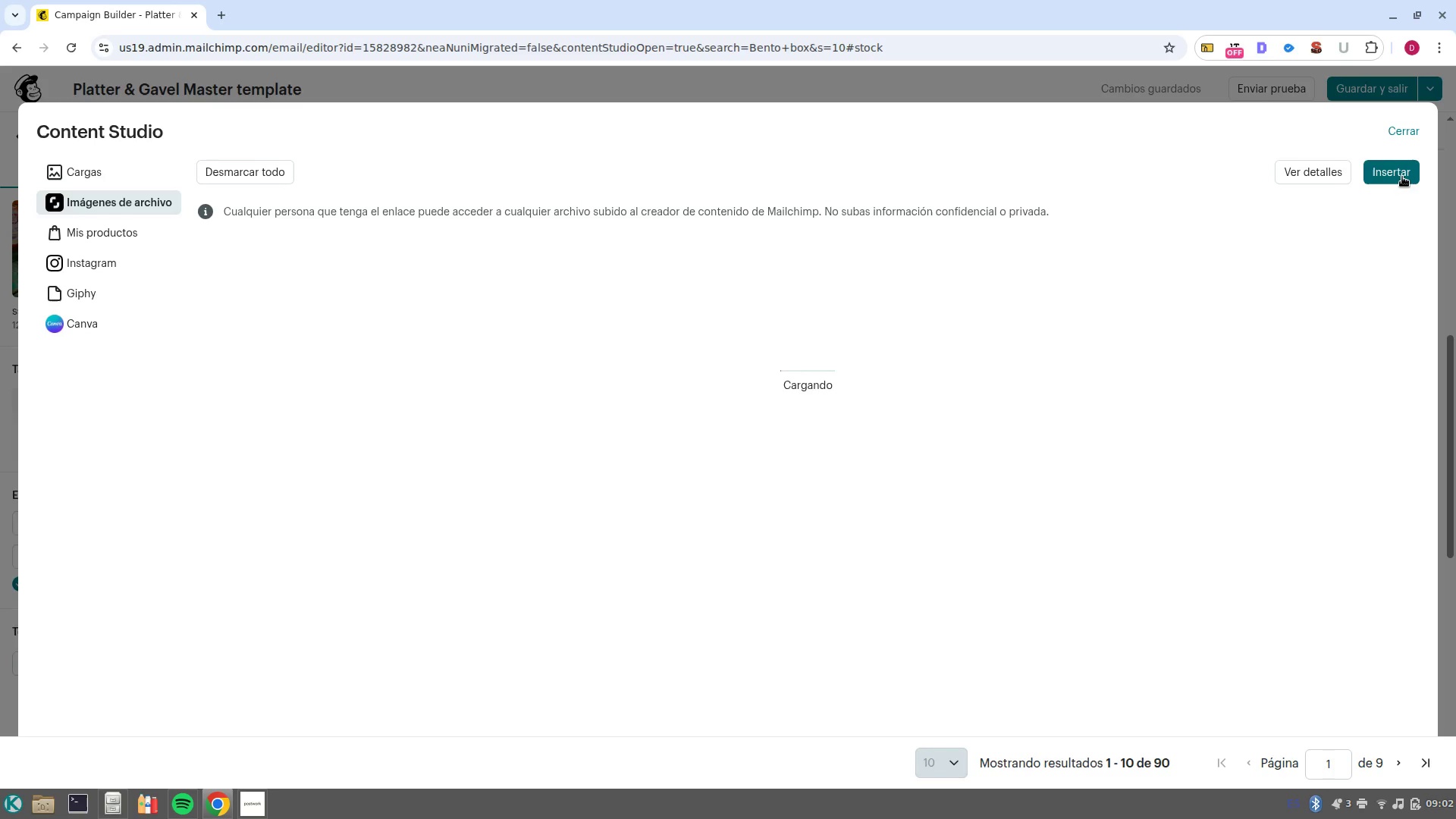 
left_click([59, 282])
 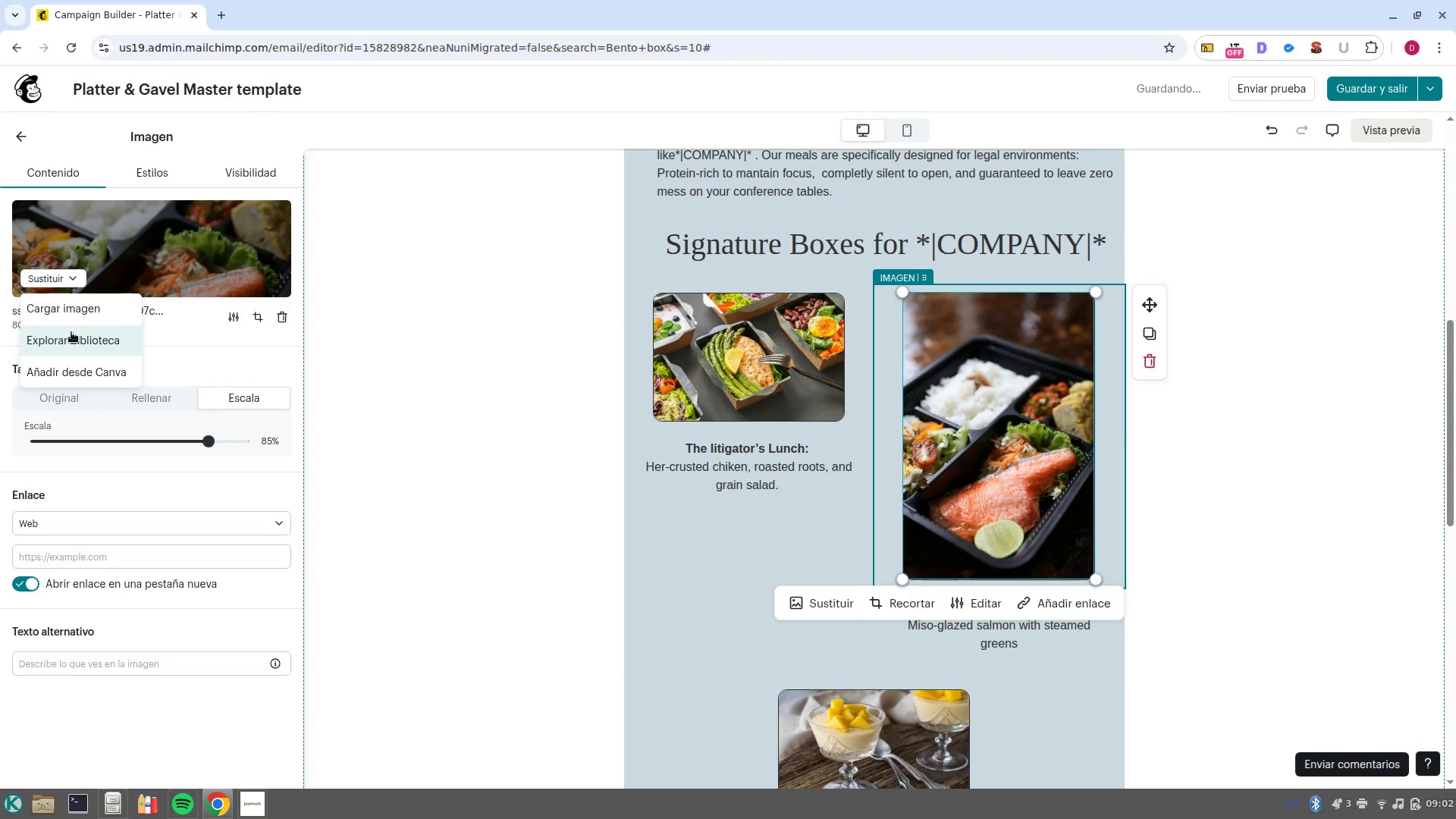 
left_click([71, 332])
 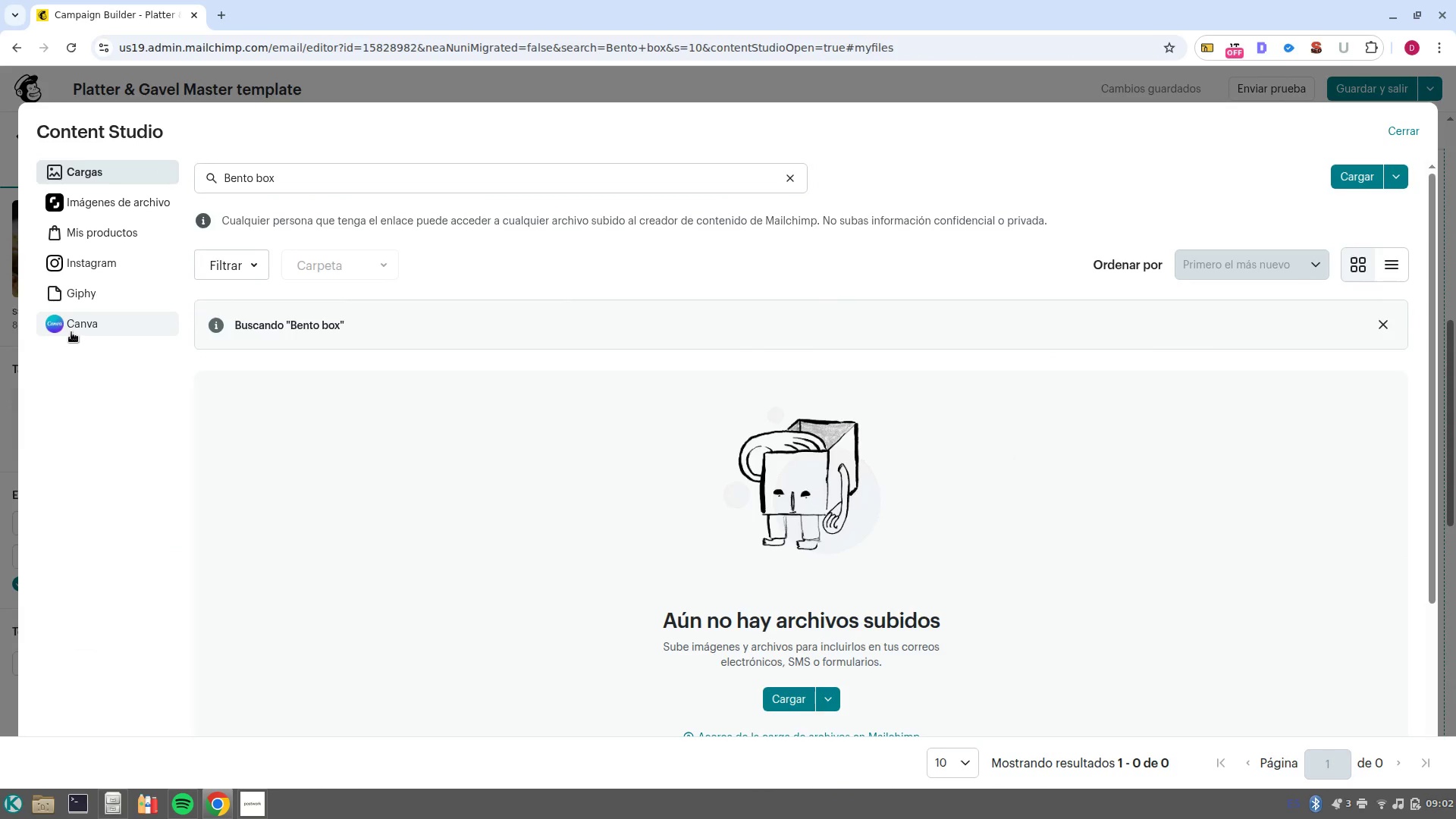 
left_click([89, 207])
 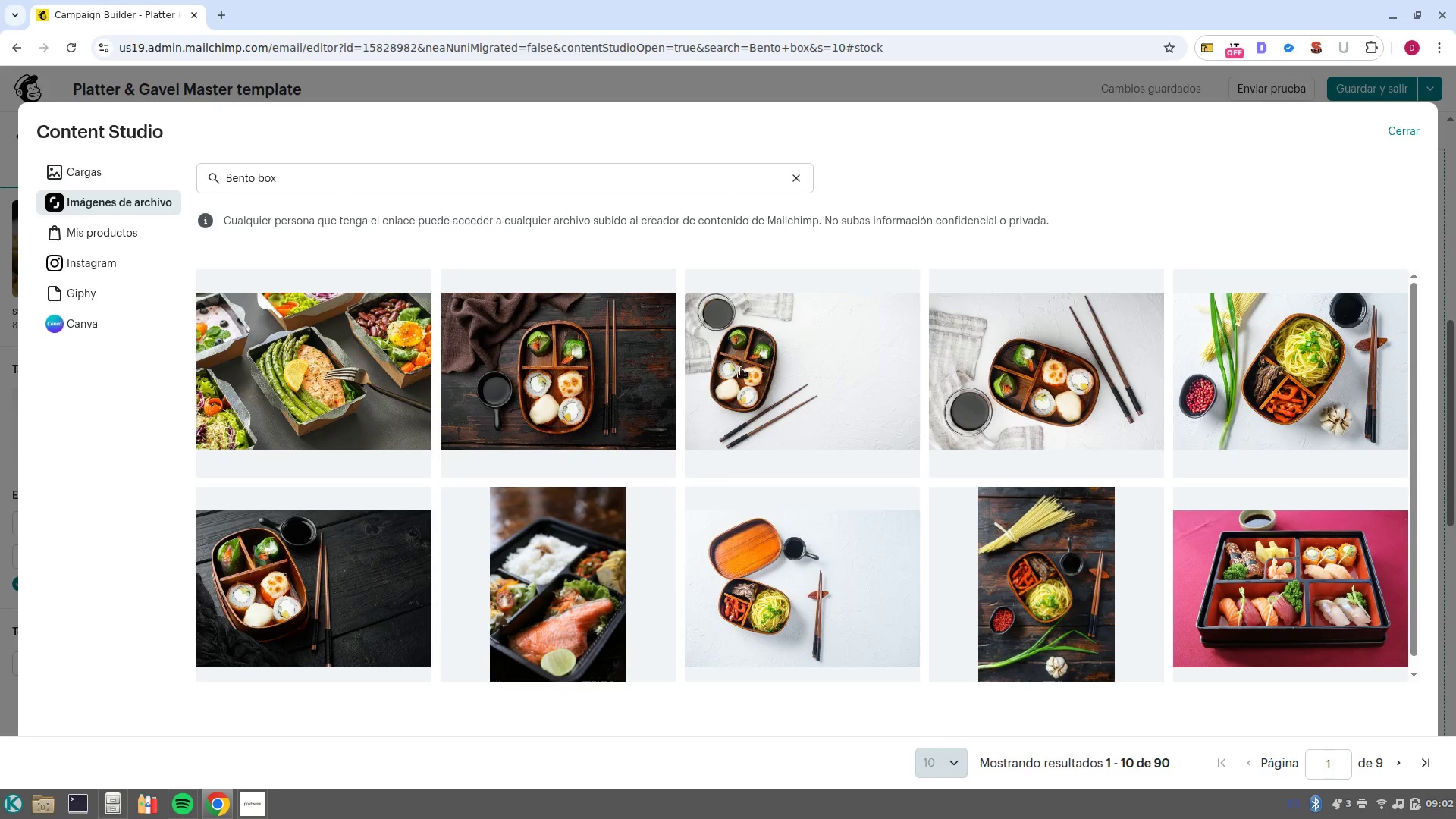 
wait(5.5)
 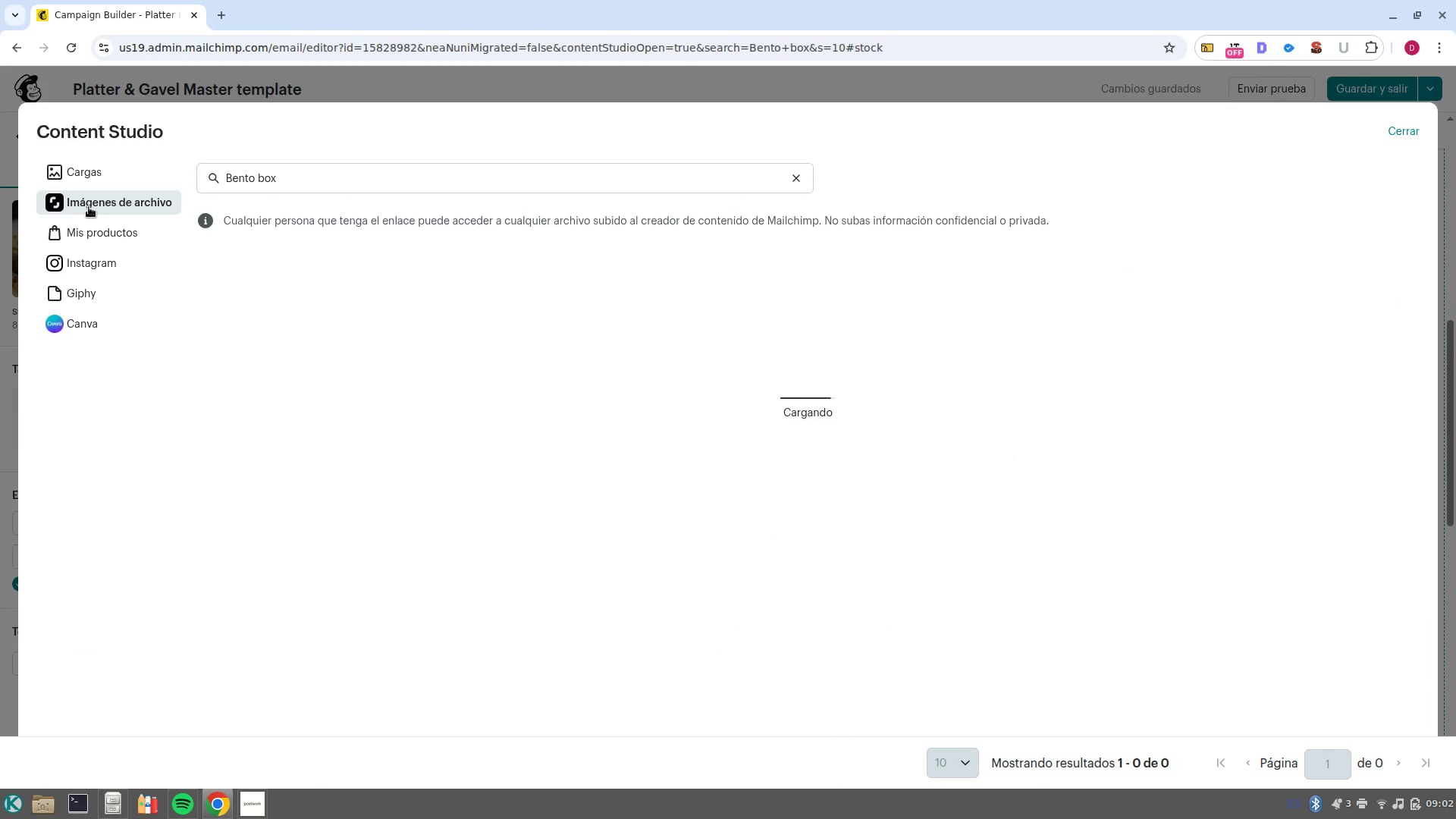 
left_click([1083, 600])
 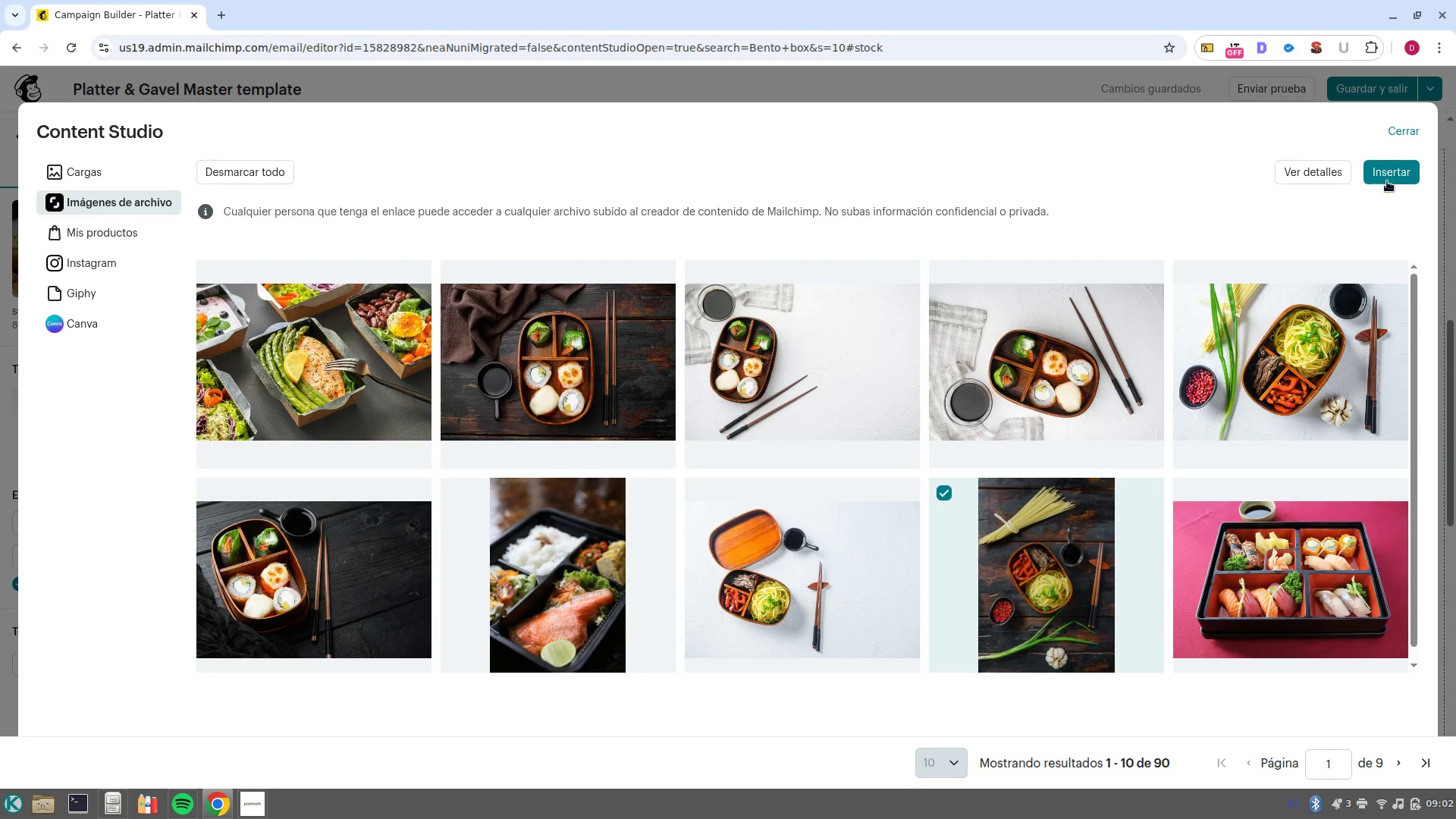 
left_click([1386, 180])
 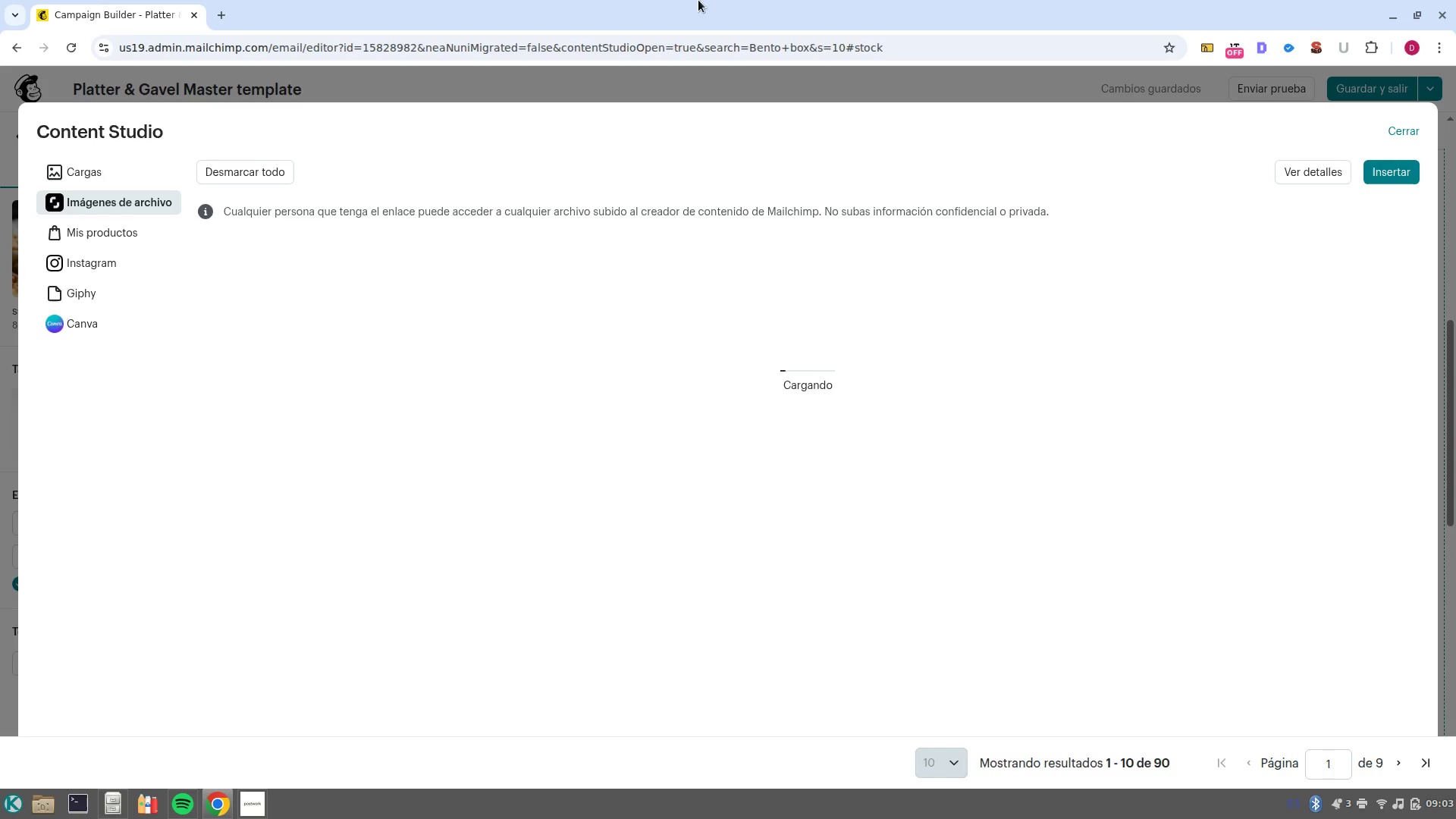 
left_click([221, 16])
 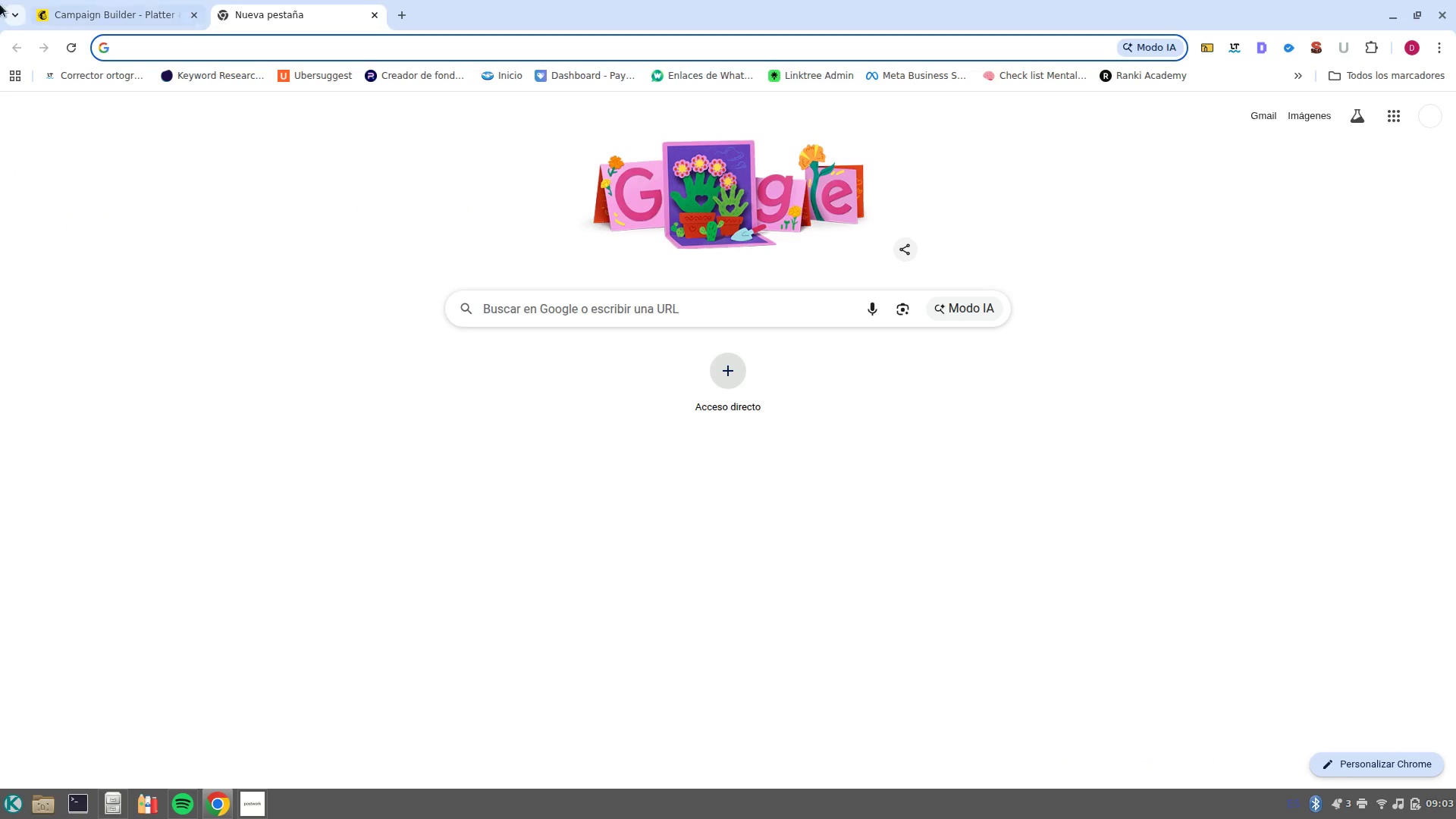 
left_click_drag(start_coordinate=[2, 1], to_coordinate=[21, 2])
 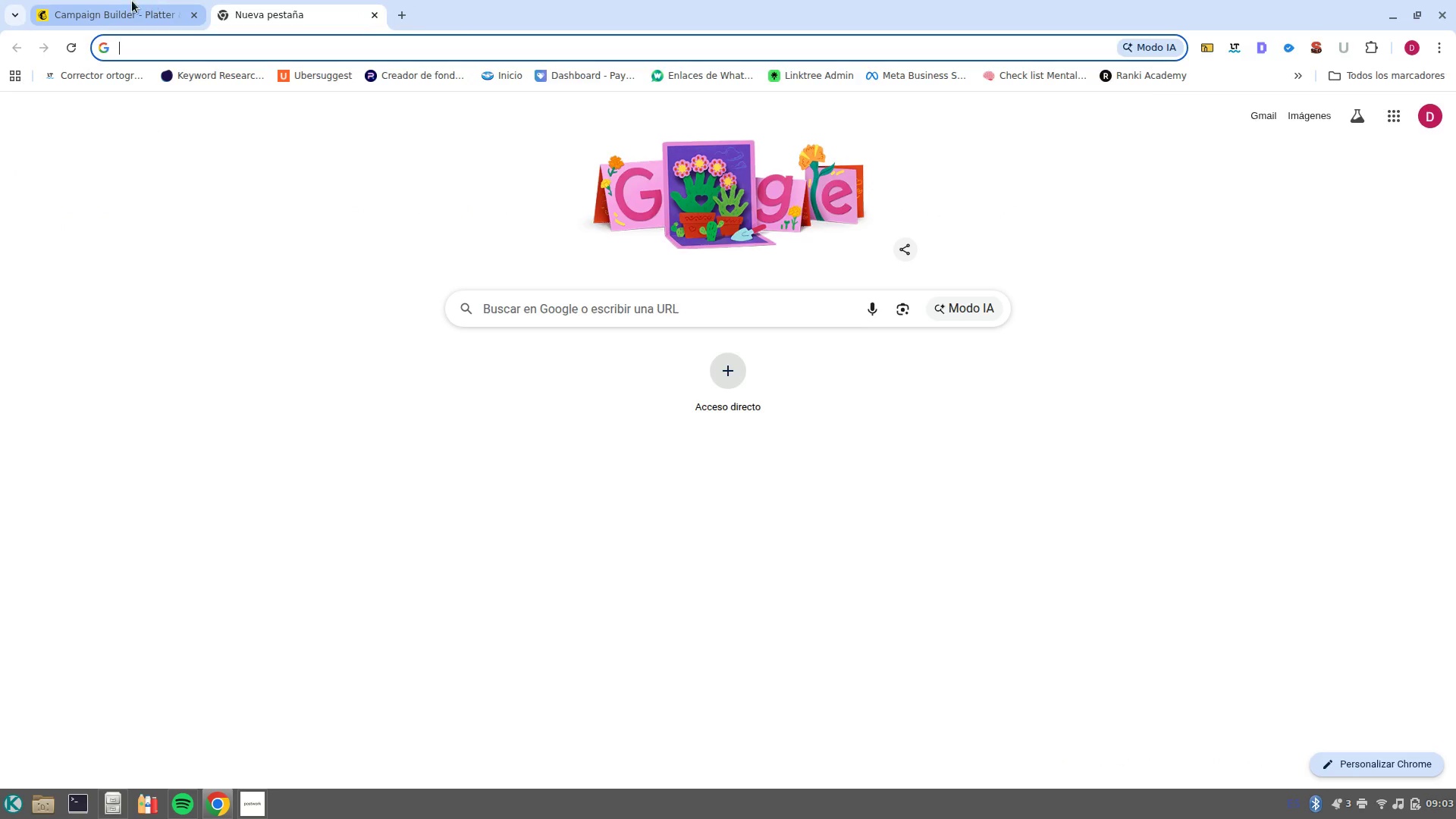 
left_click([132, 1])
 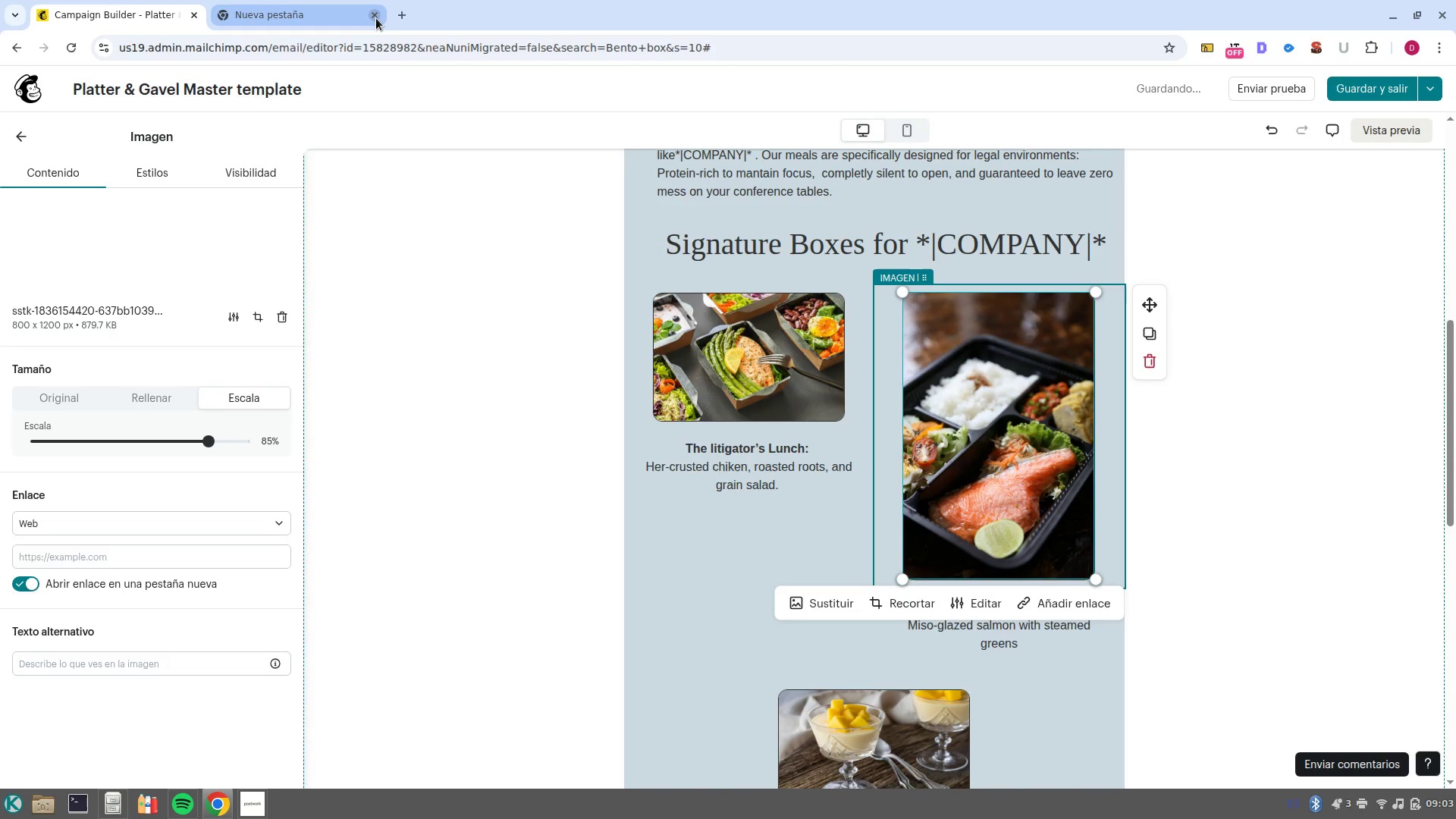 
wait(6.14)
 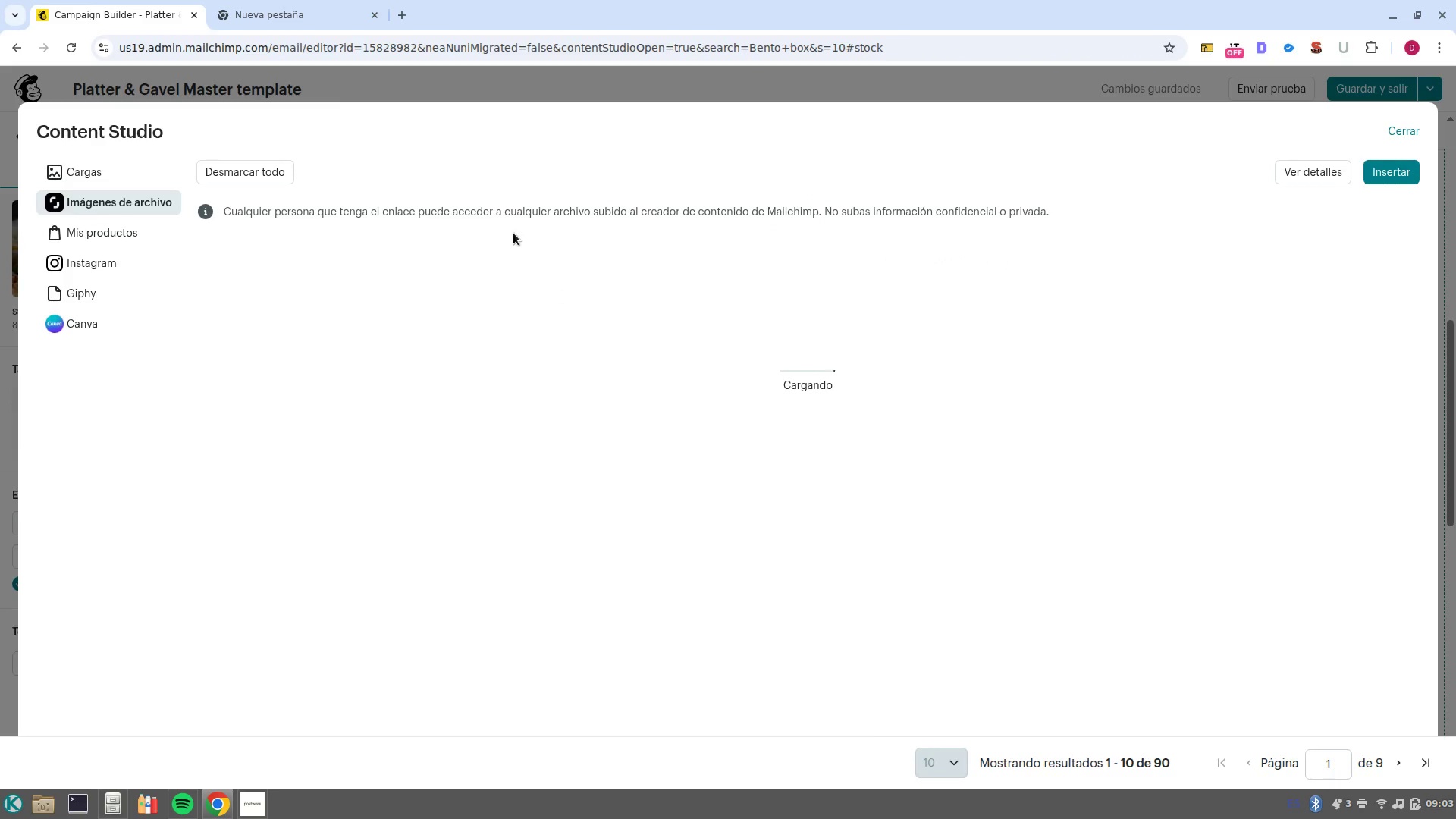 
left_click([376, 18])
 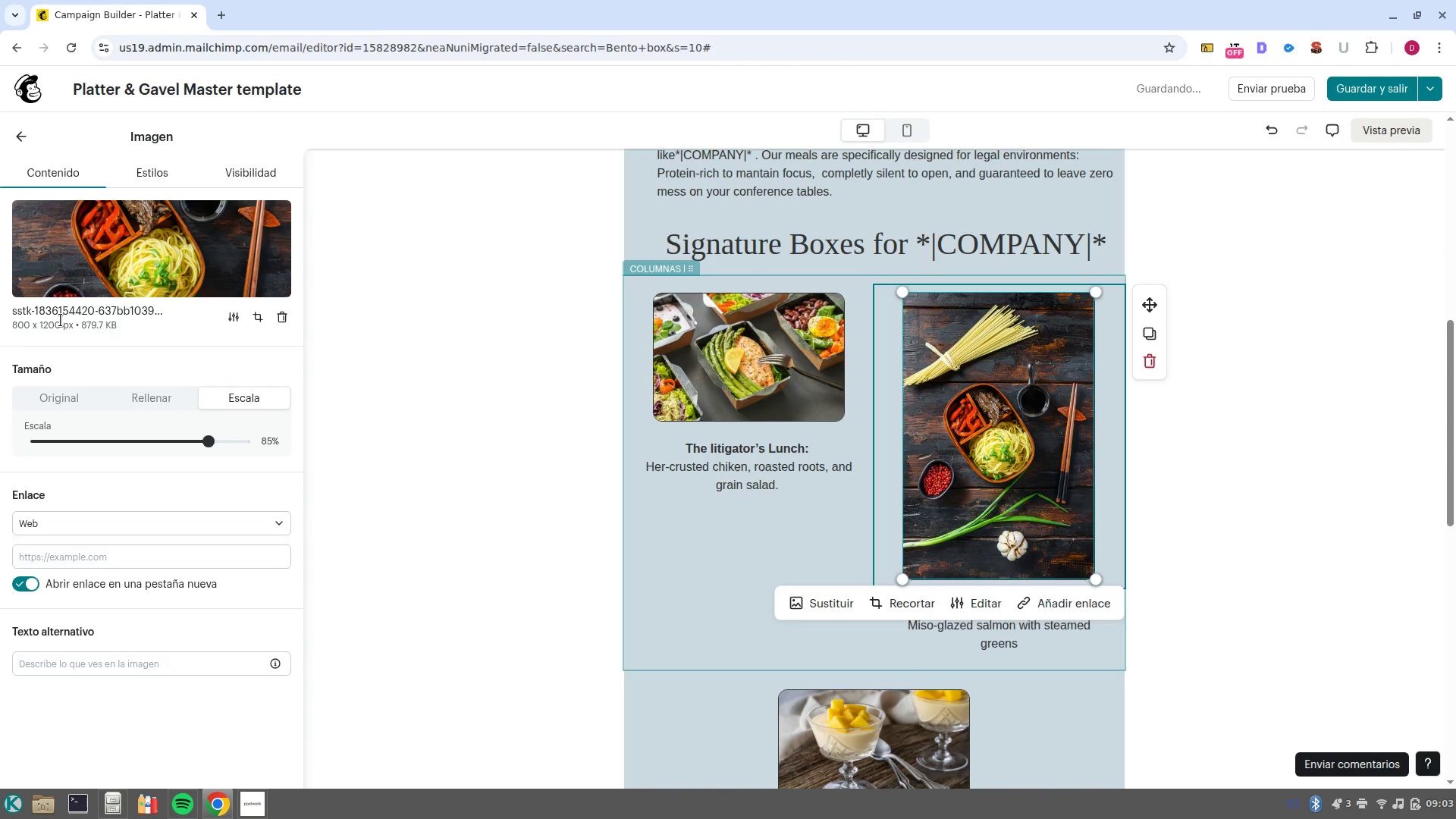 
left_click([66, 279])
 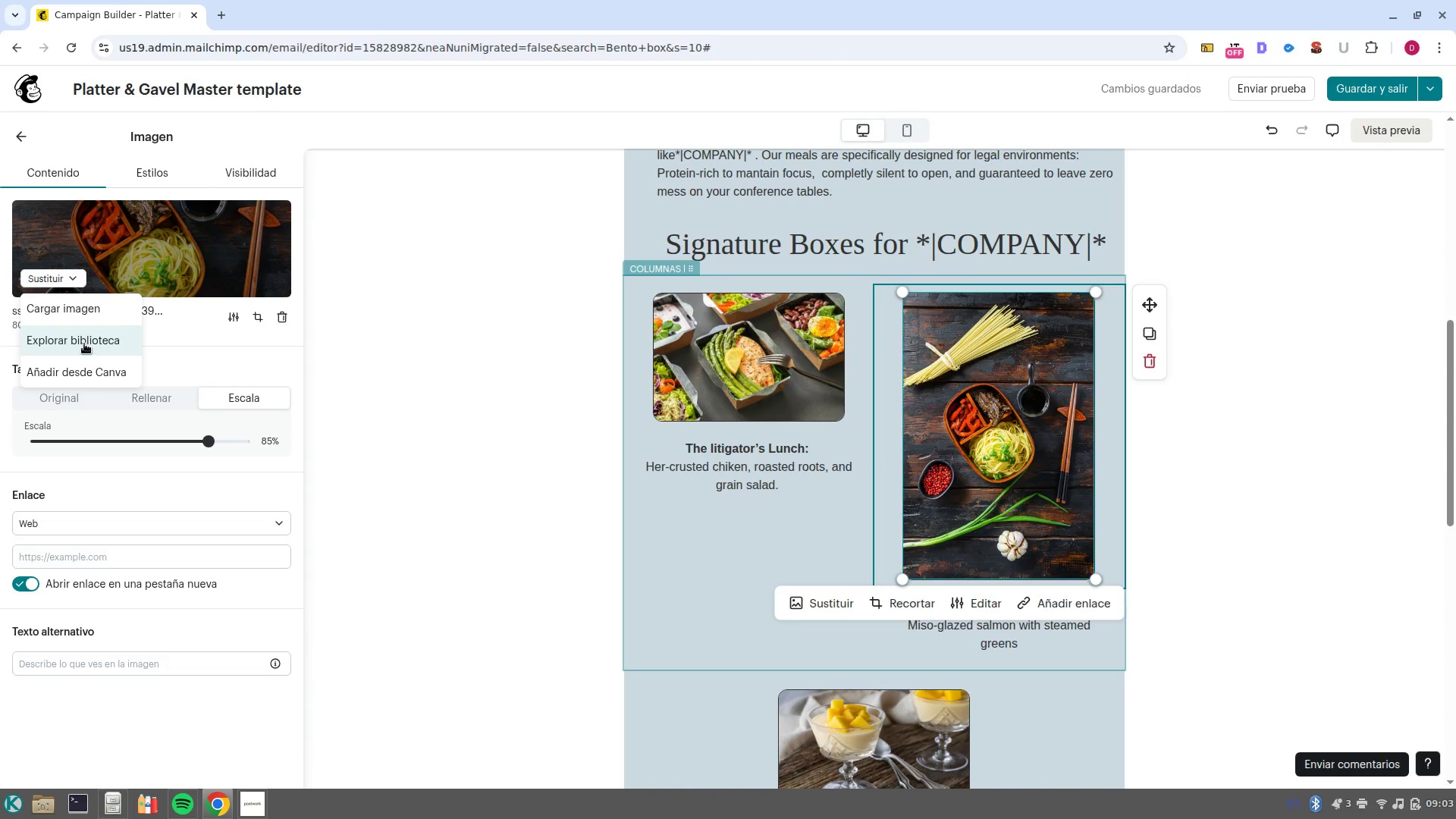 
left_click([84, 344])
 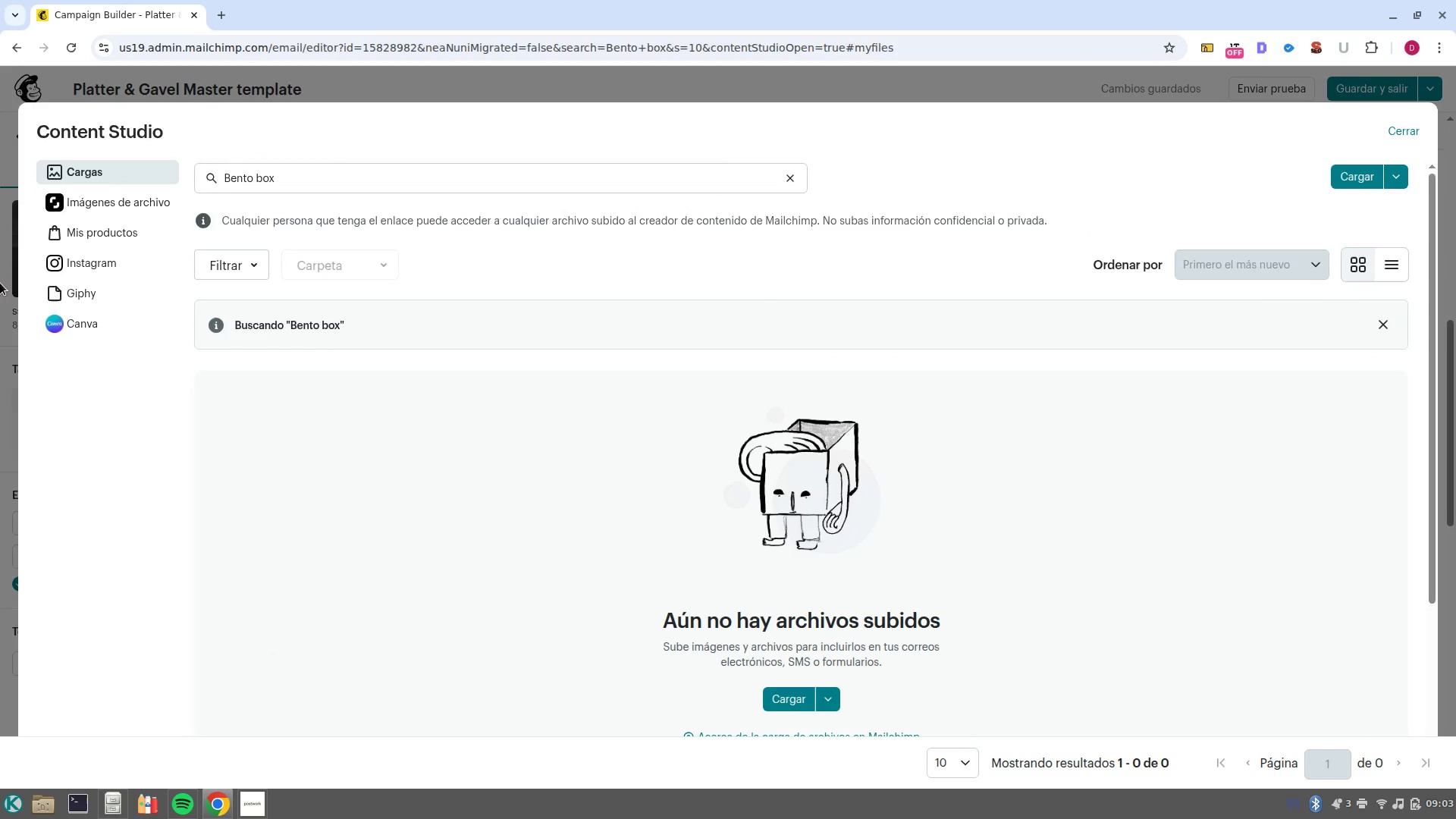 
left_click([83, 208])
 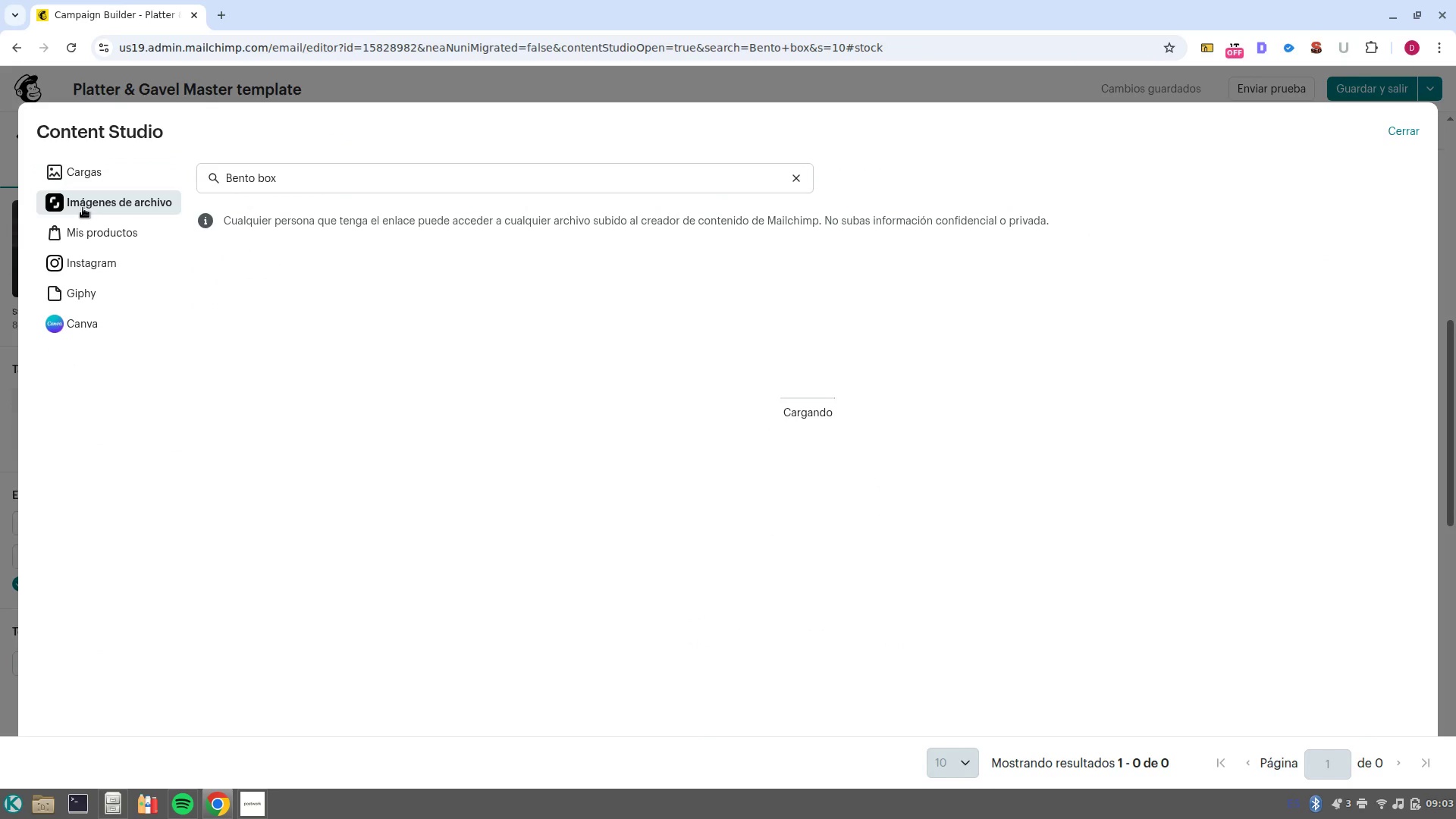 
mouse_move([99, 208])
 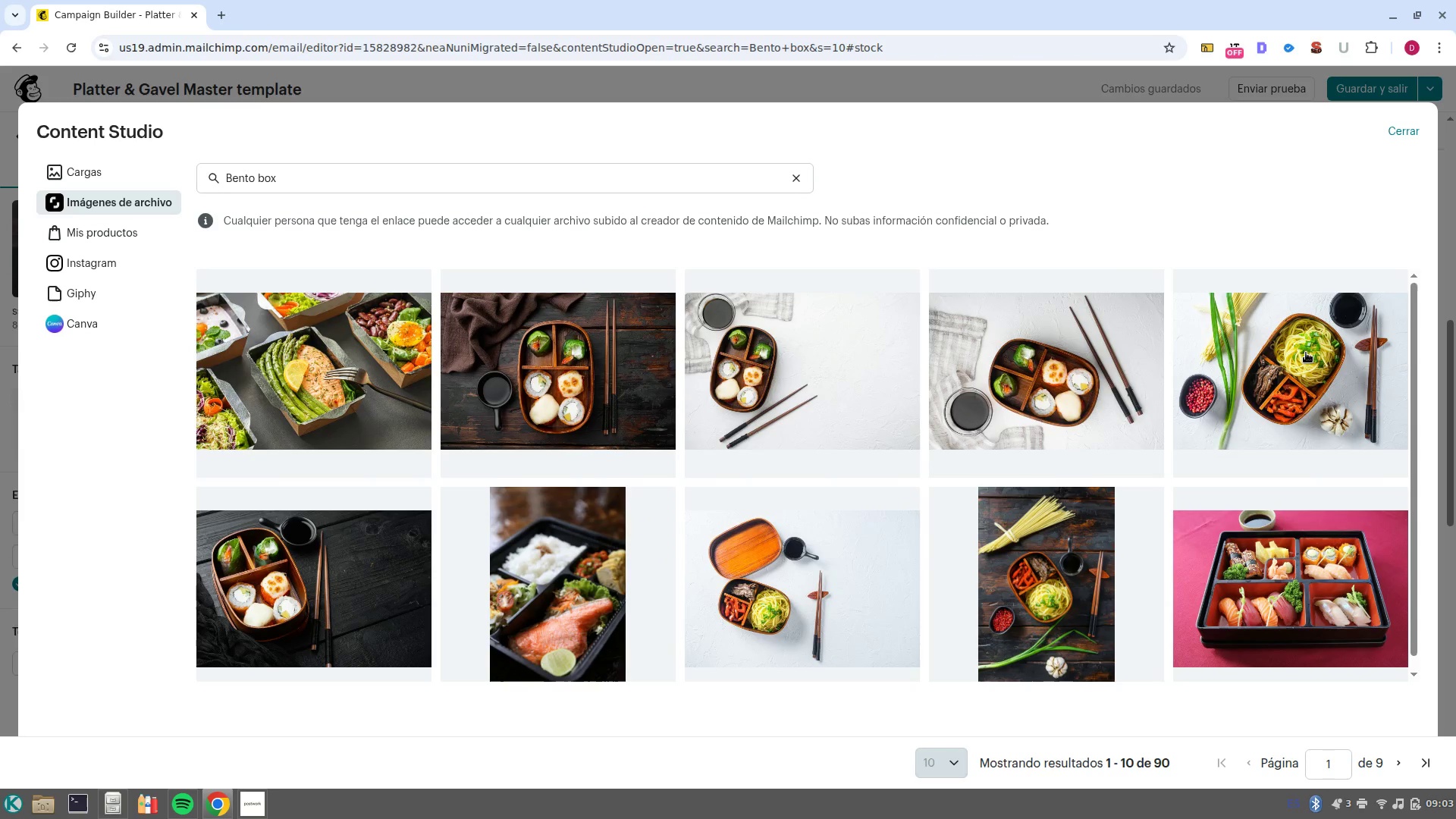 
left_click([1306, 358])
 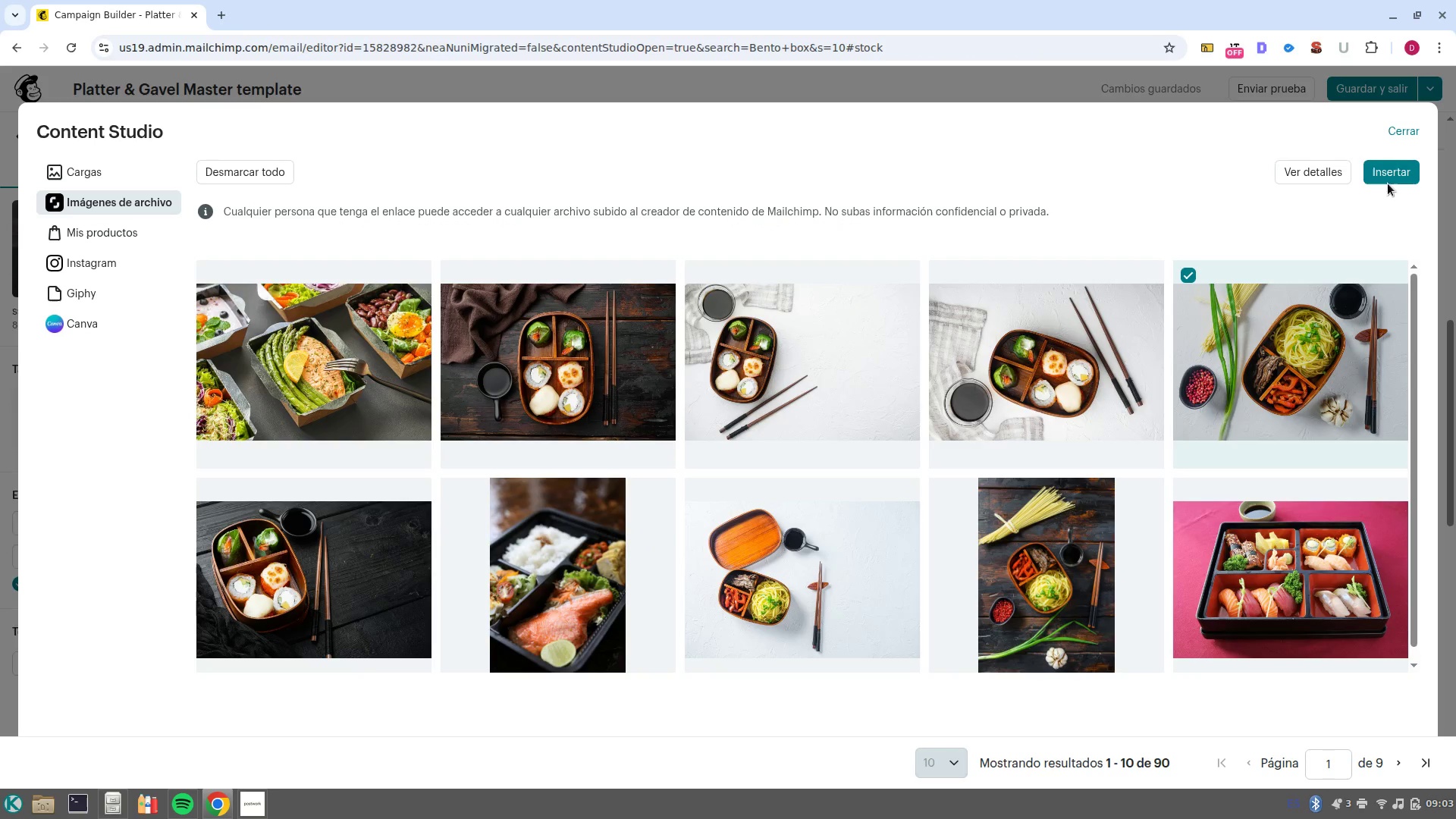 
left_click([1389, 175])
 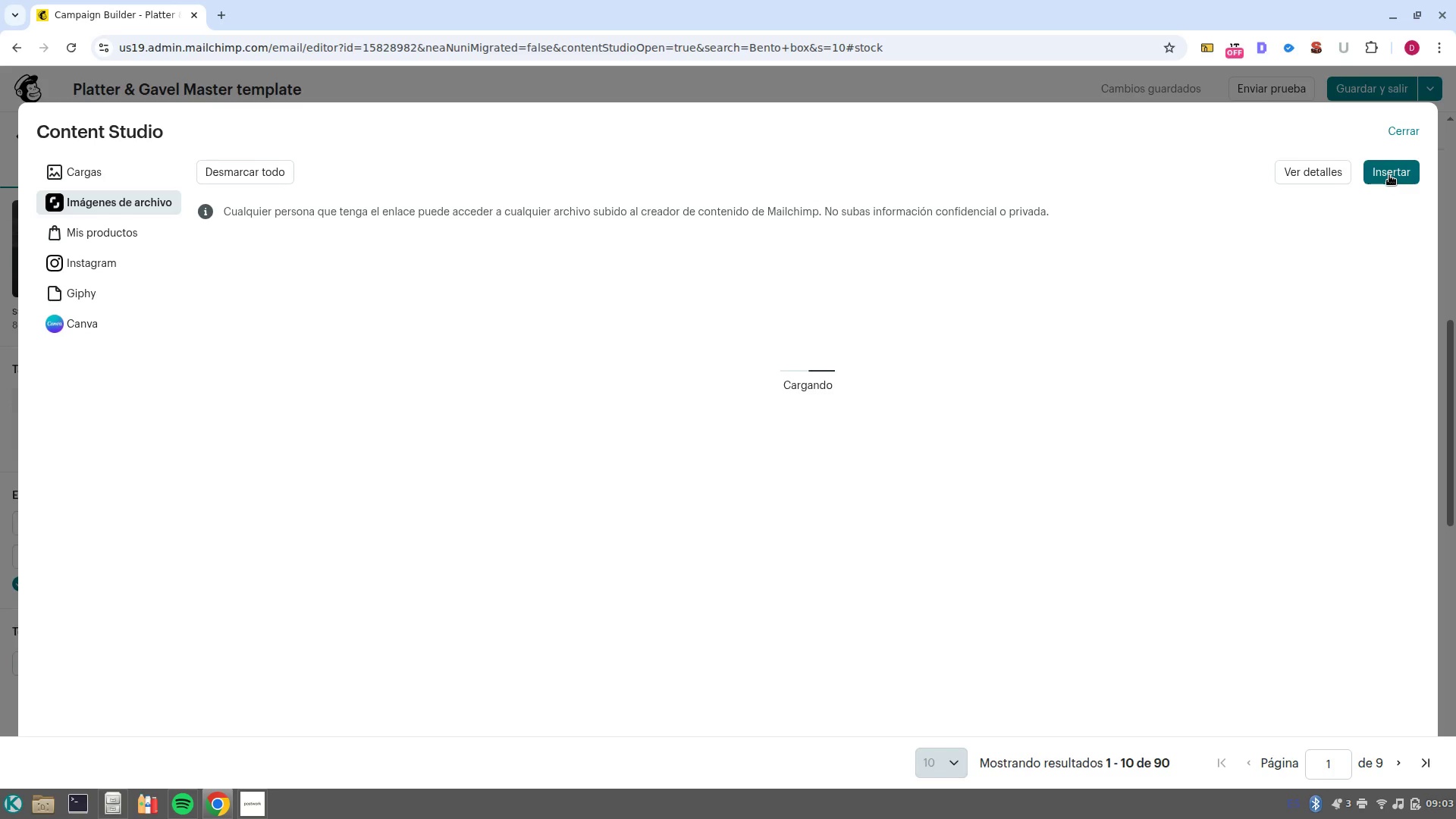 
wait(7.19)
 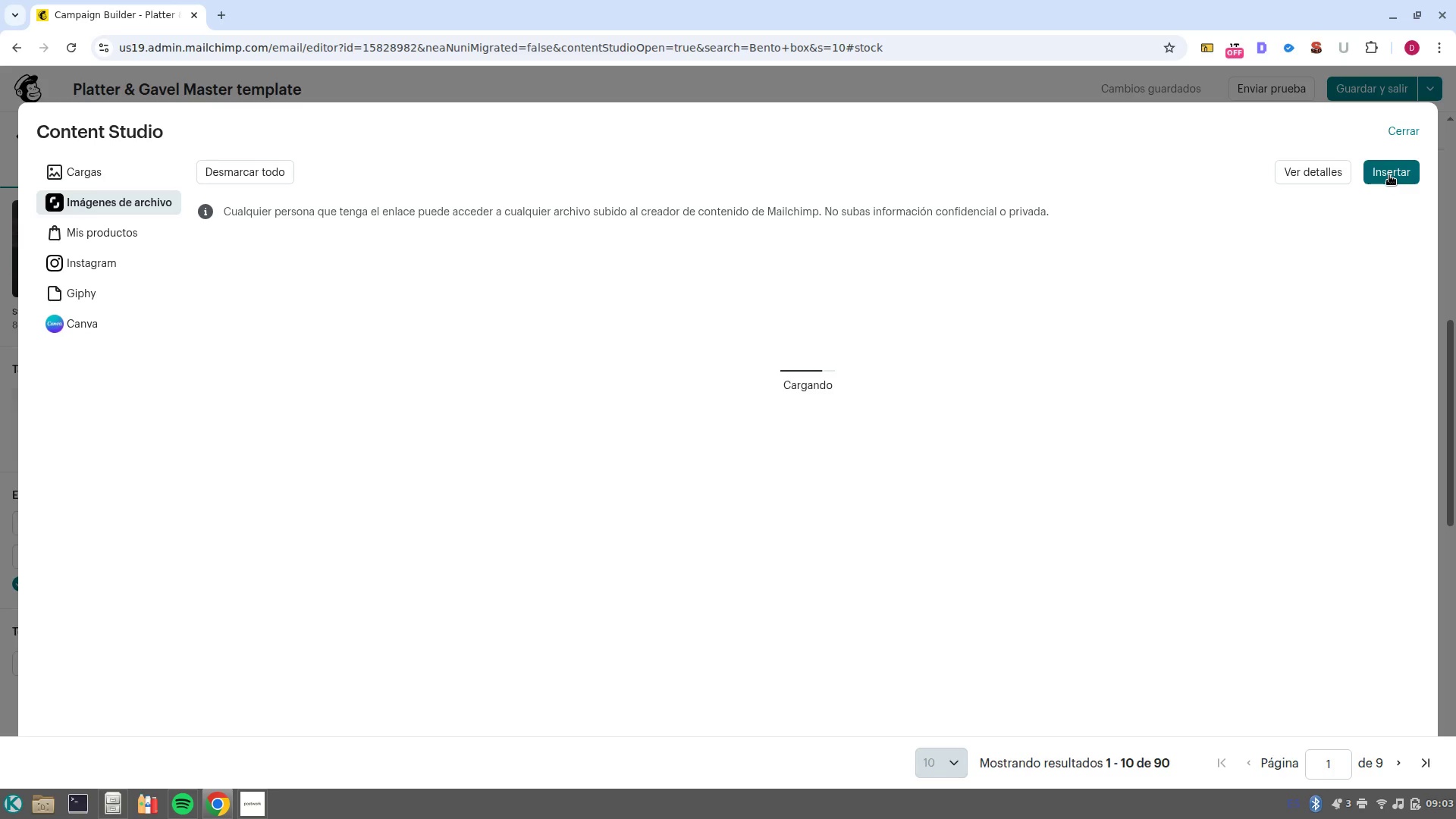 
mouse_move([1372, 158])
 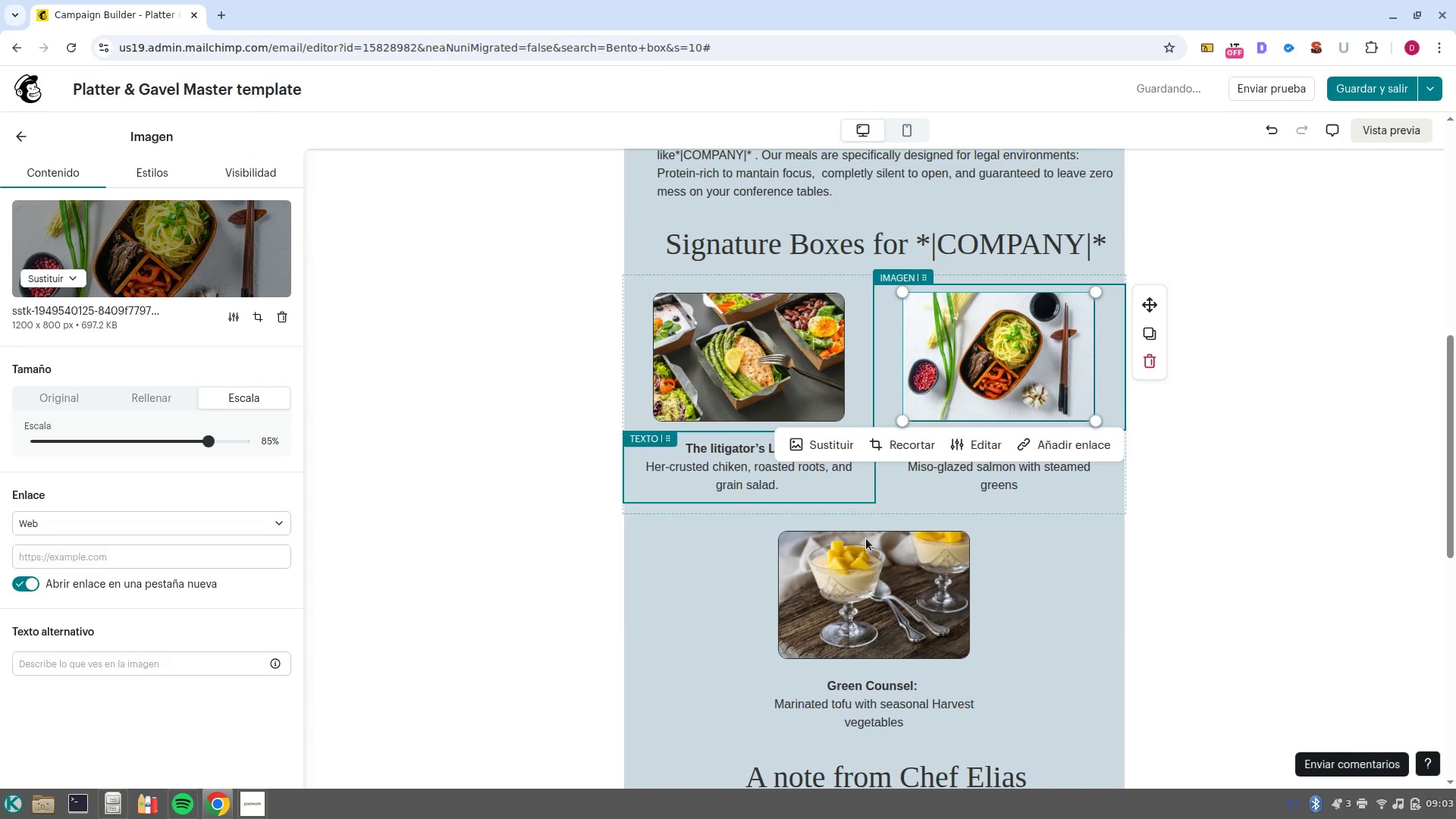 
left_click([895, 582])
 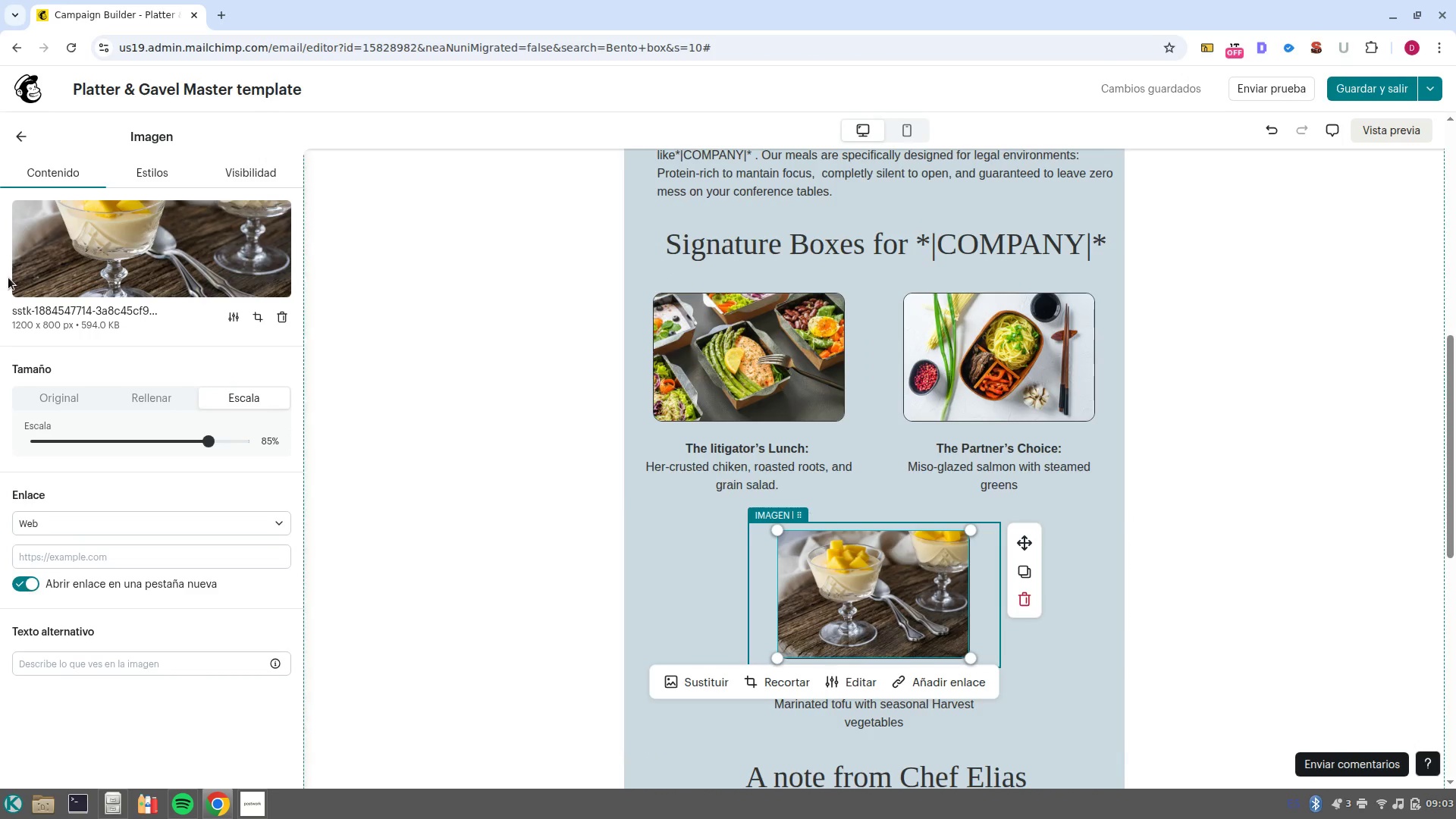 
left_click([44, 287])
 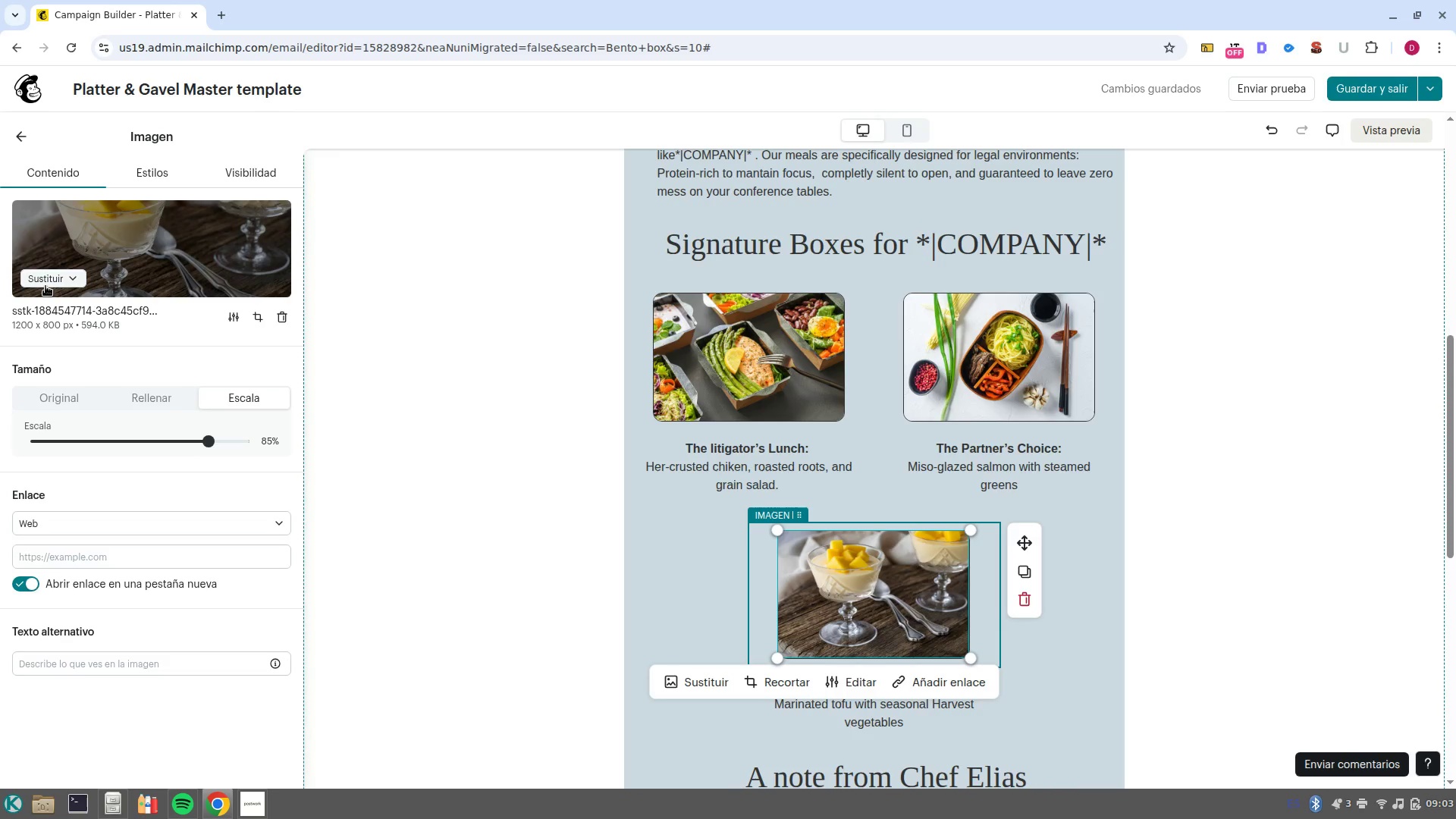 
left_click([46, 286])
 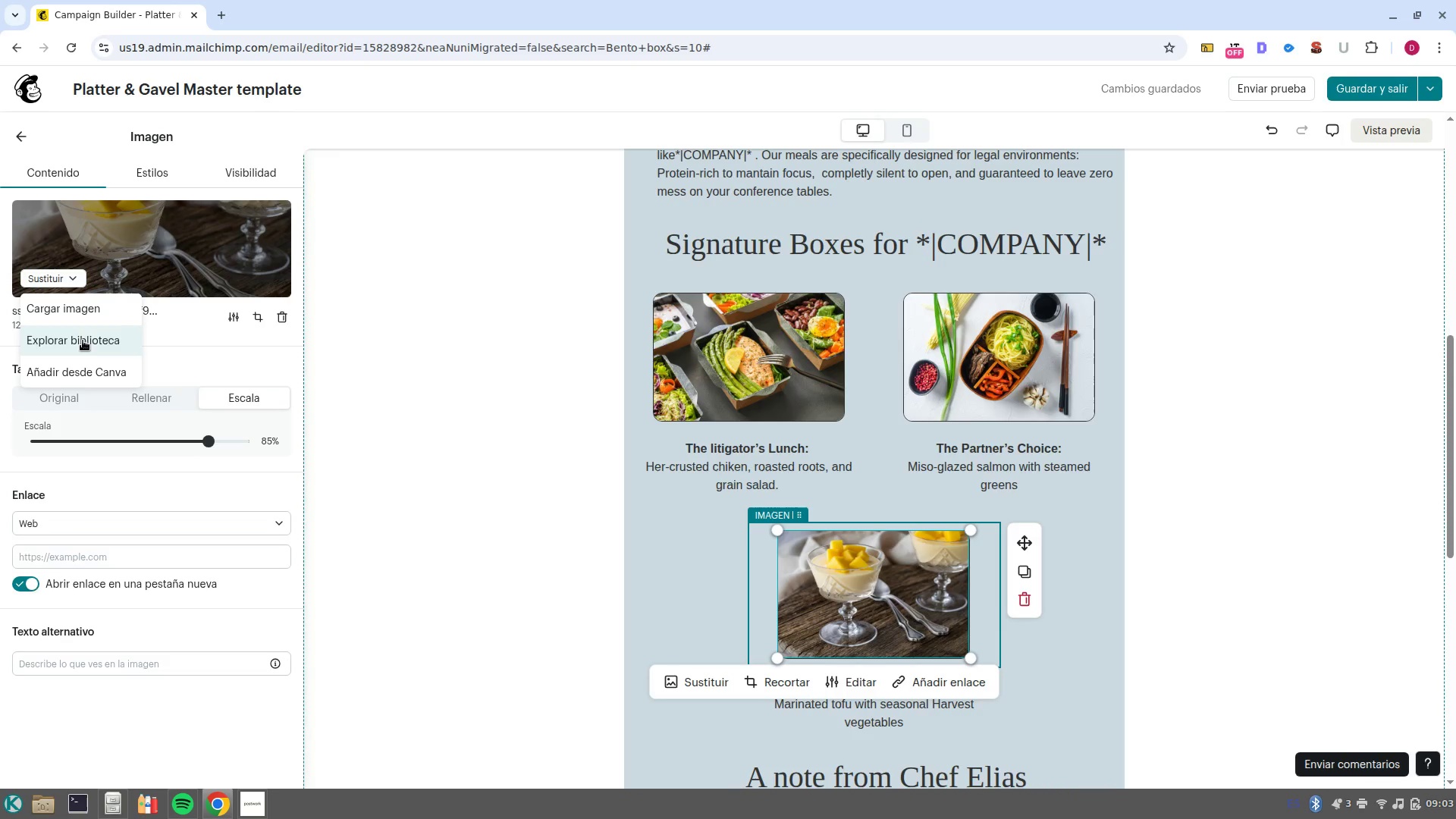 
left_click([83, 340])
 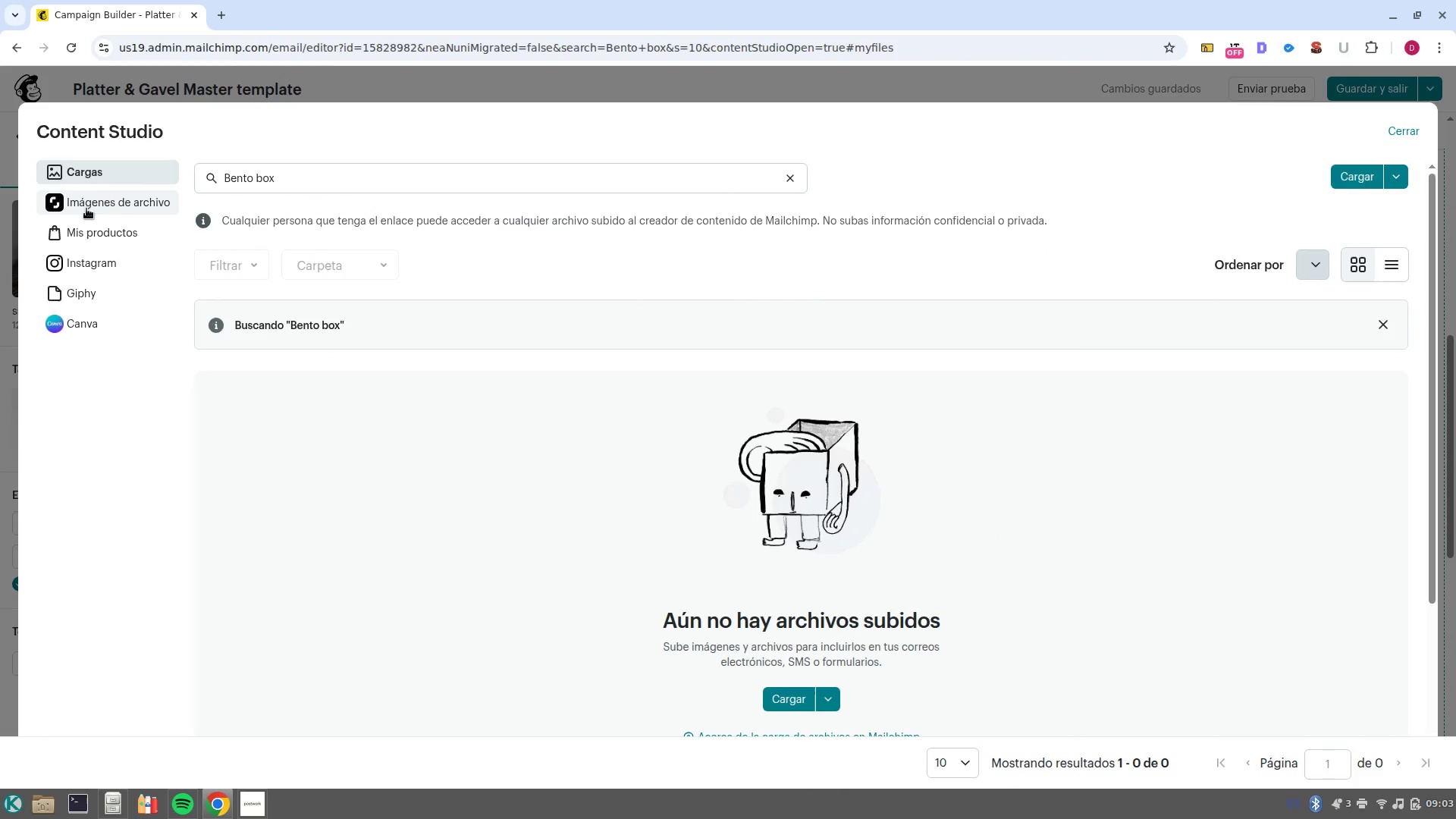 
left_click([112, 201])
 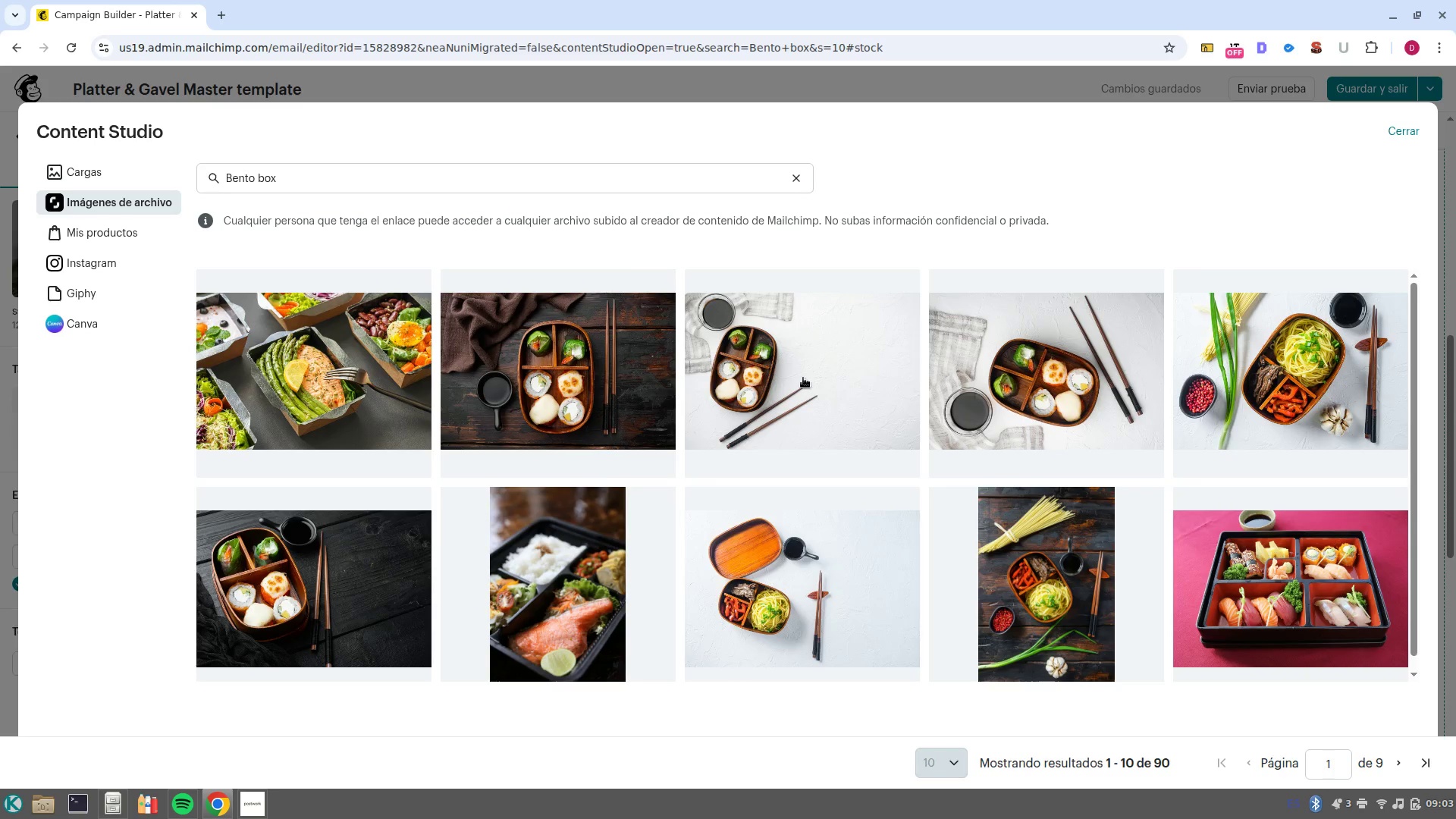 
wait(18.79)
 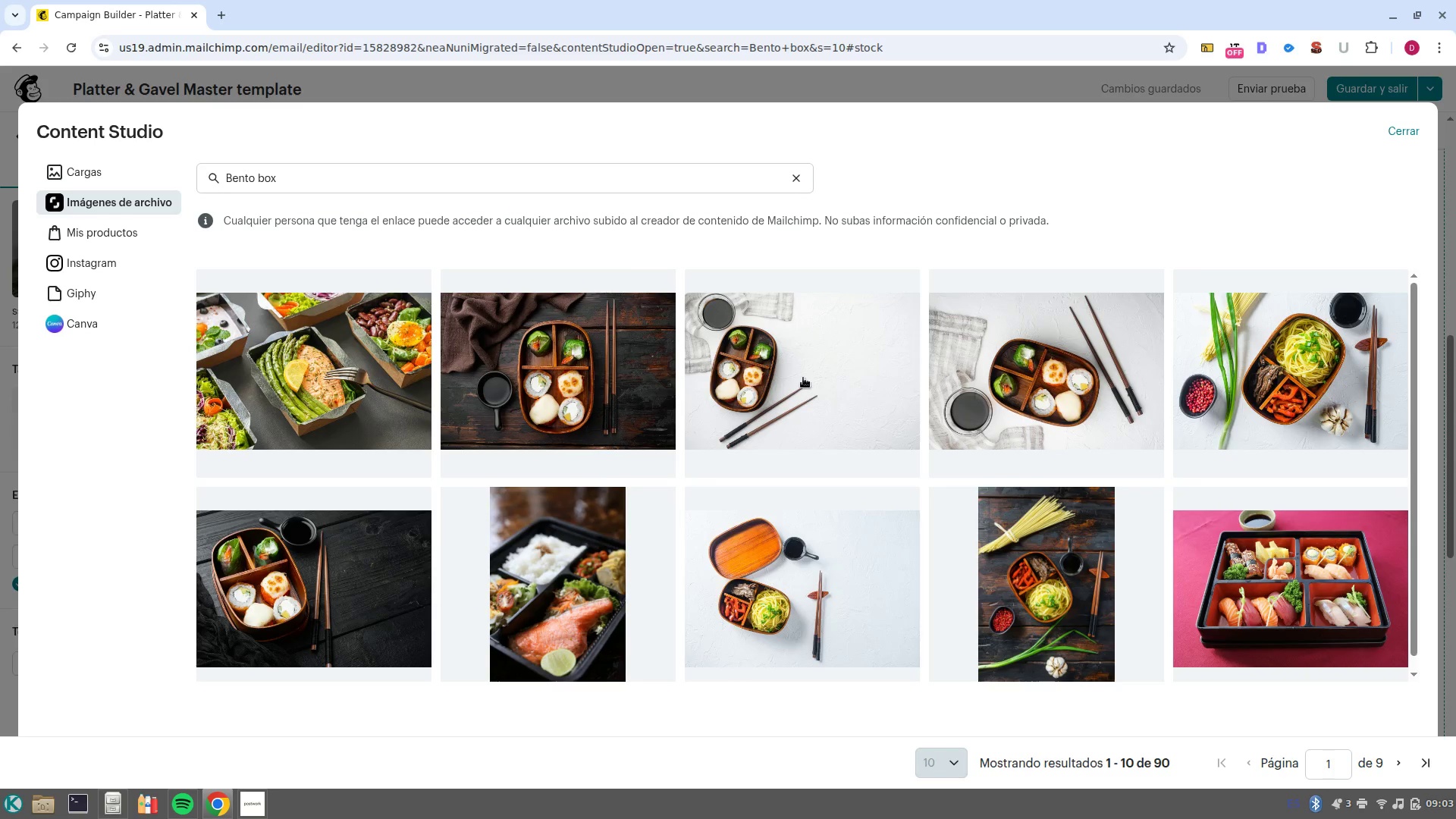 
left_click([1395, 768])
 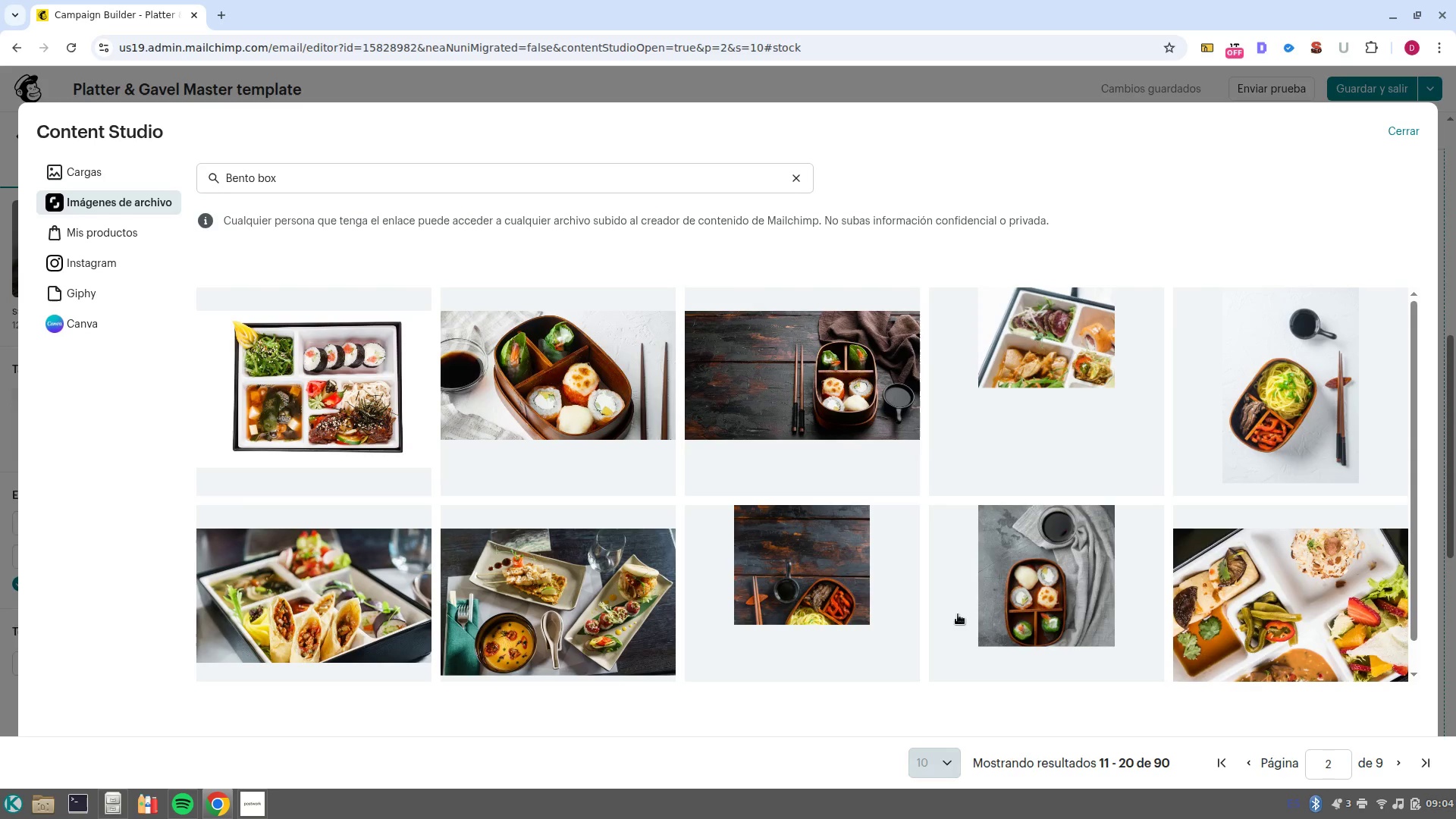 
wait(13.88)
 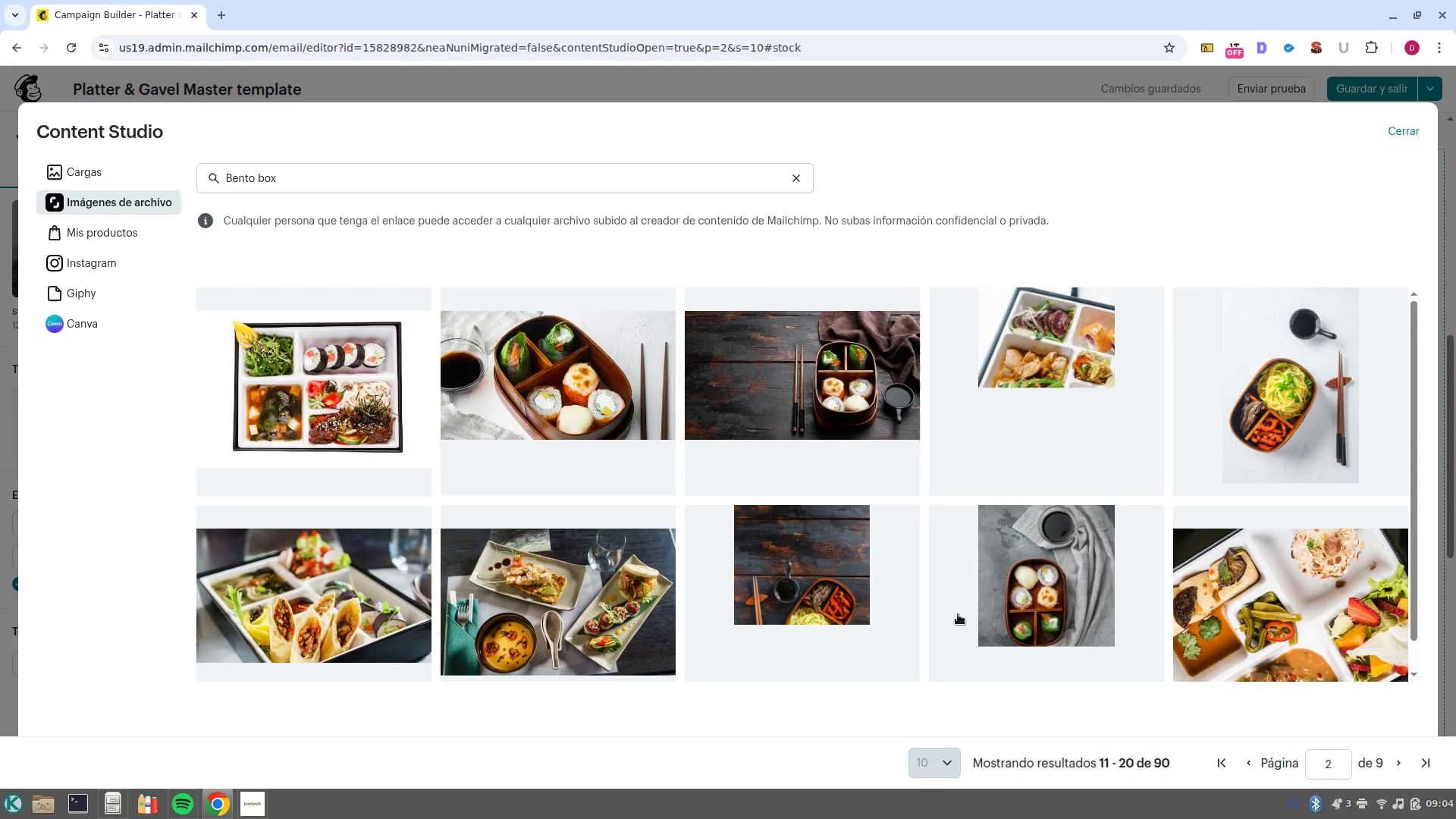 
left_click([514, 438])
 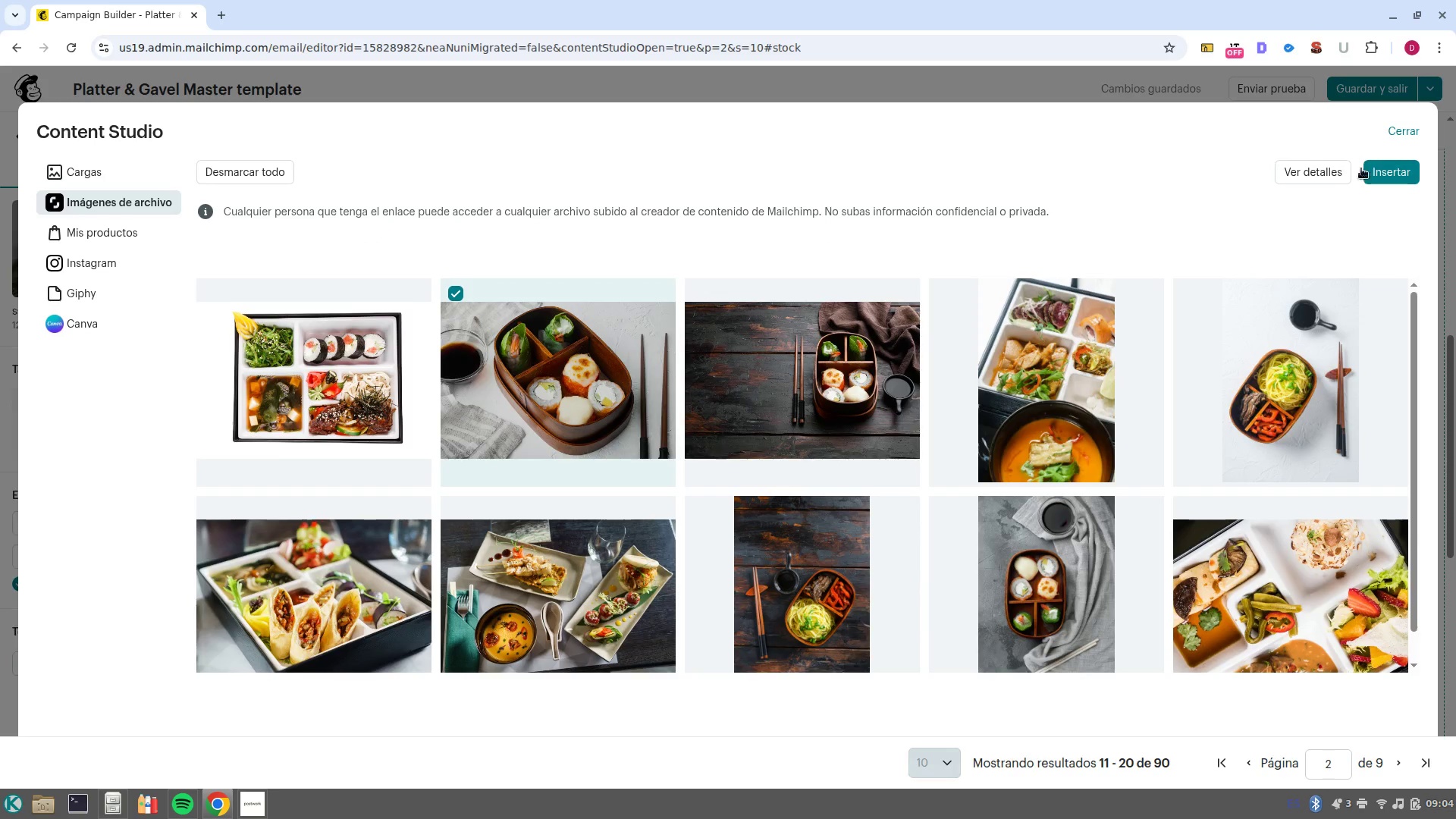 
left_click([1401, 173])
 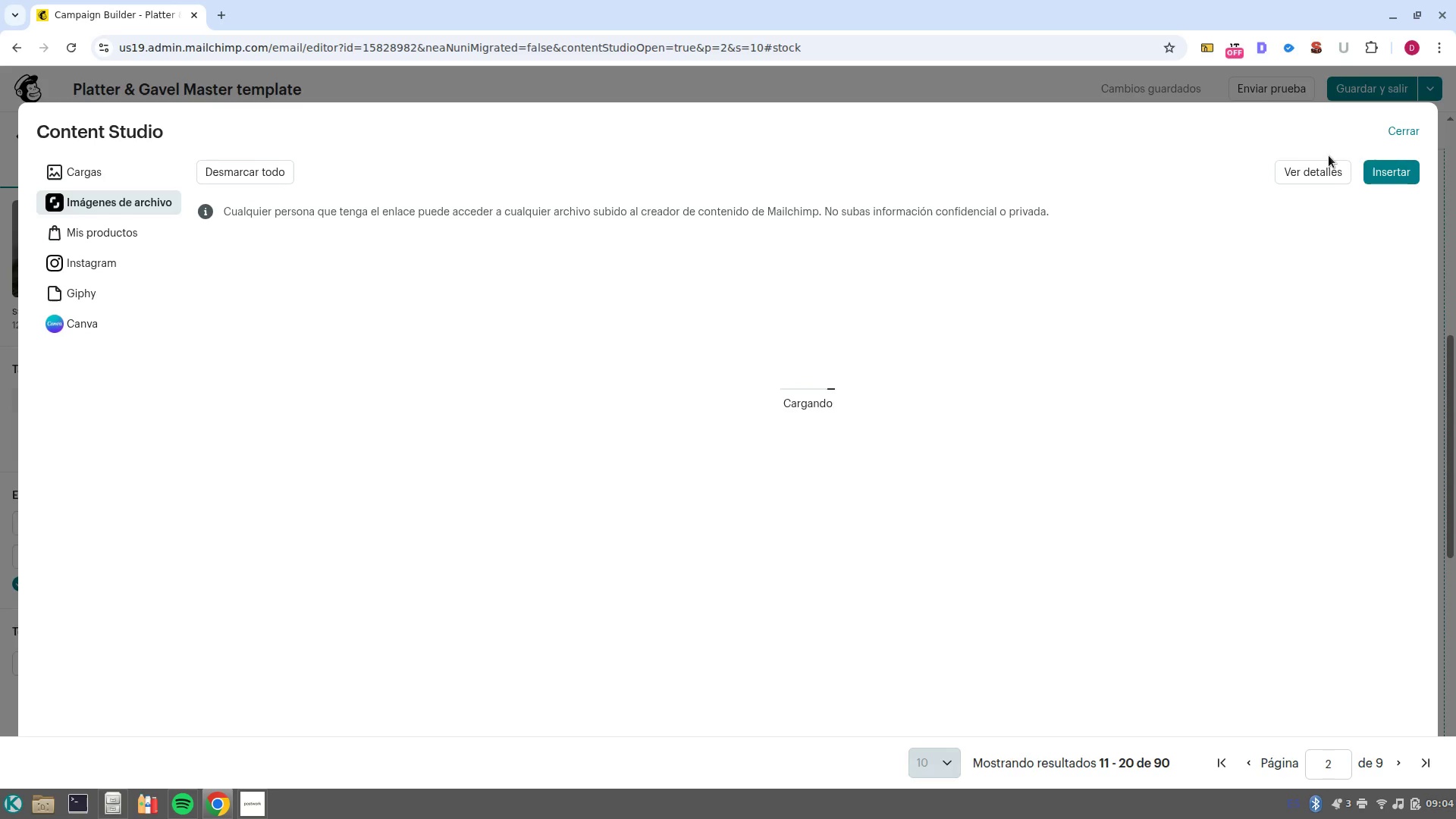 
wait(7.47)
 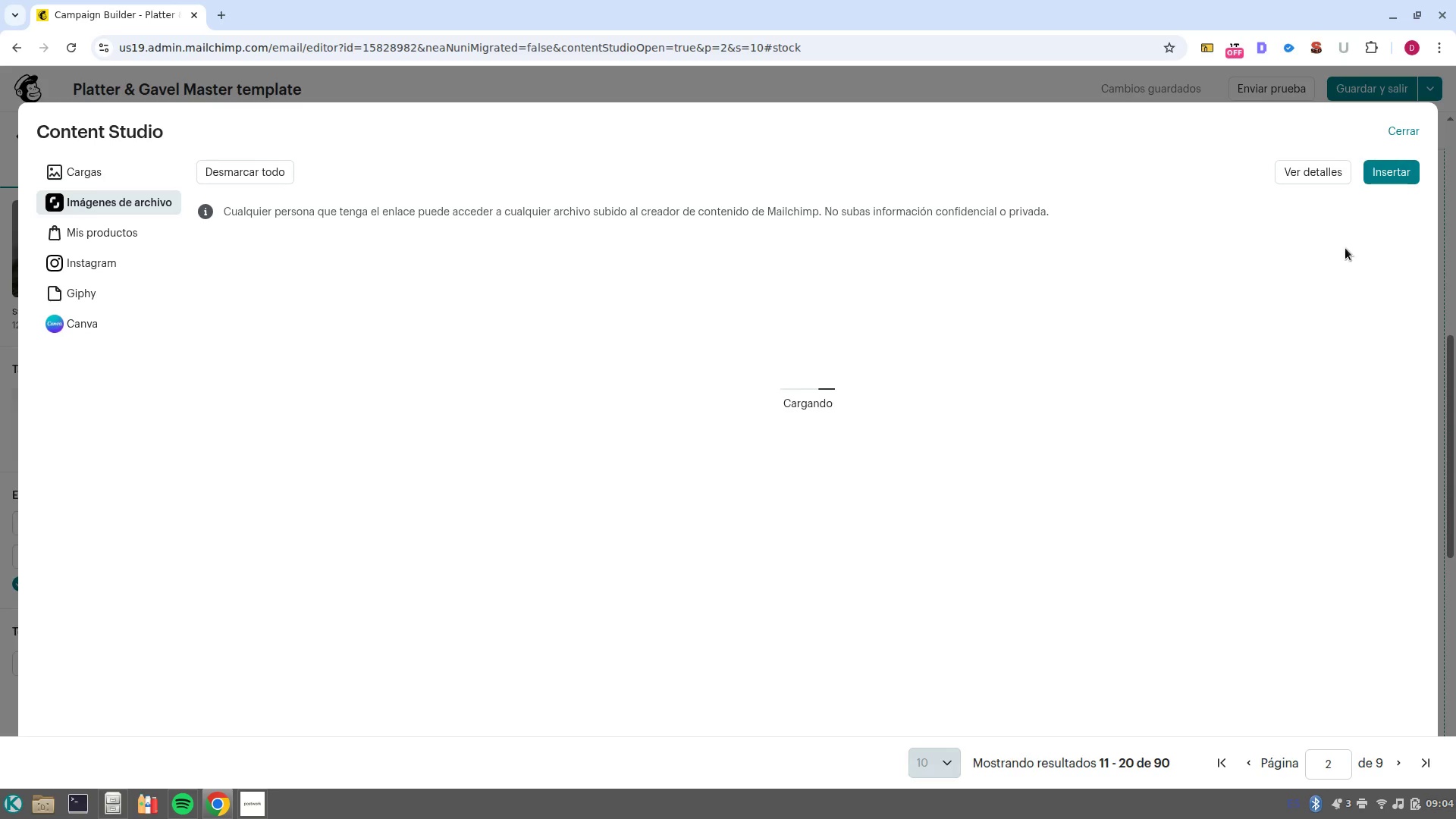 
left_click([256, 765])